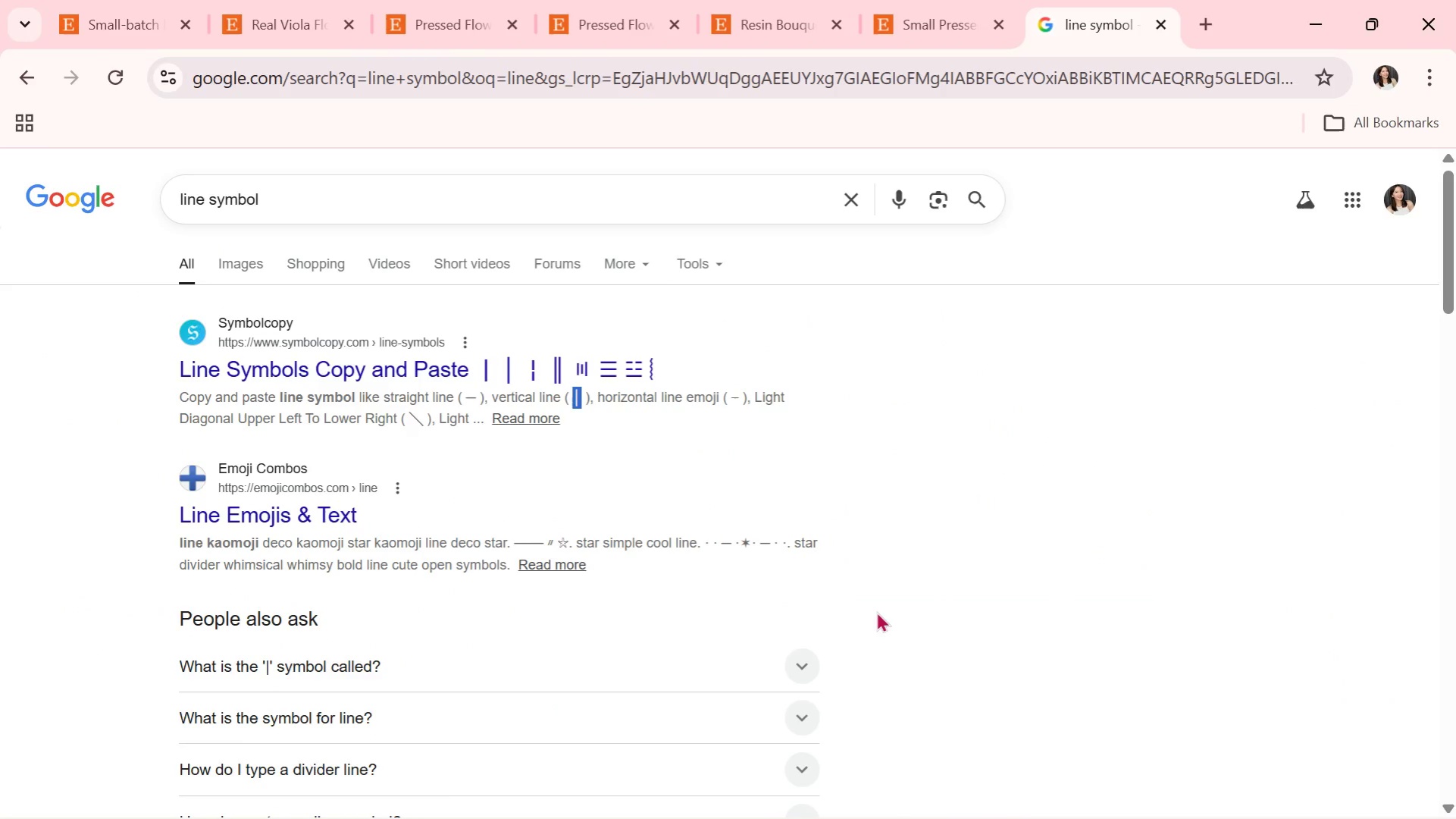 
key(Alt+AltLeft)
 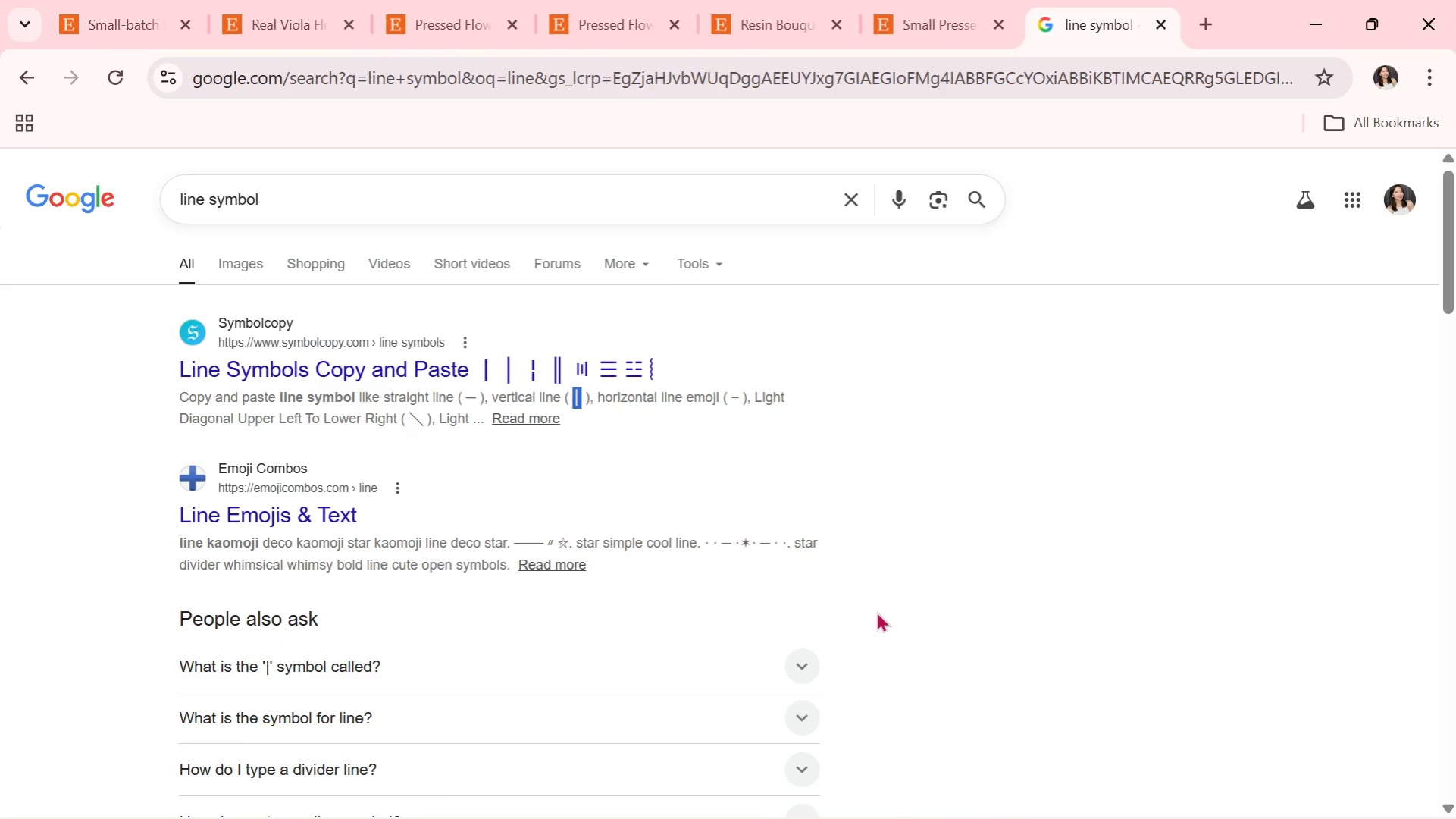 
key(Alt+Tab)
 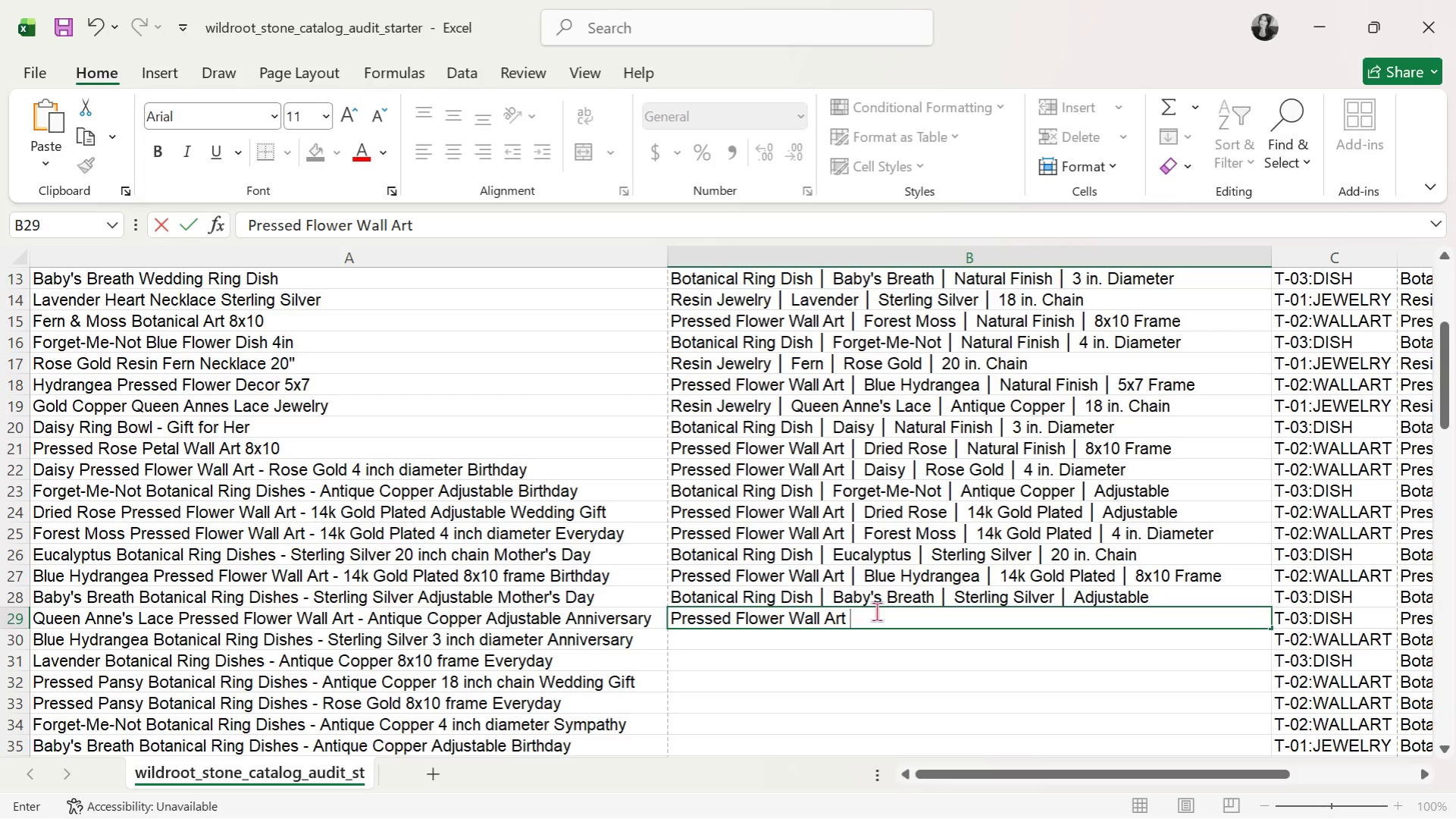 
key(Control+ControlLeft)
 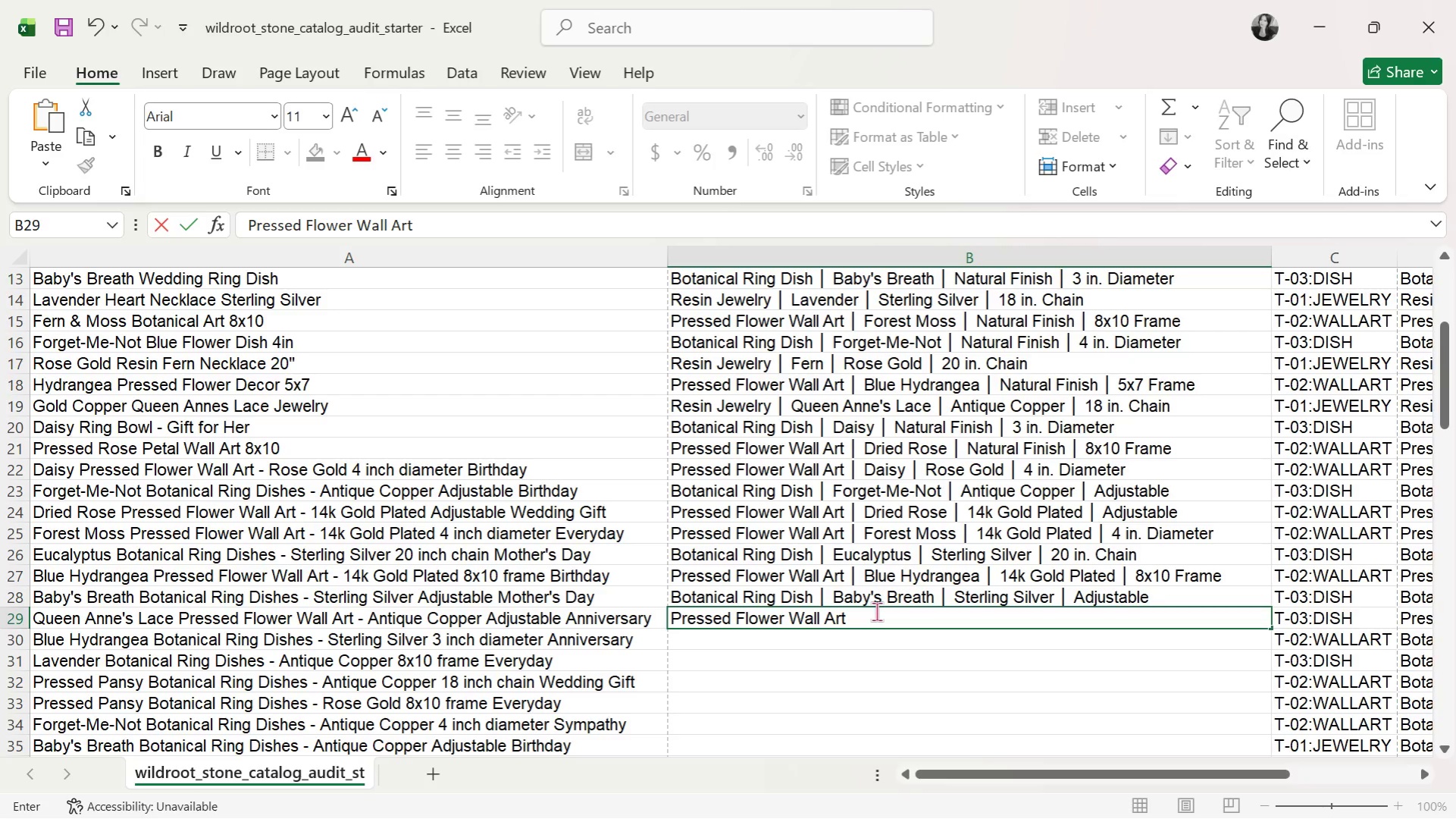 
key(Control+V)
 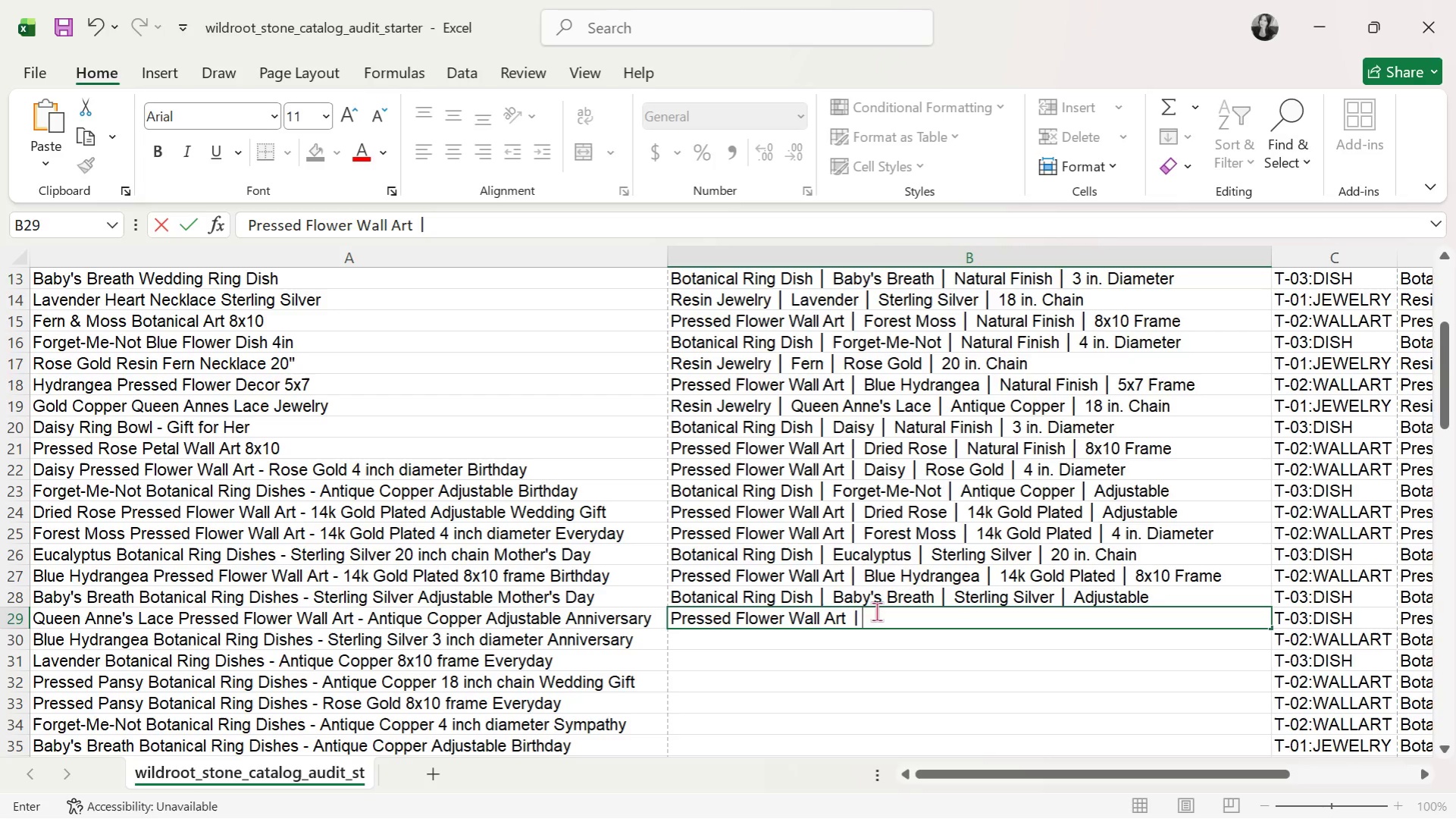 
type( Queen Anne's Lace )
 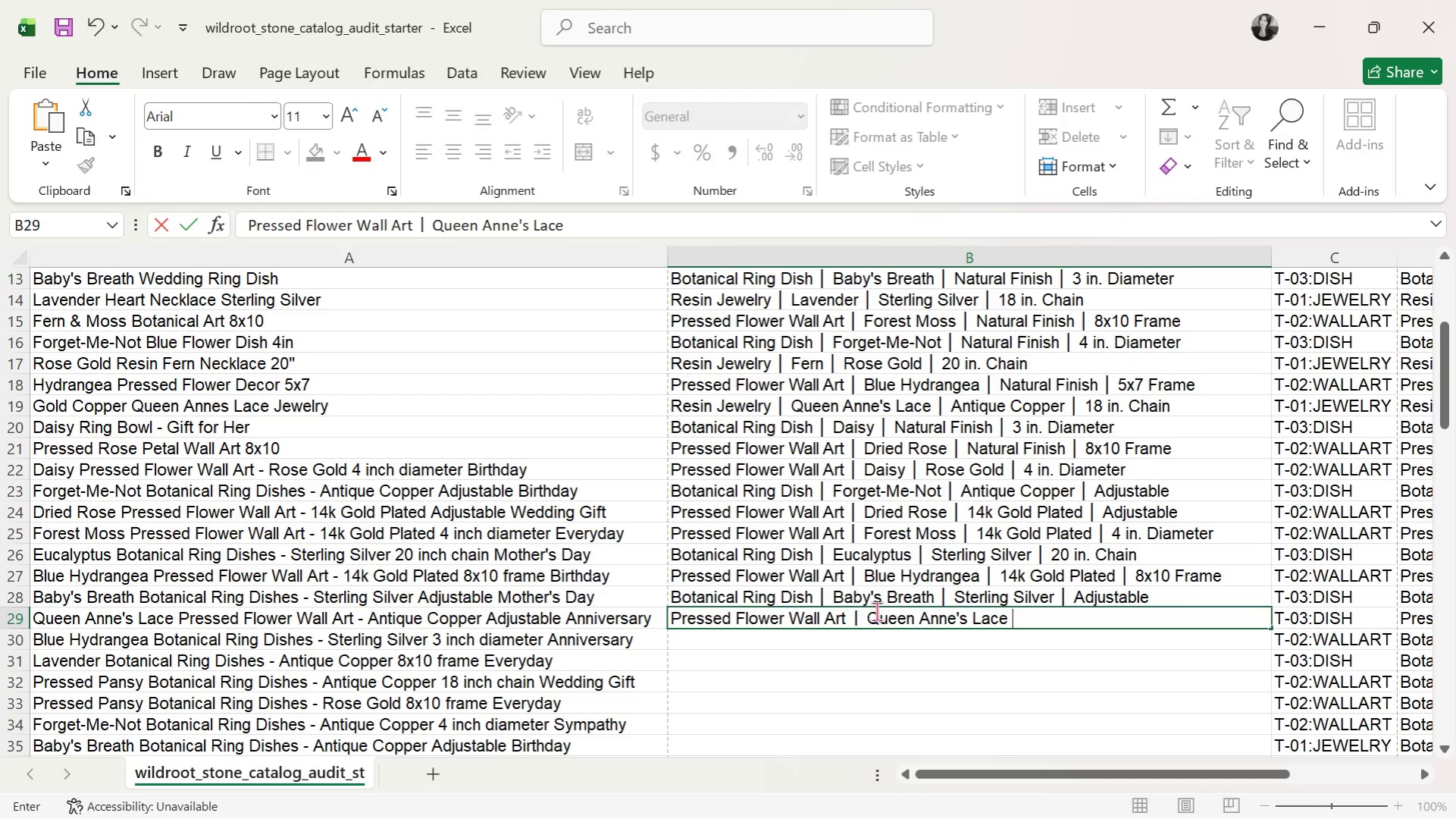 
key(Control+ControlLeft)
 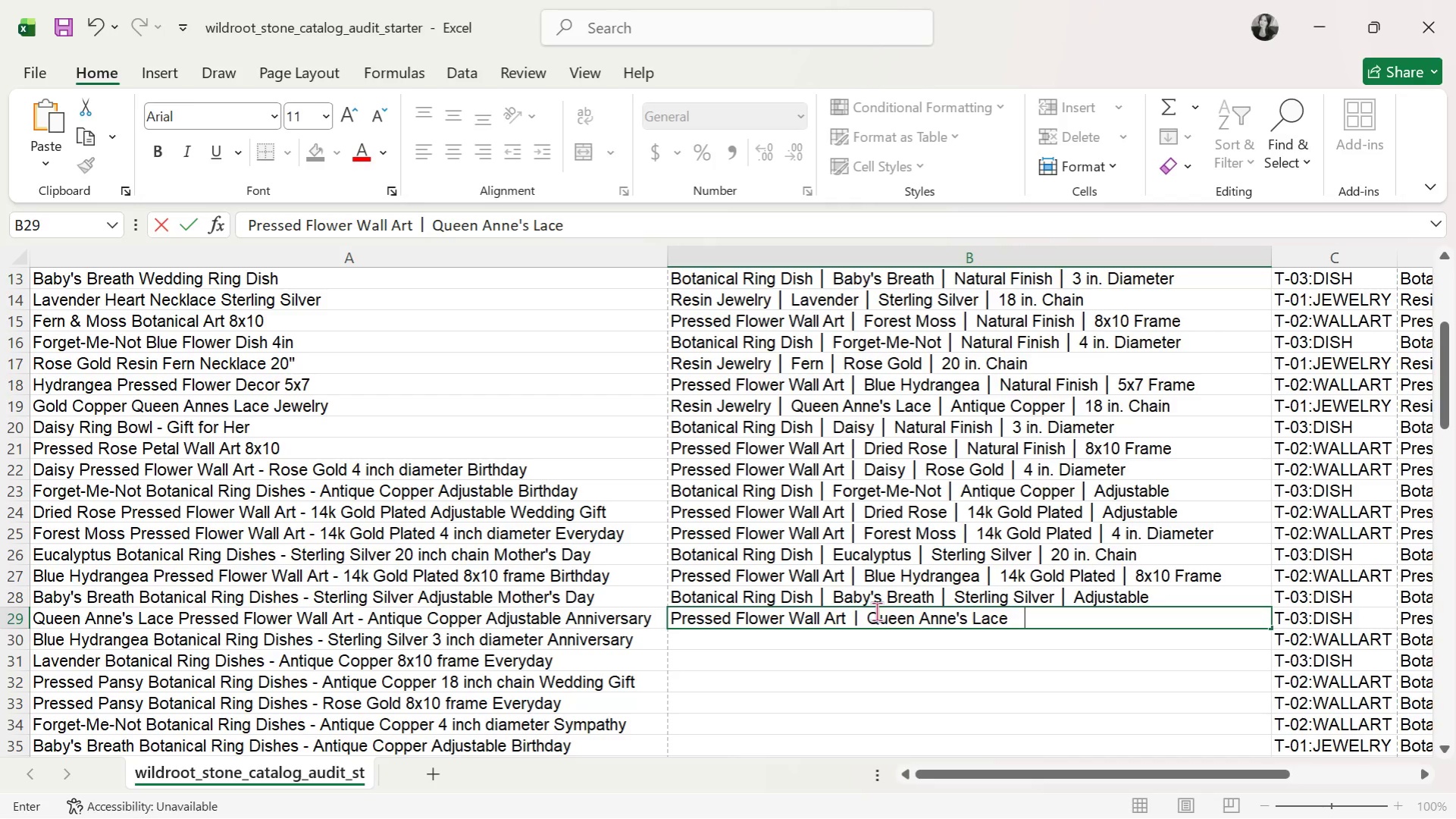 
key(Control+V)
 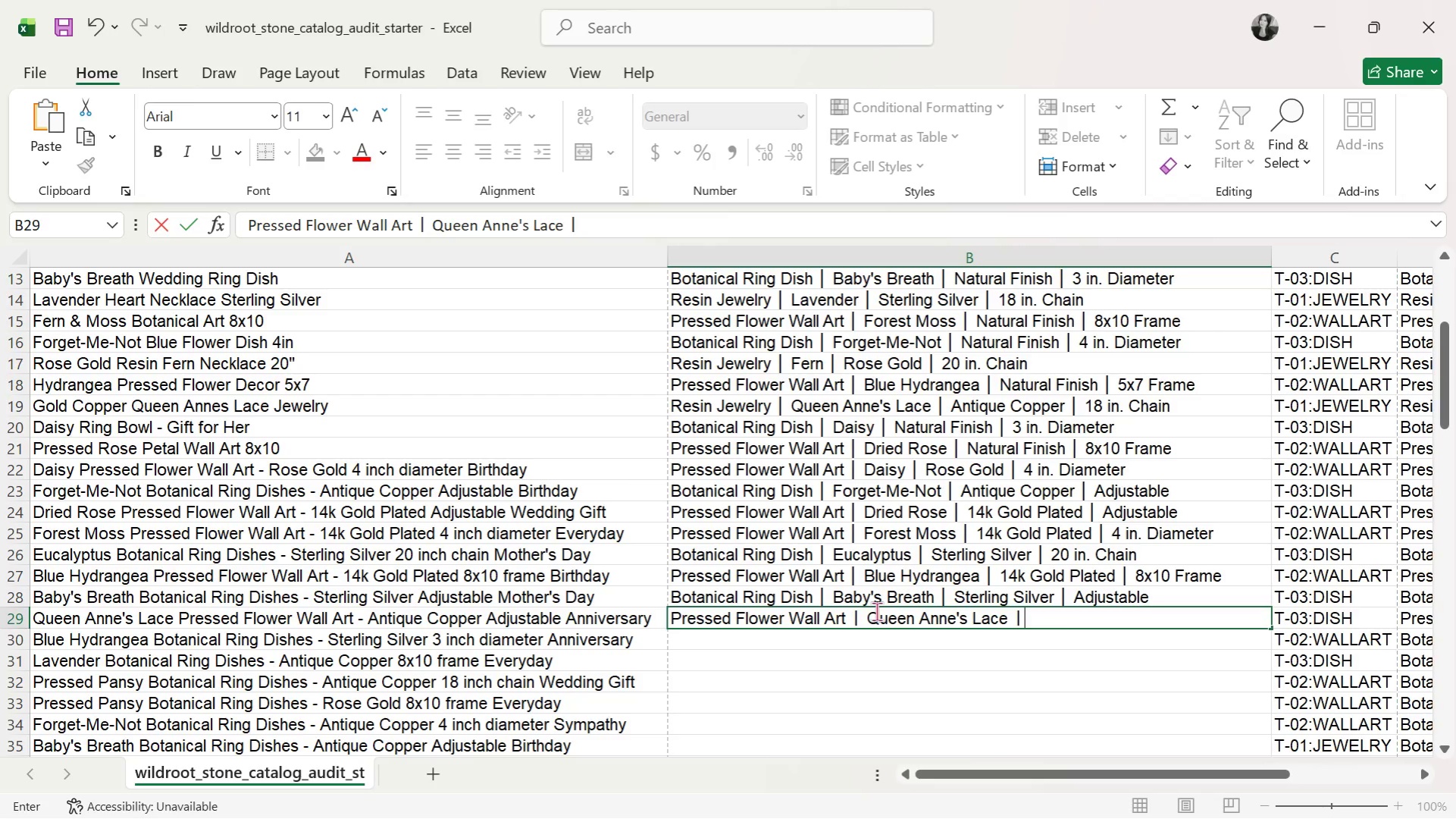 
type( Antique Copper )
 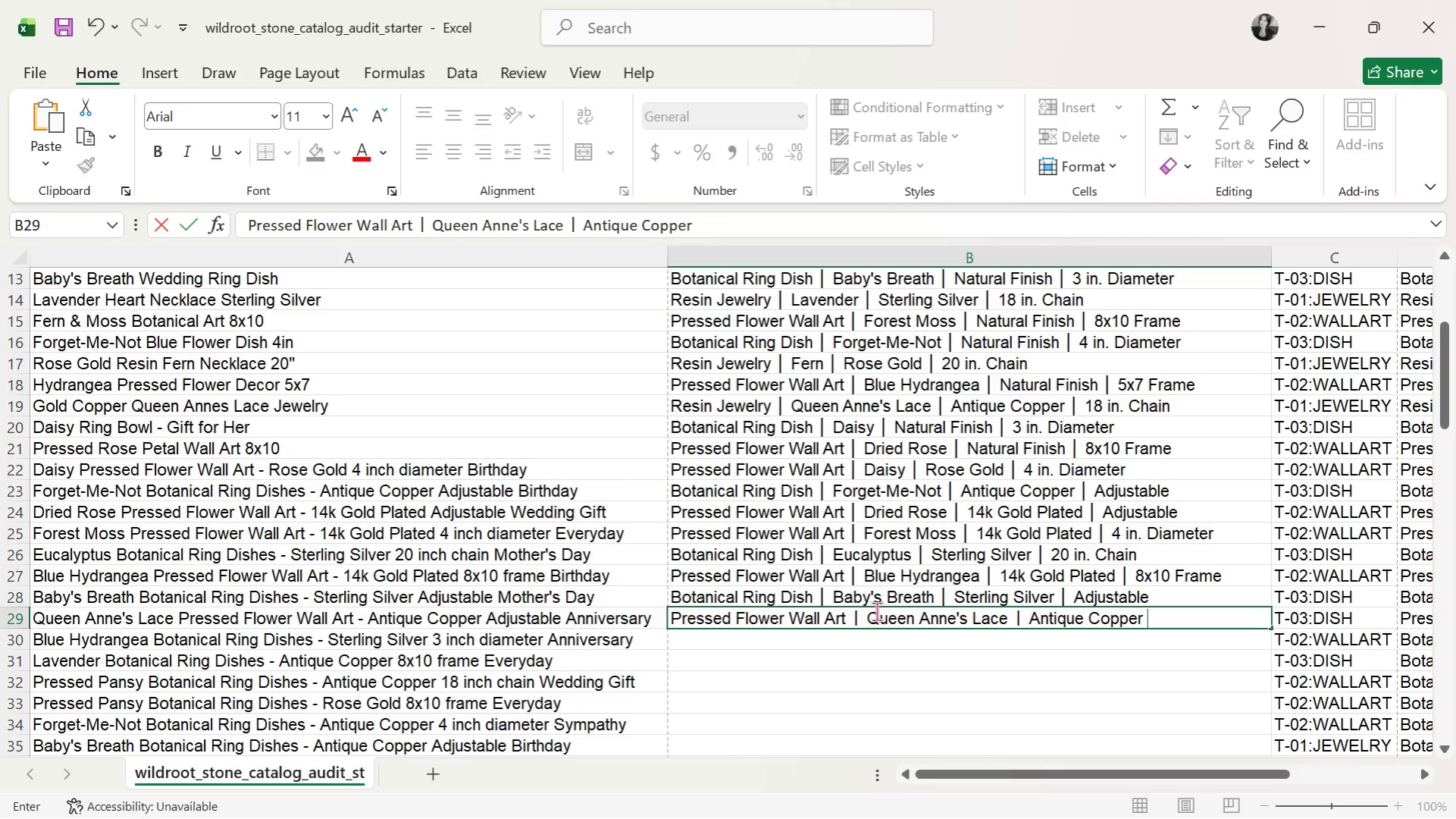 
key(Control+V)
 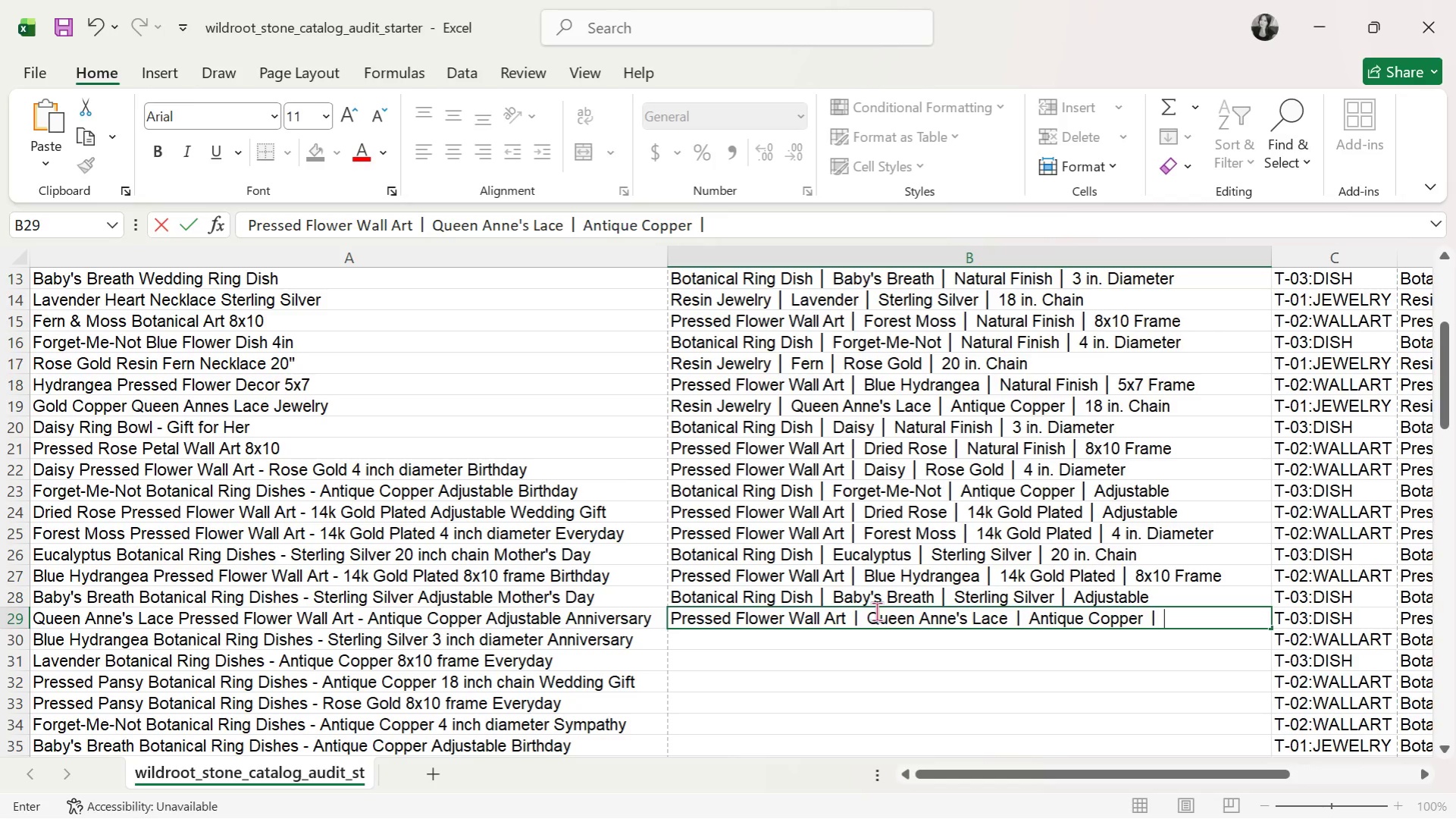 
type( Adjustable)
 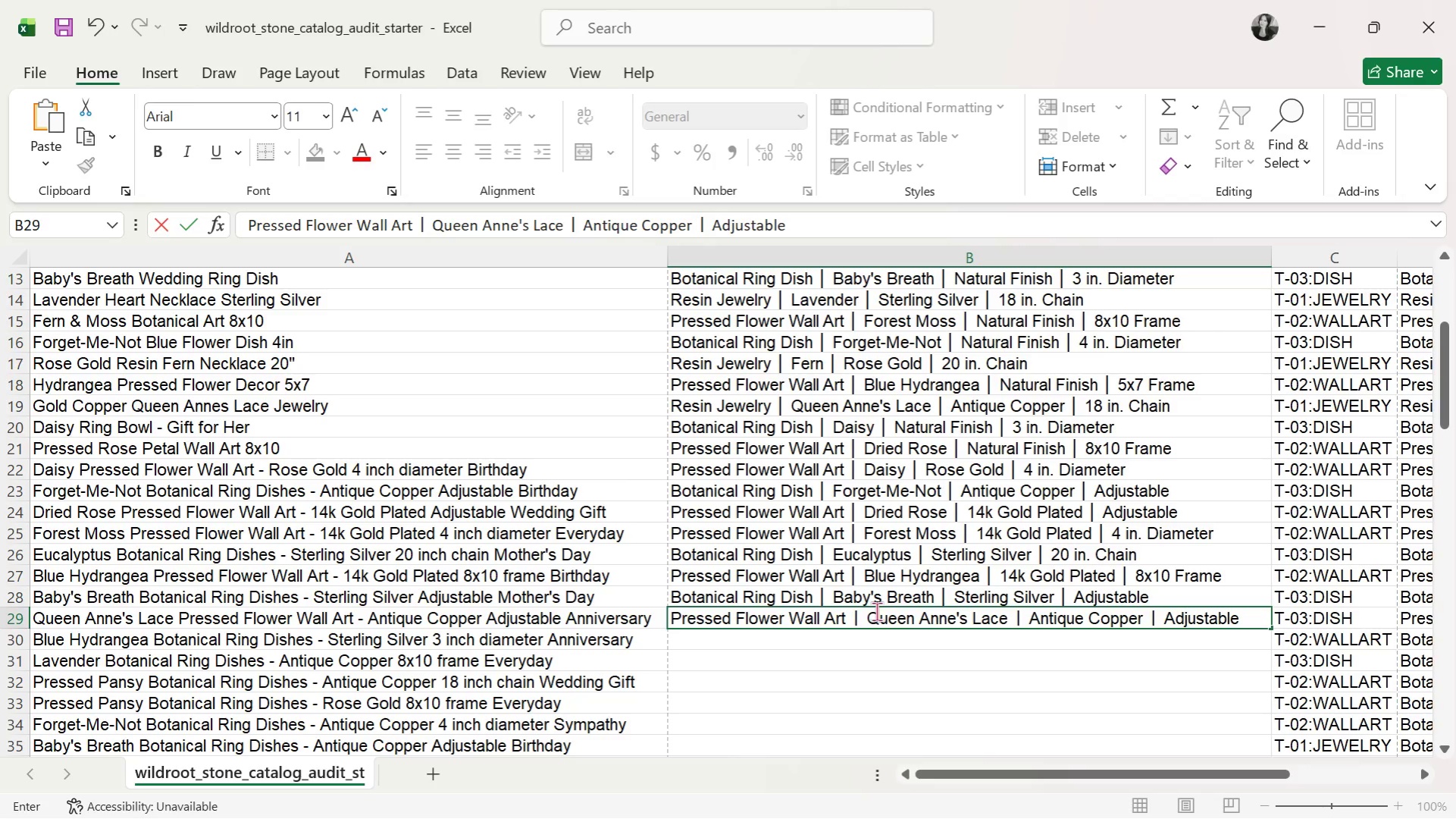 
key(ArrowRight)
 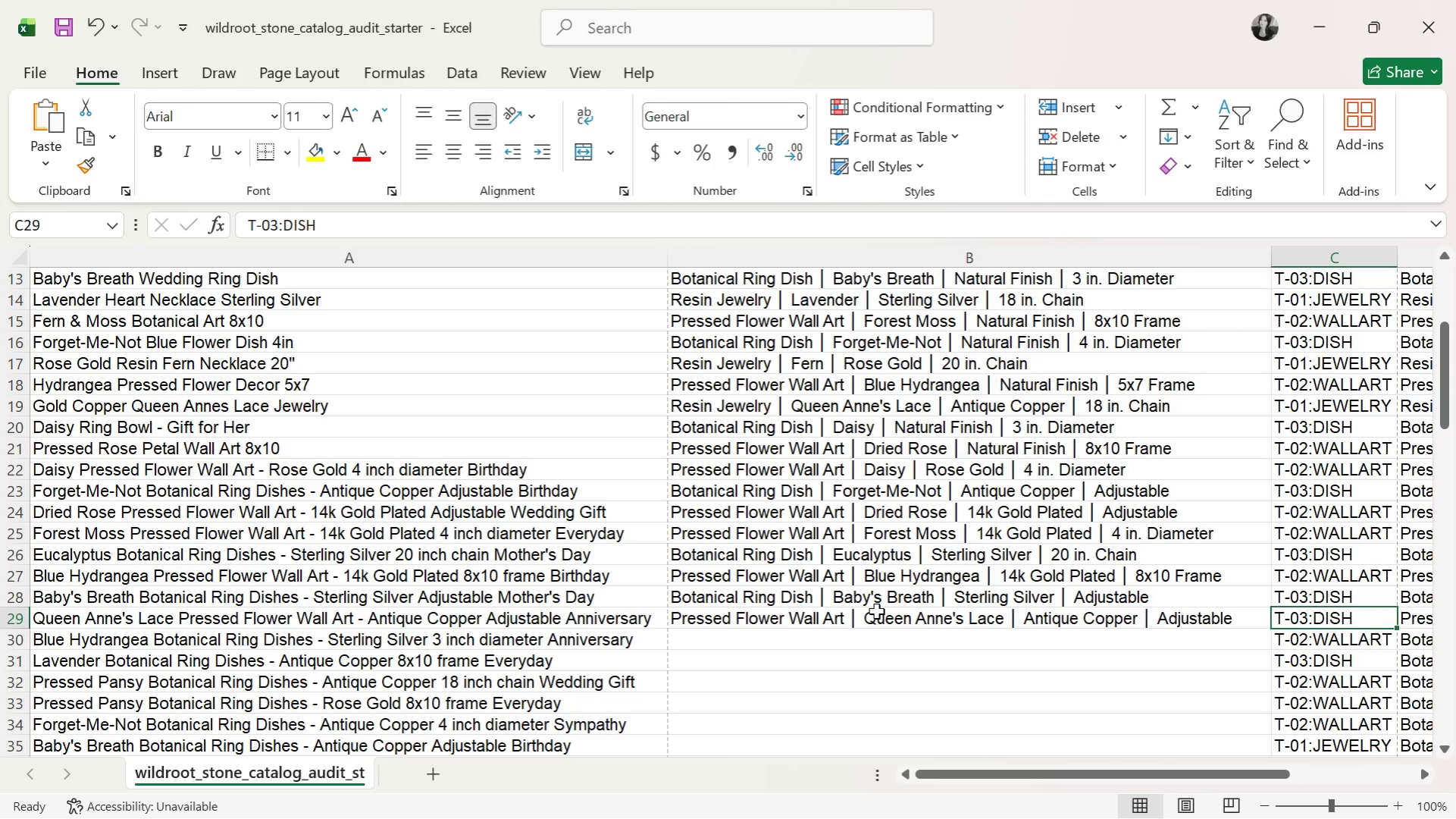 
key(ArrowDown)
 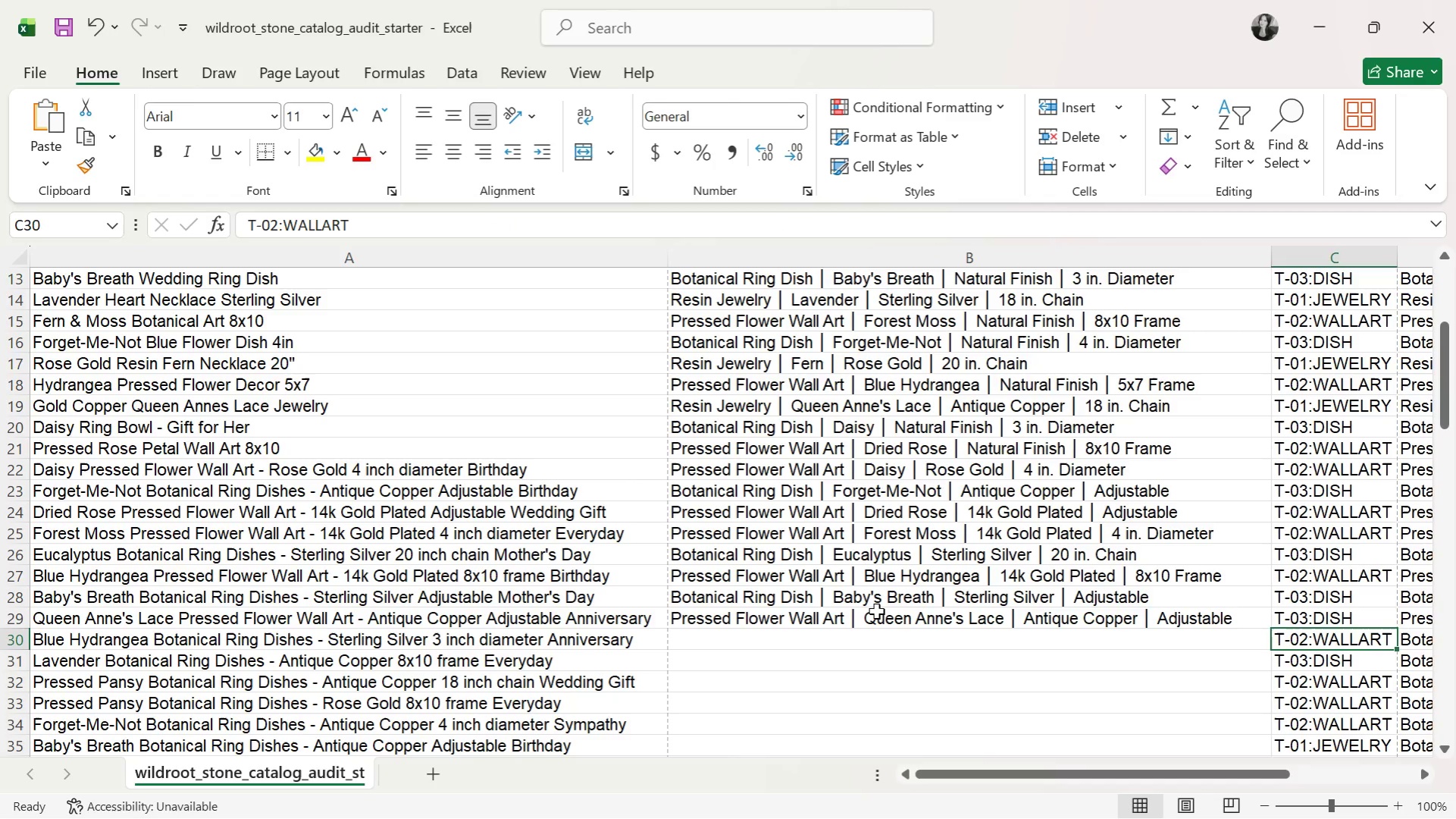 
key(Control+ControlLeft)
 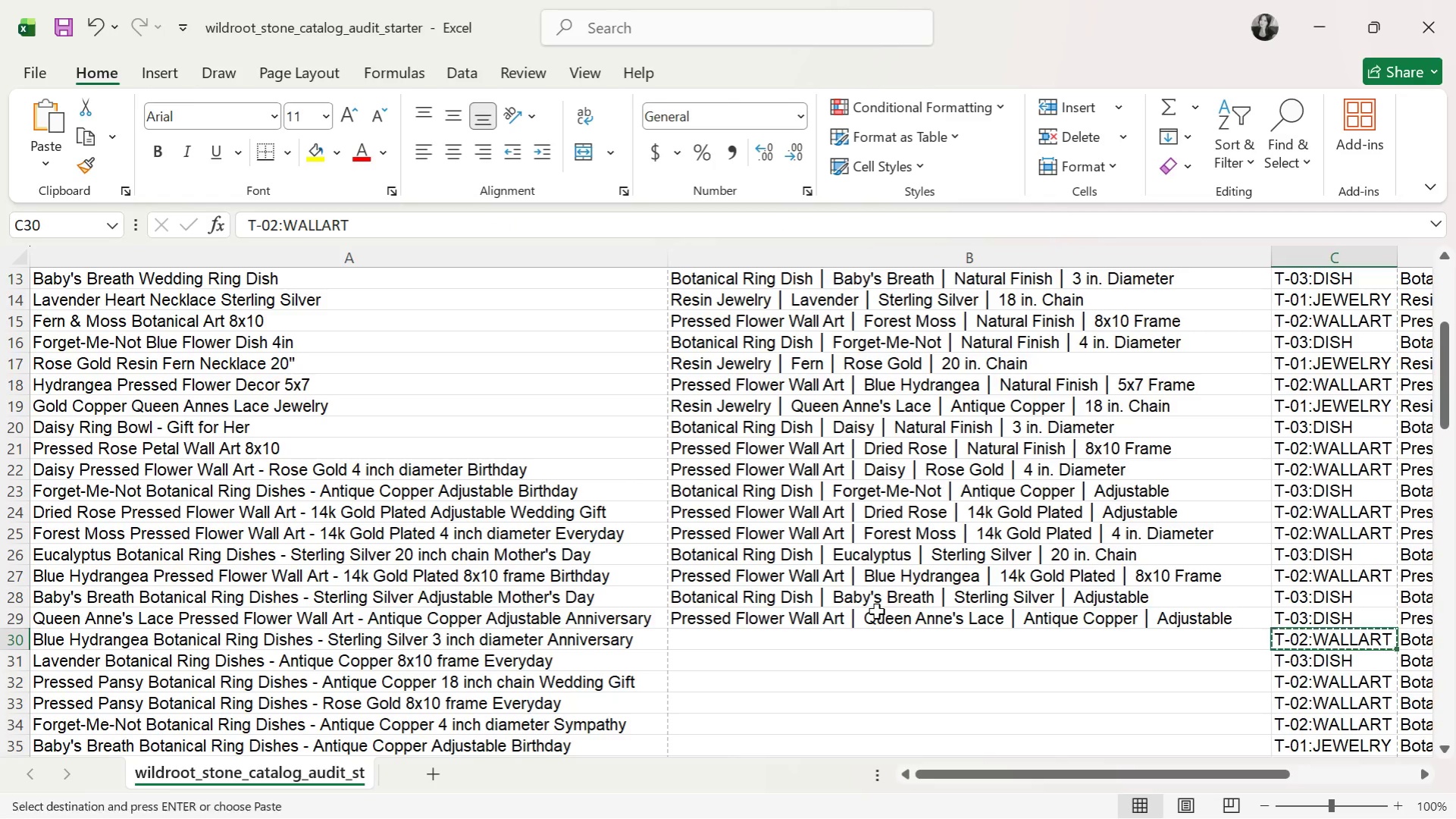 
key(Control+C)
 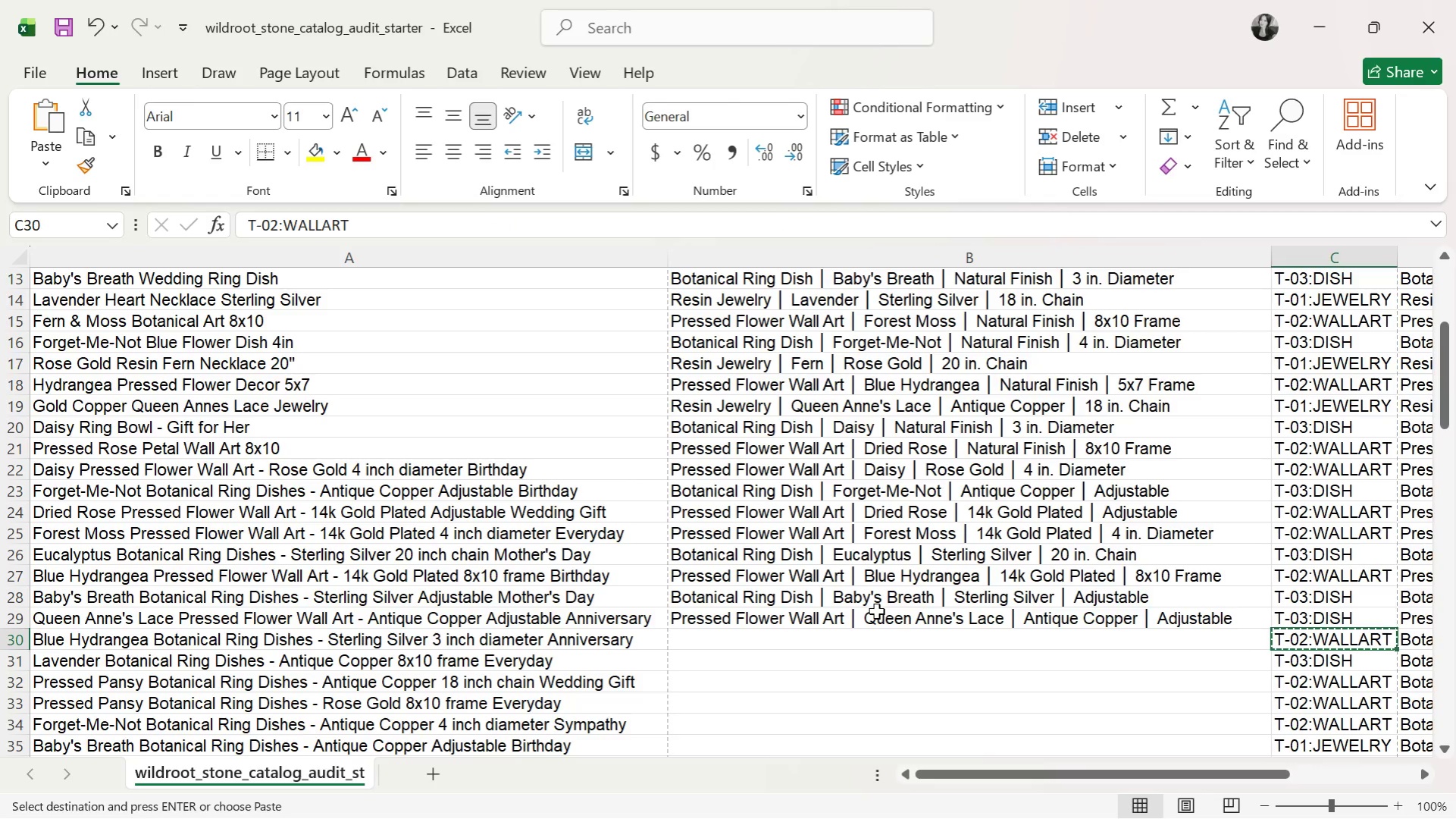 
key(ArrowUp)
 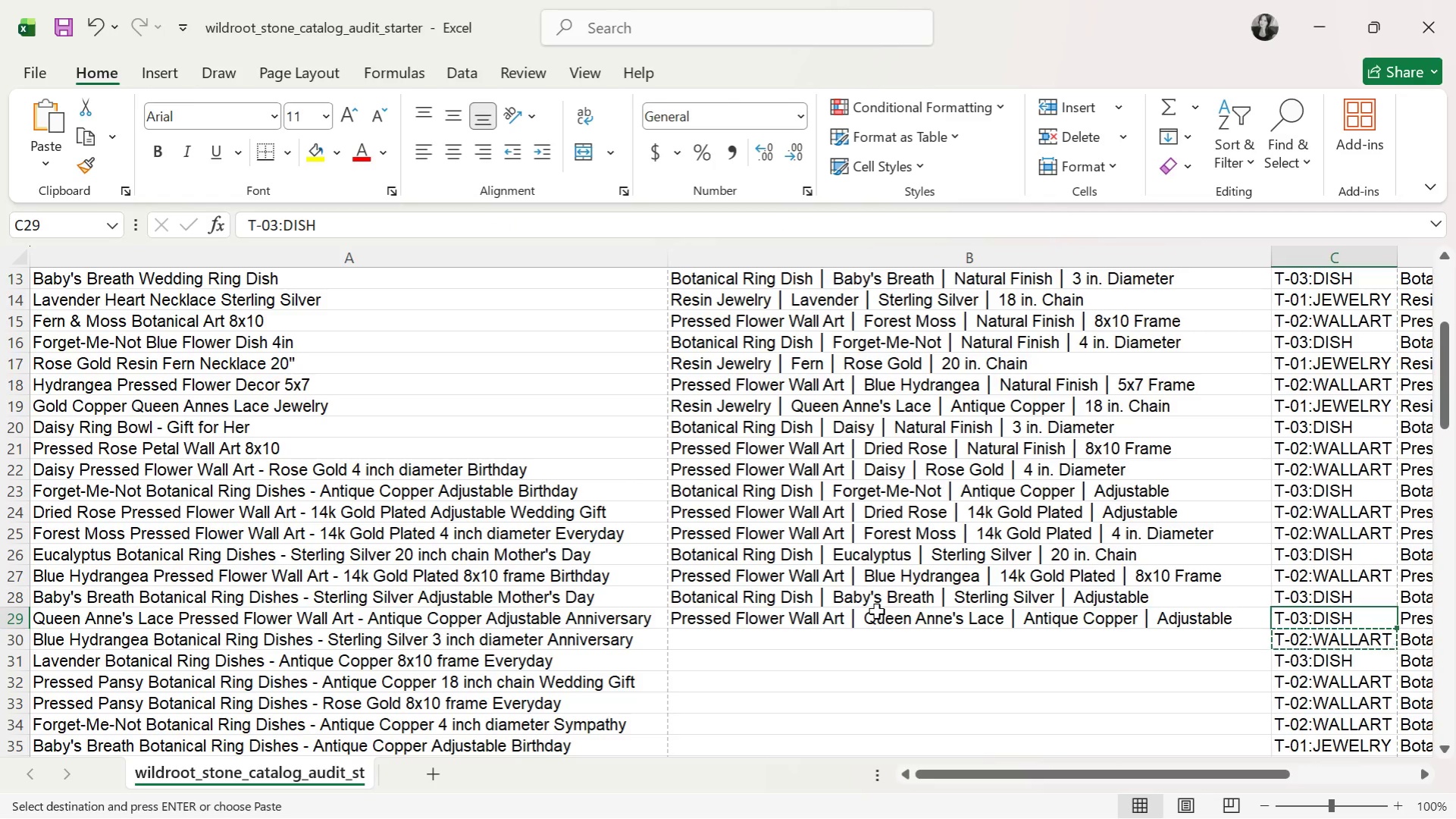 
key(Control+ControlLeft)
 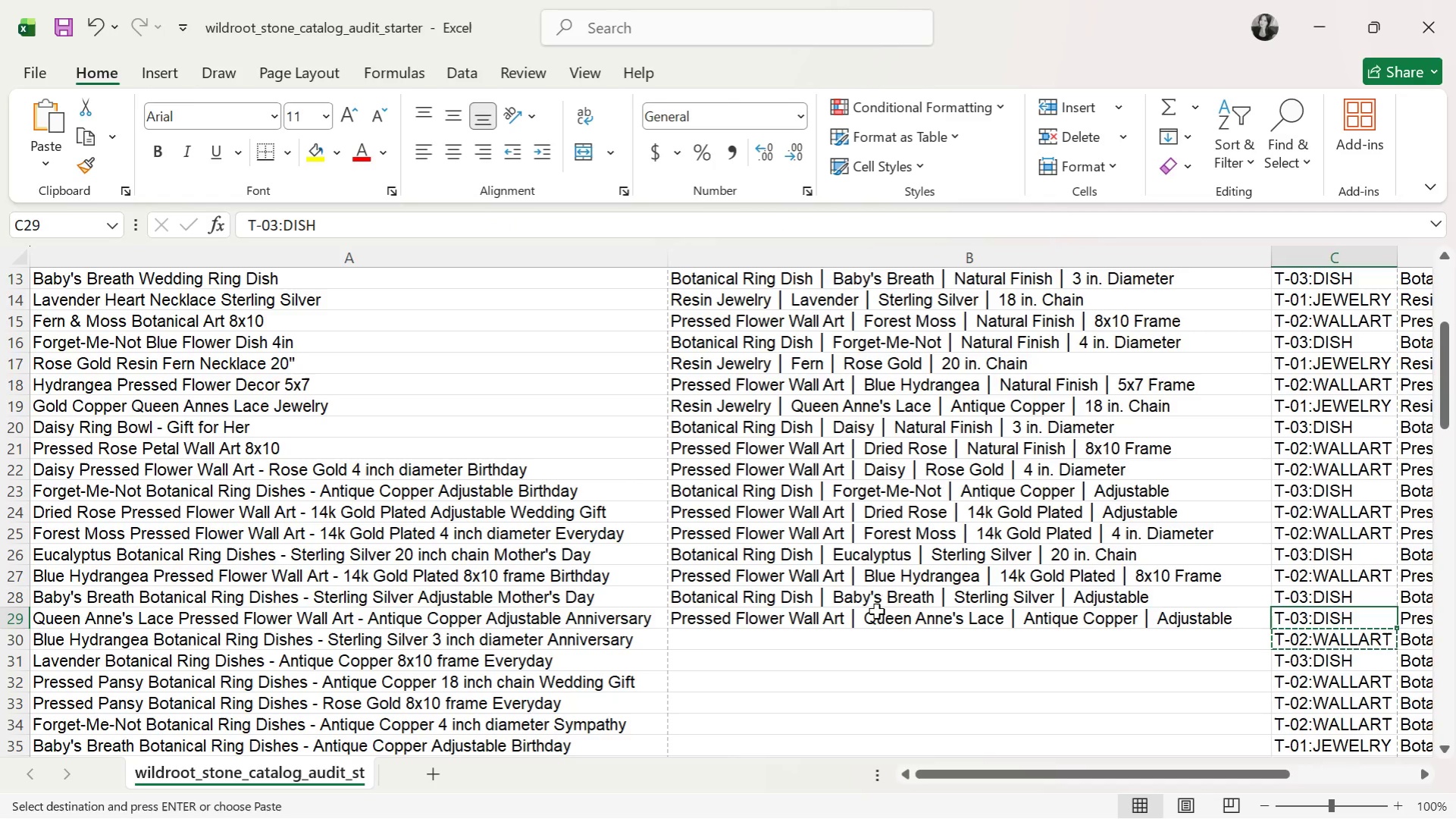 
key(Control+V)
 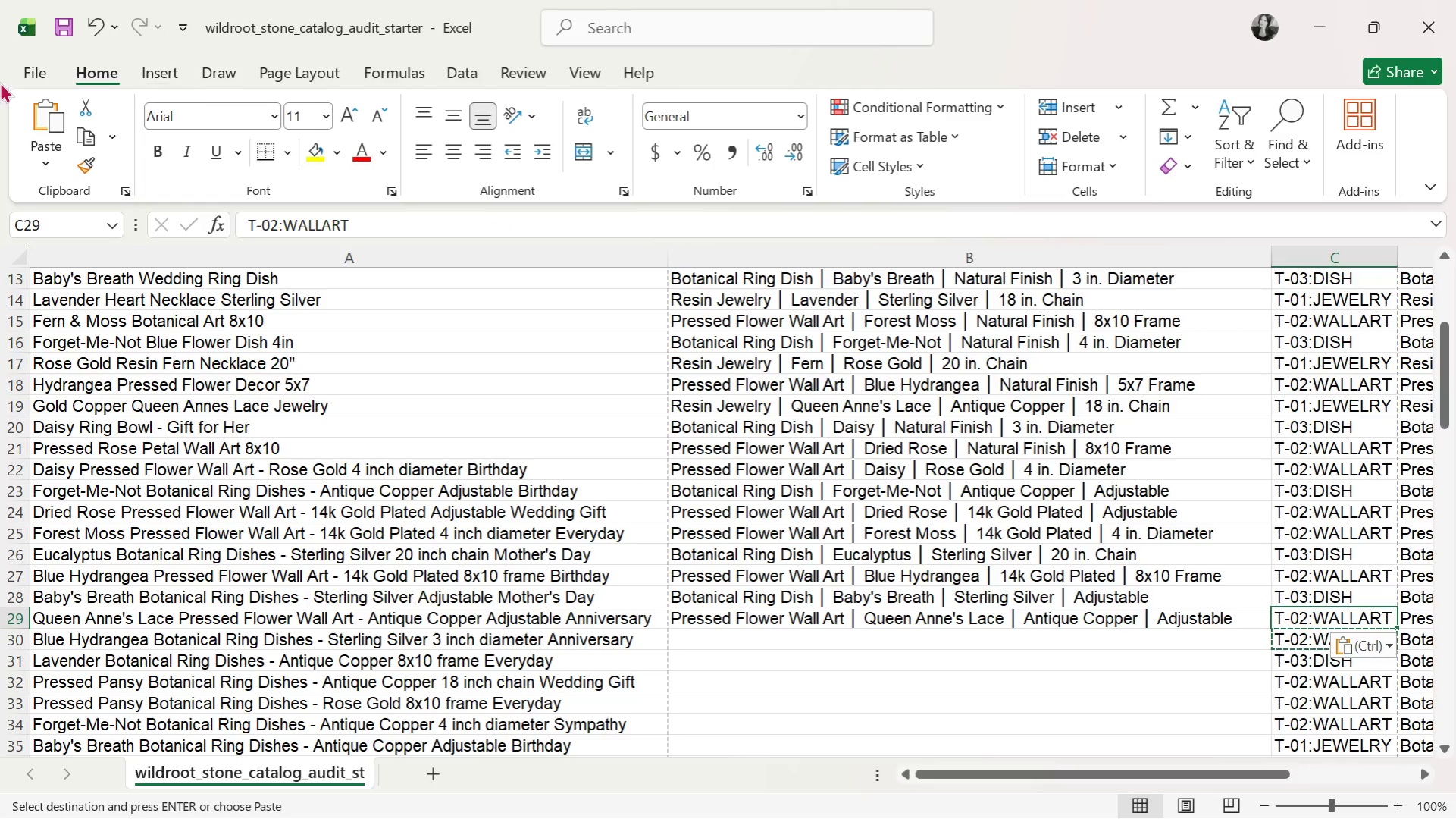 
double_click([65, 30])
 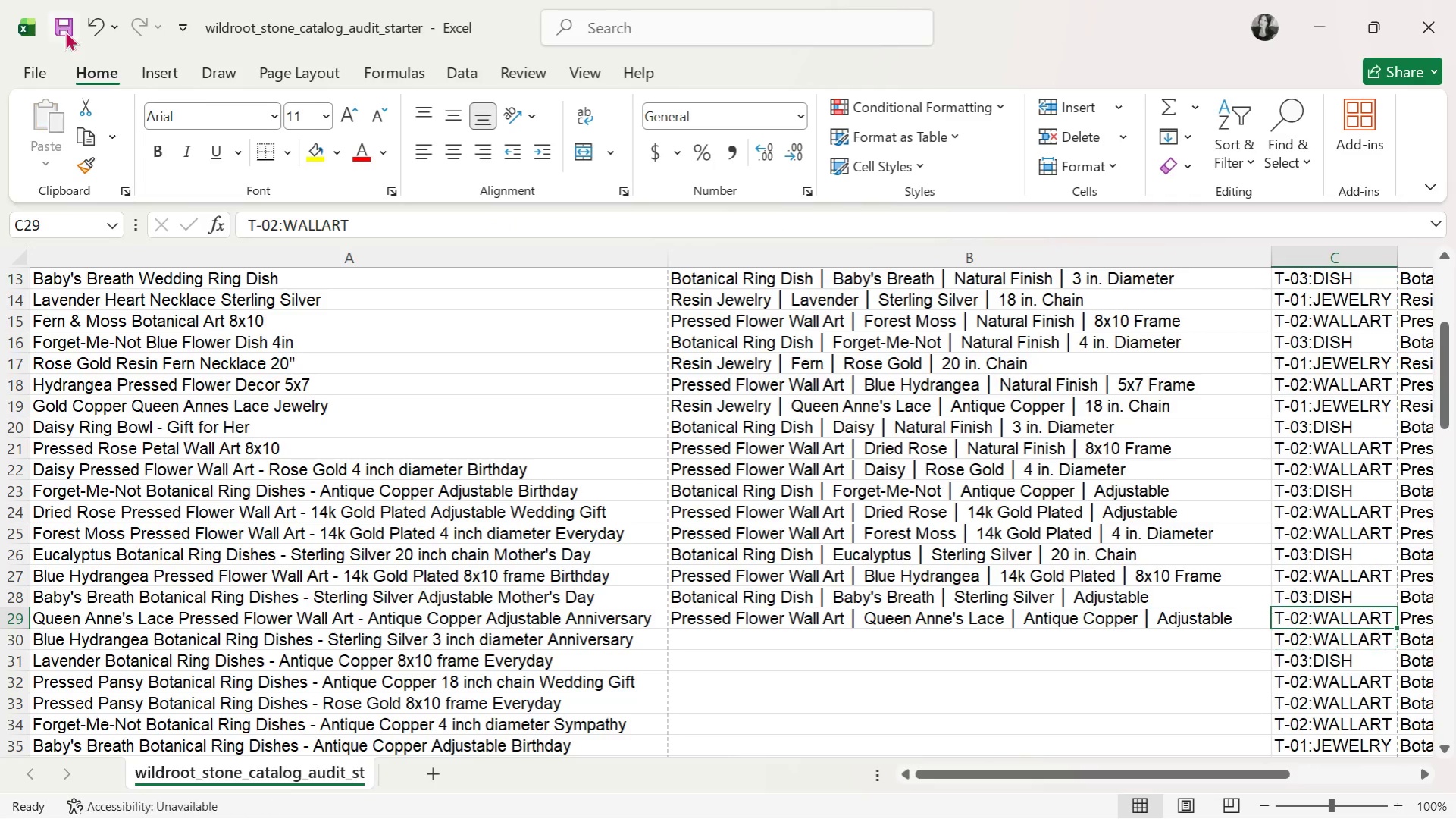 
triple_click([67, 30])
 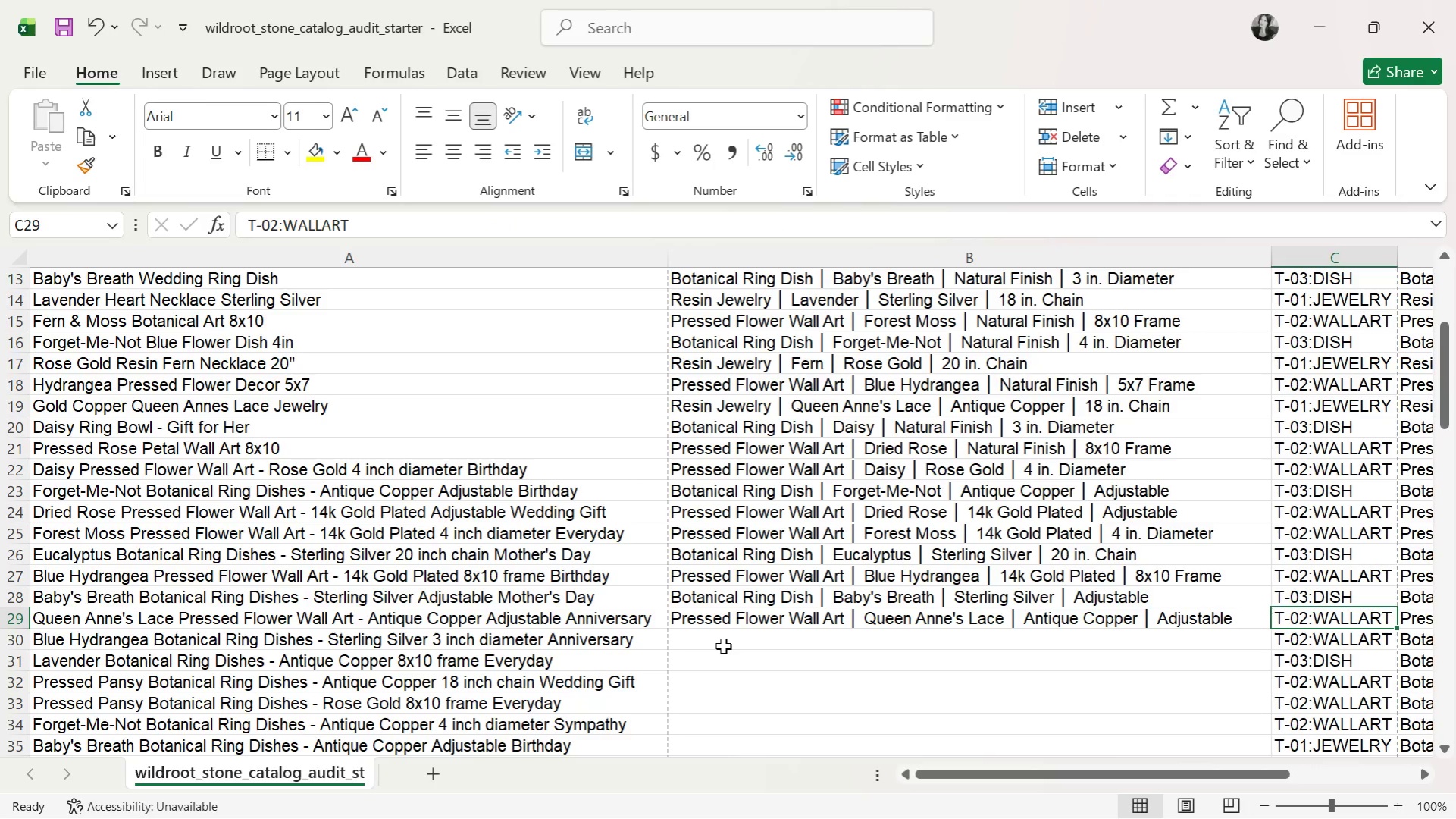 
left_click([722, 642])
 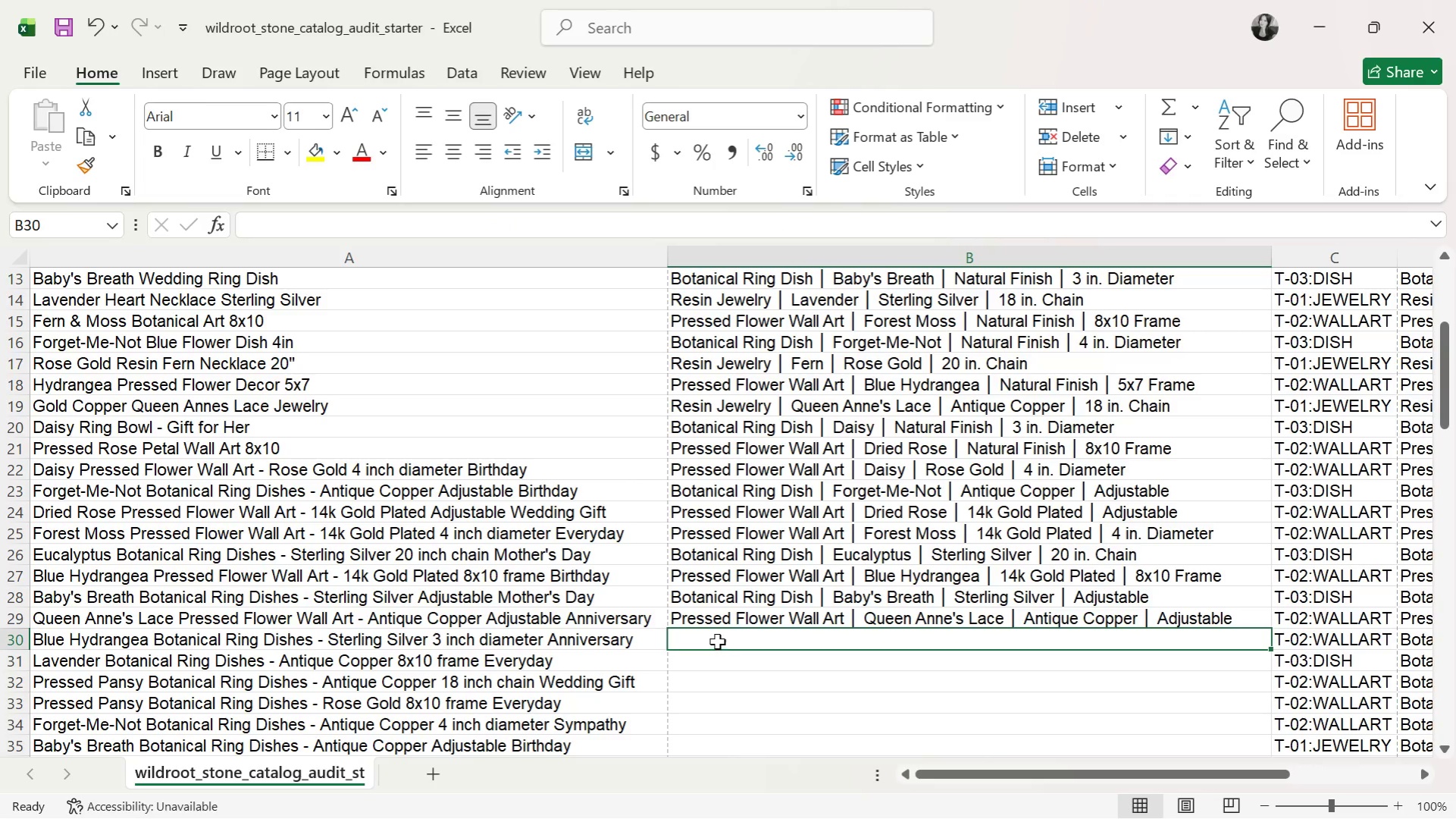 
scroll: coordinate [717, 639], scroll_direction: down, amount: 4.0
 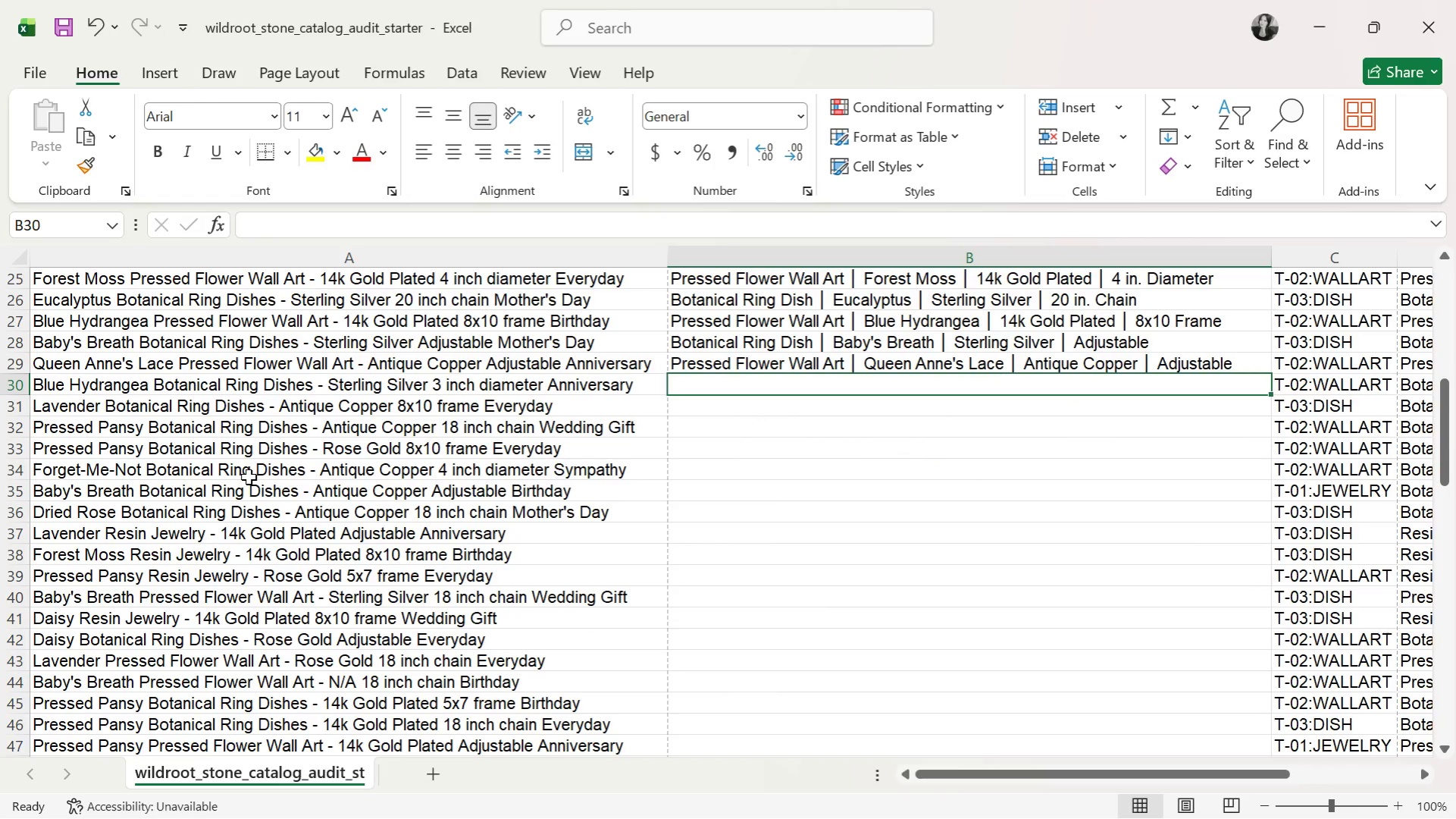 
wait(37.8)
 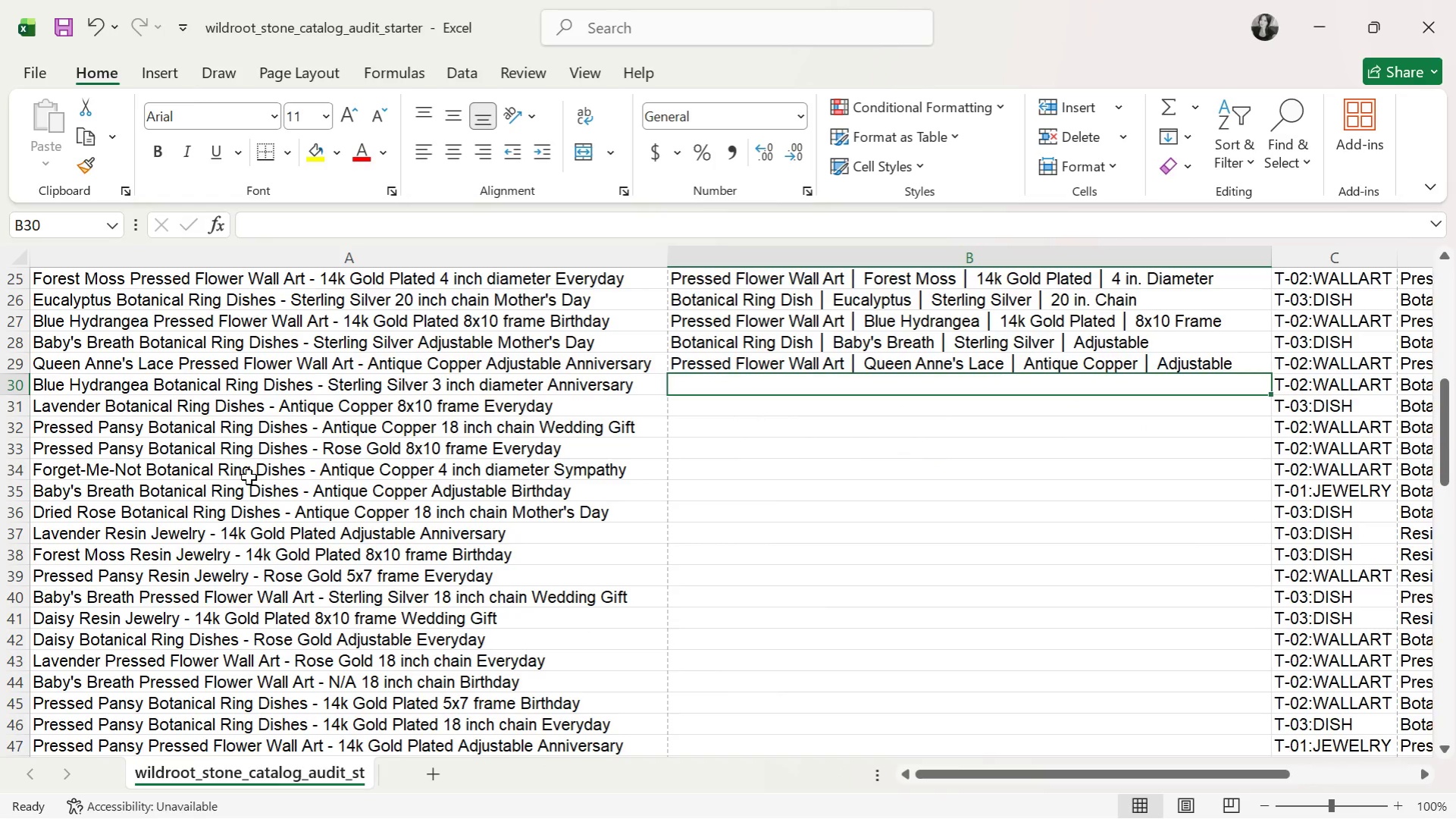 
left_click([19, 362])
 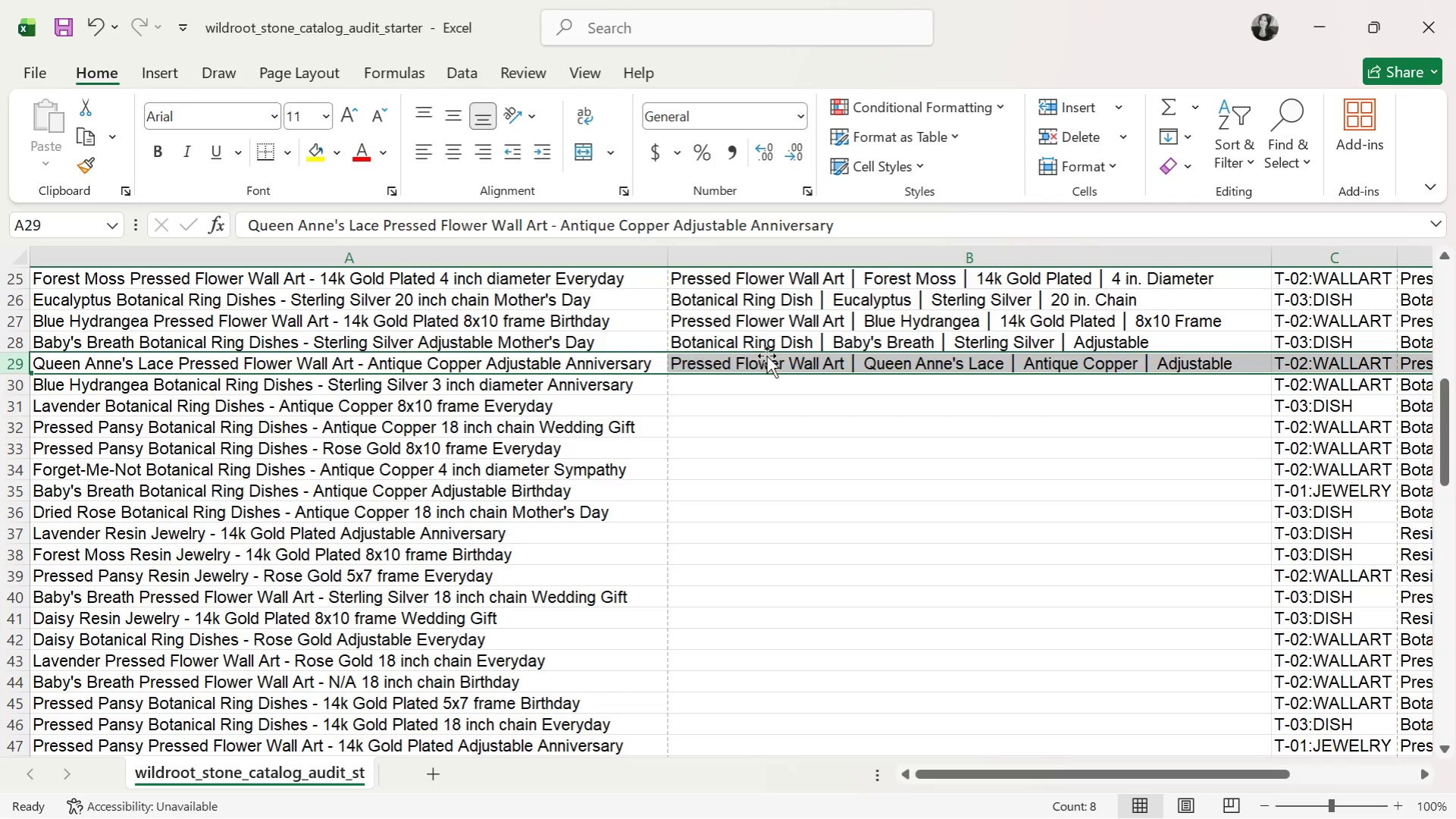 
wait(15.47)
 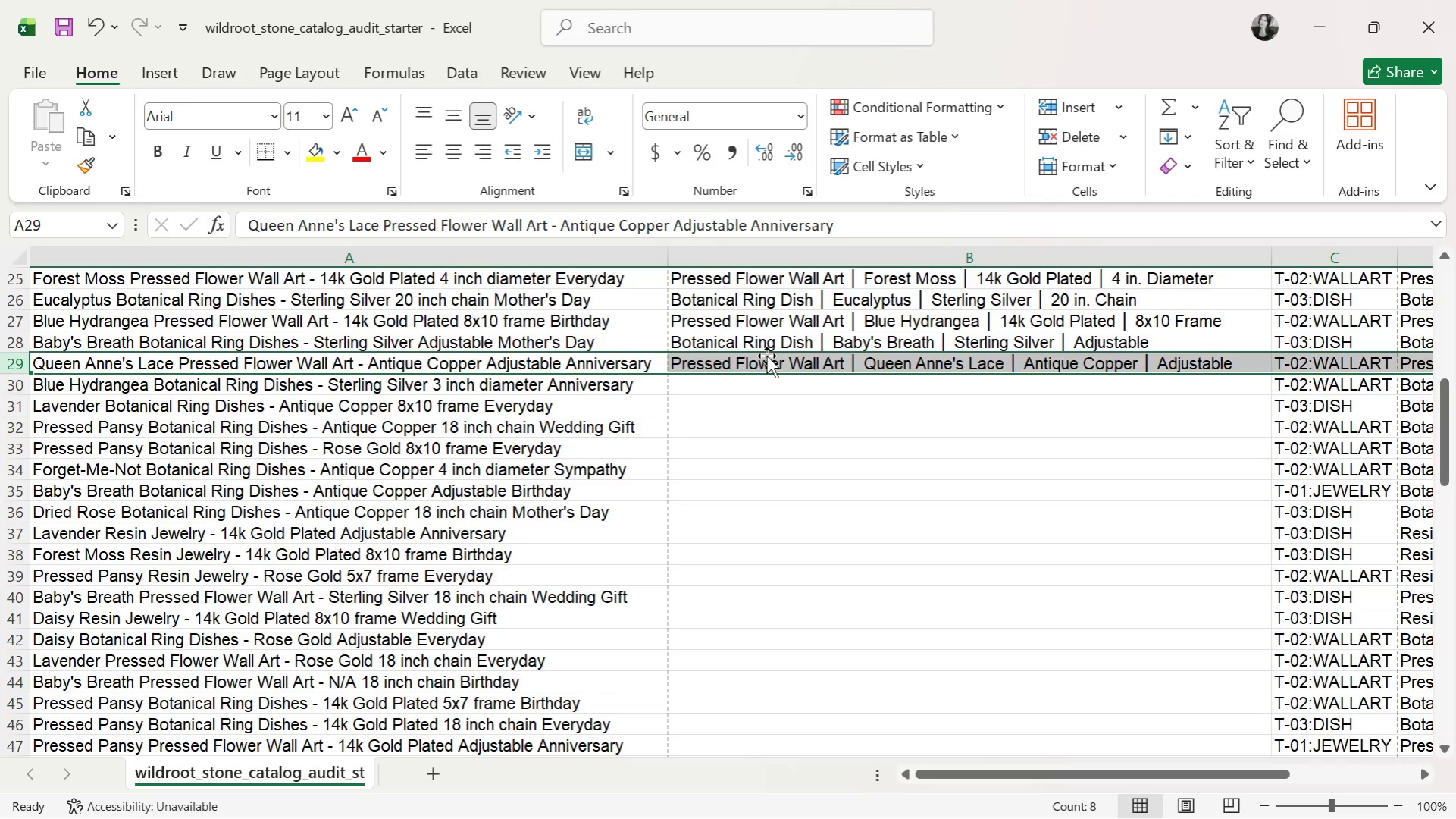 
left_click([906, 387])
 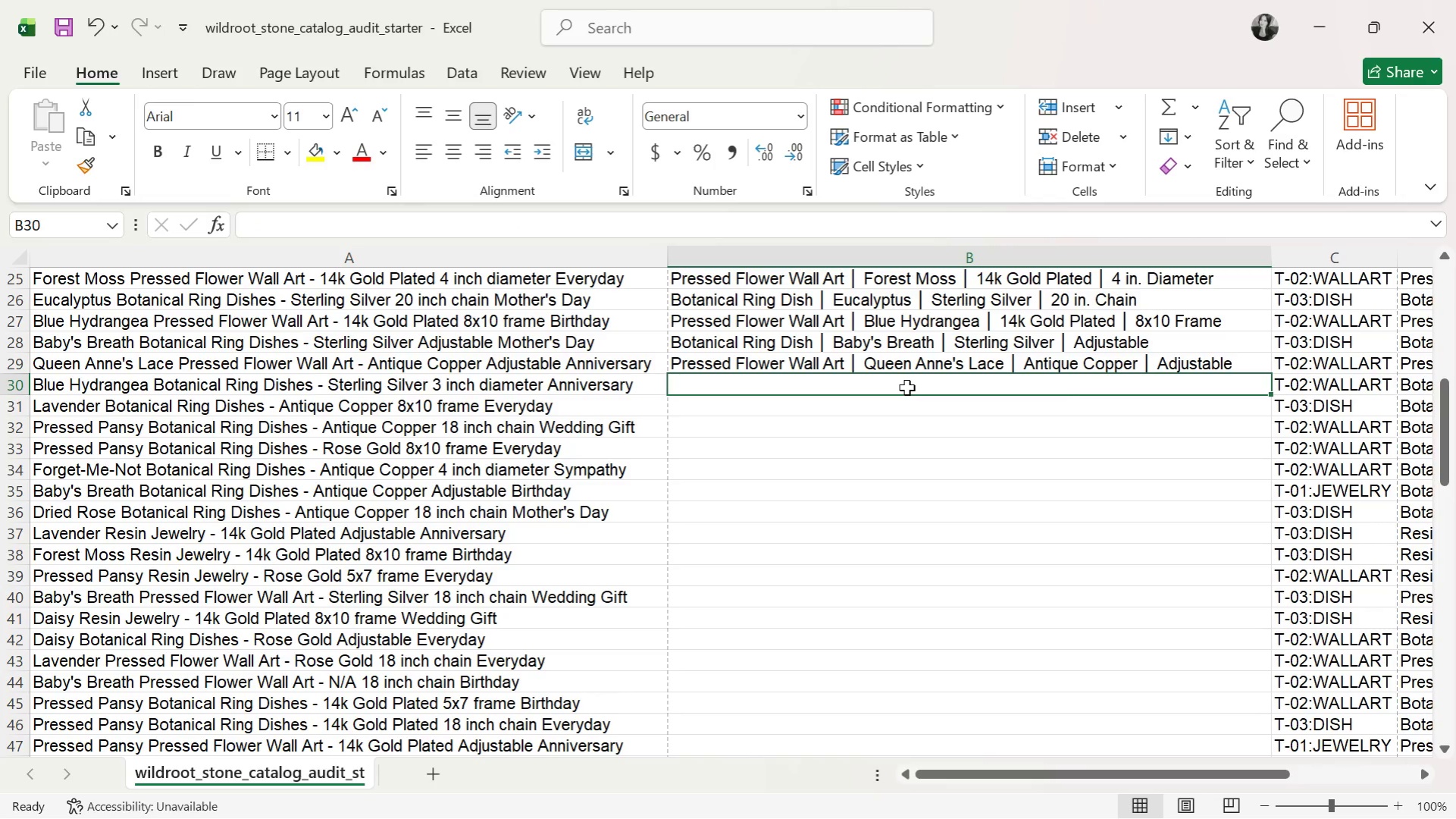 
type(Botanical Ring Dish )
 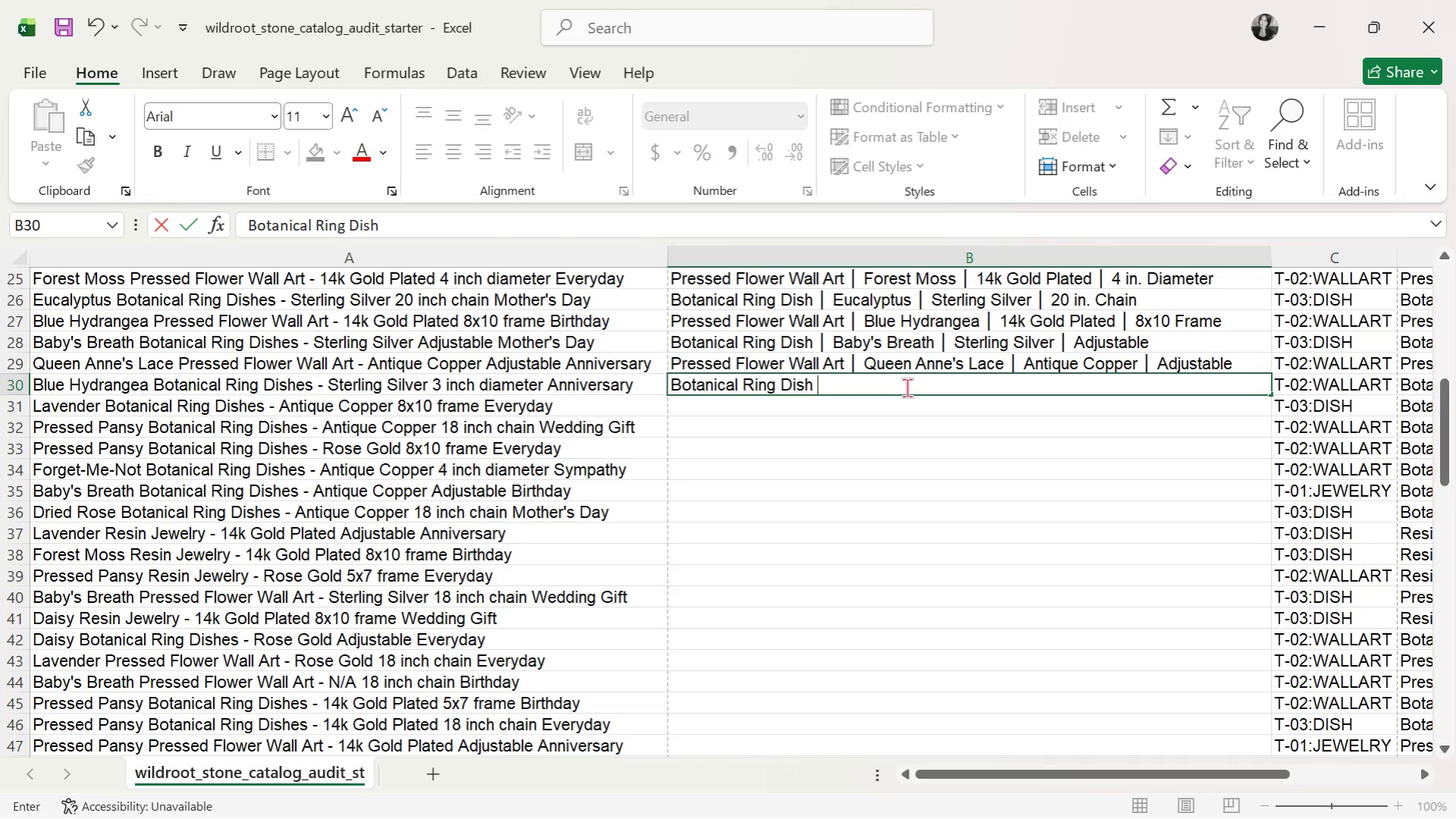 
key(Control+V)
 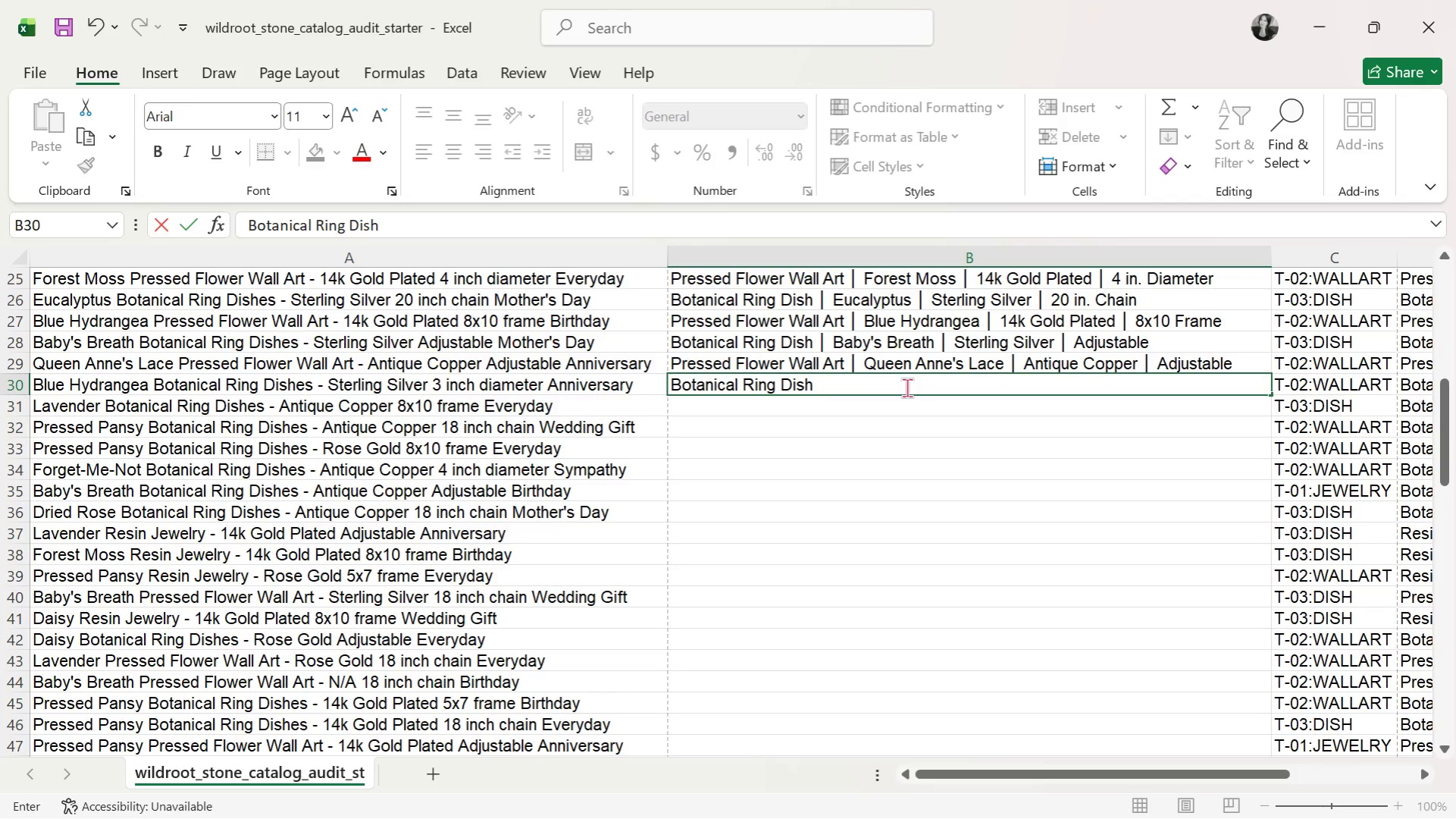 
key(Space)
 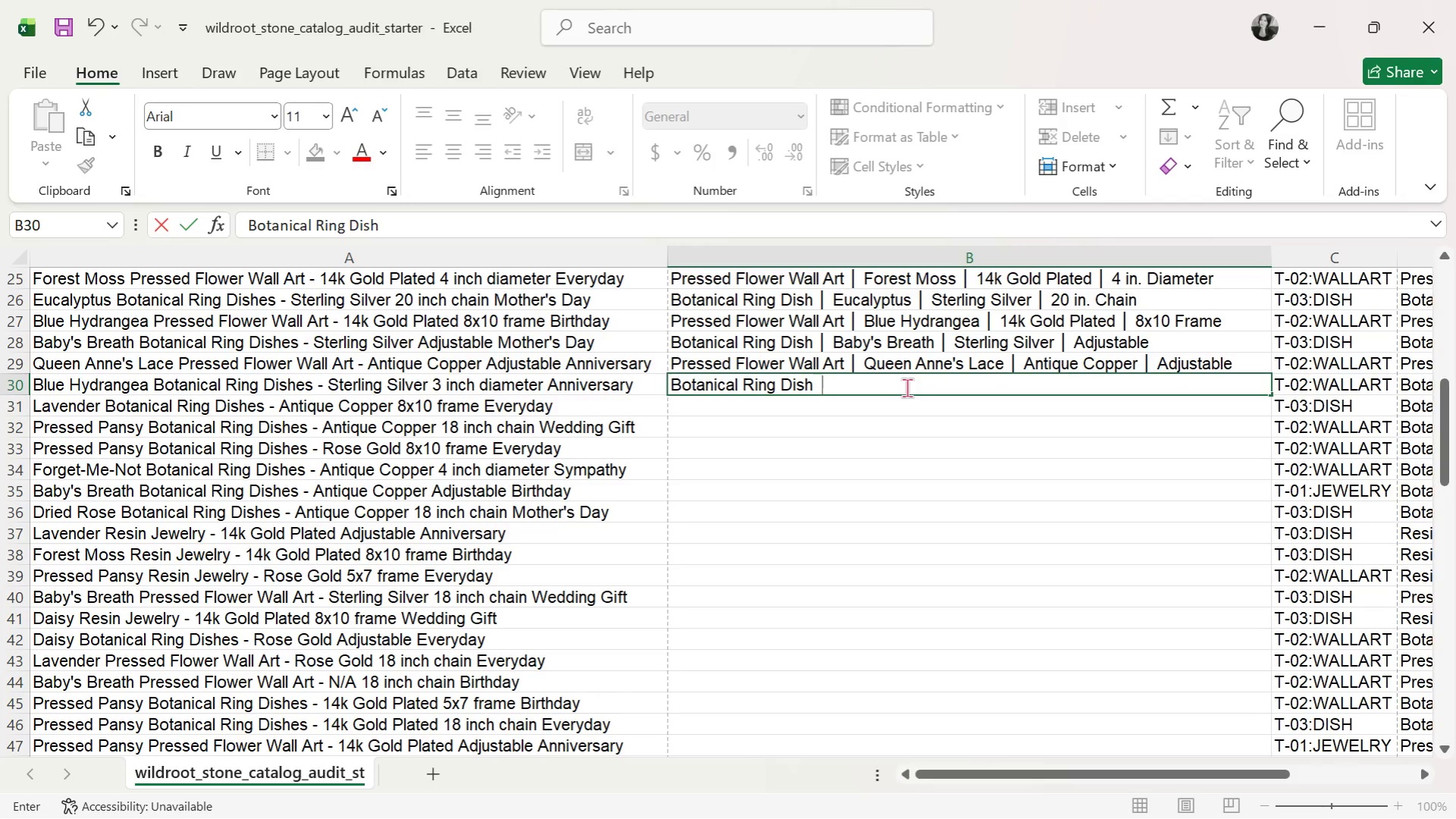 
key(Alt+AltLeft)
 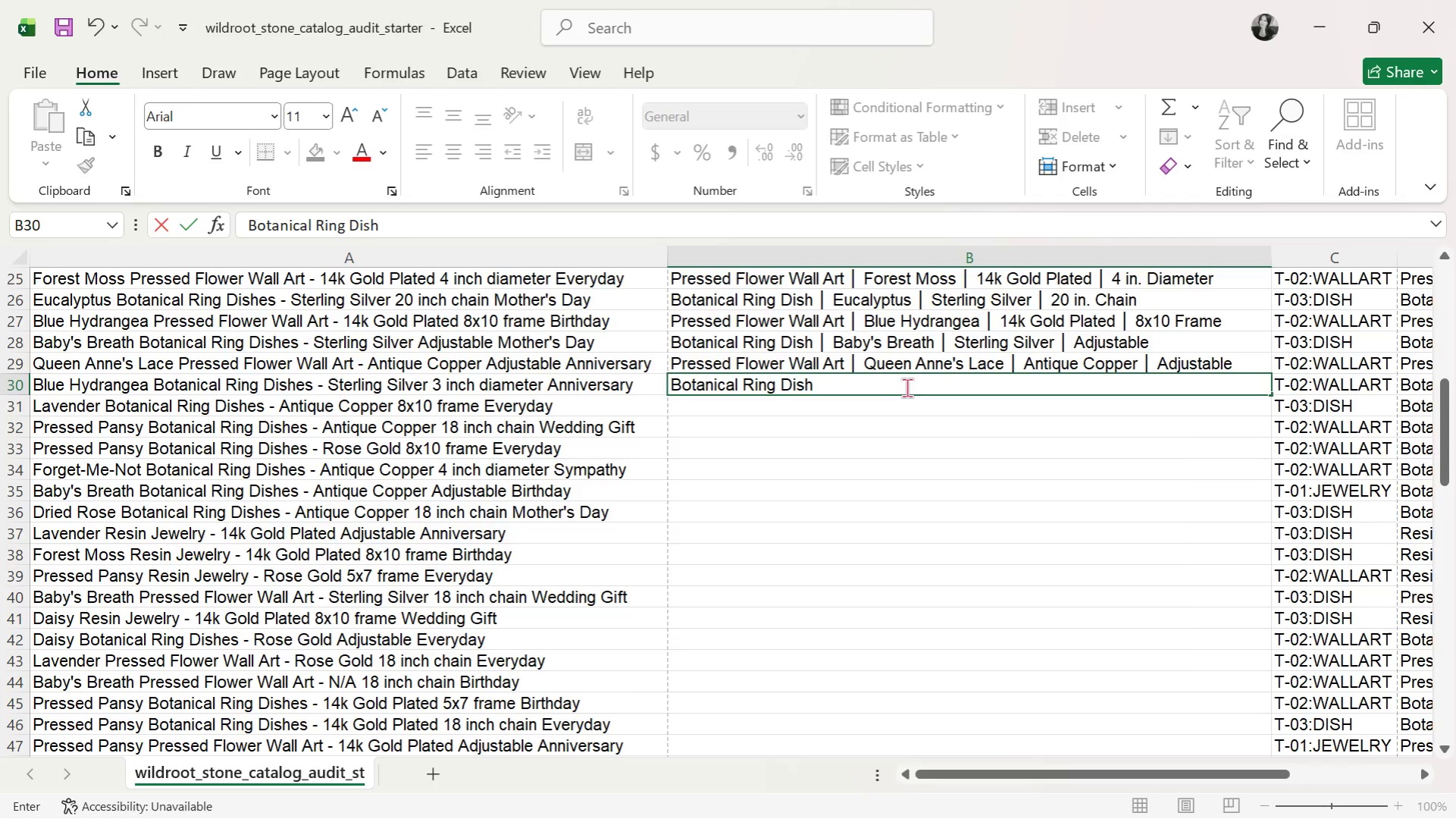 
key(Alt+Tab)
 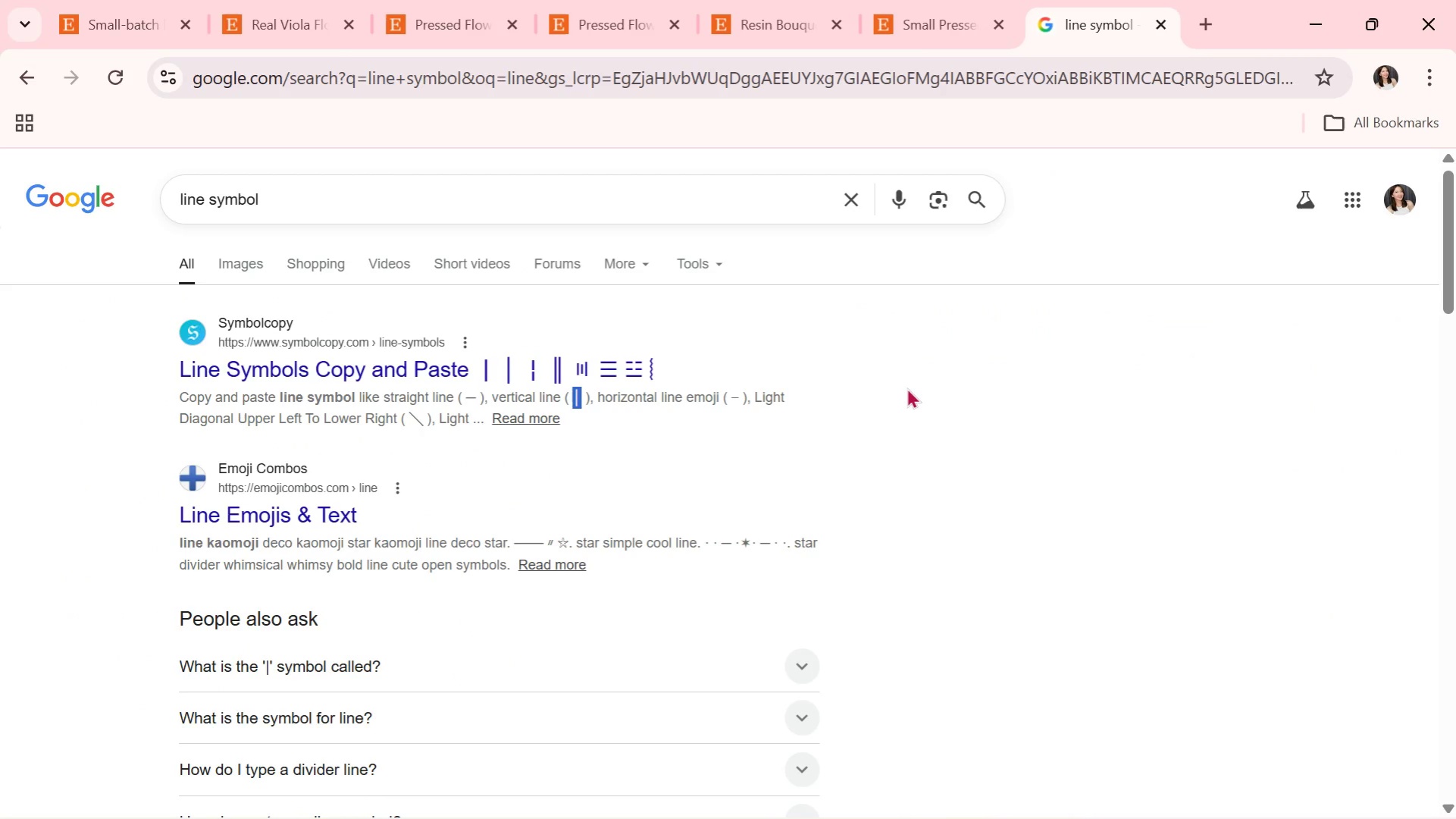 
key(Control+C)
 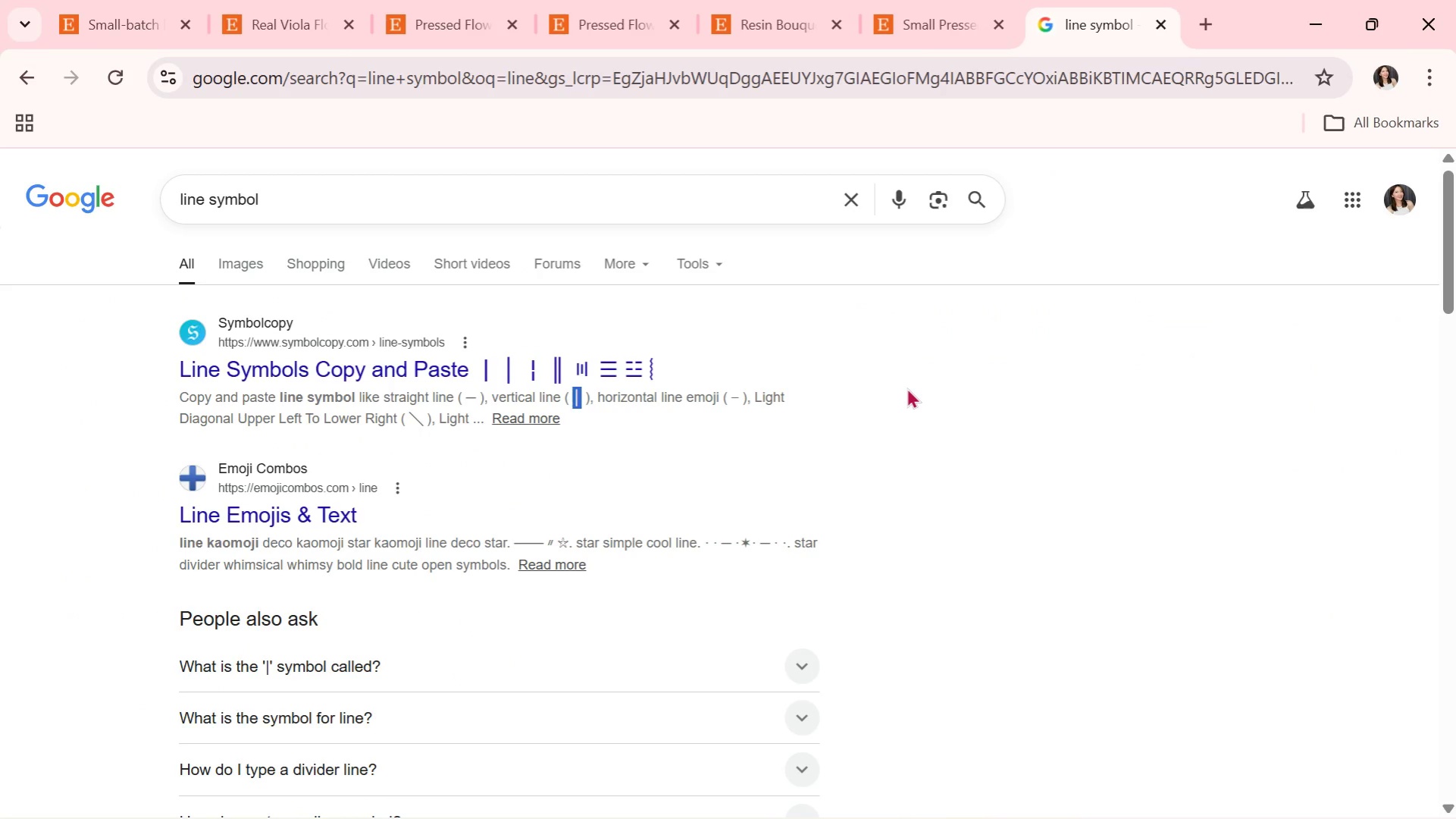 
key(Alt+AltLeft)
 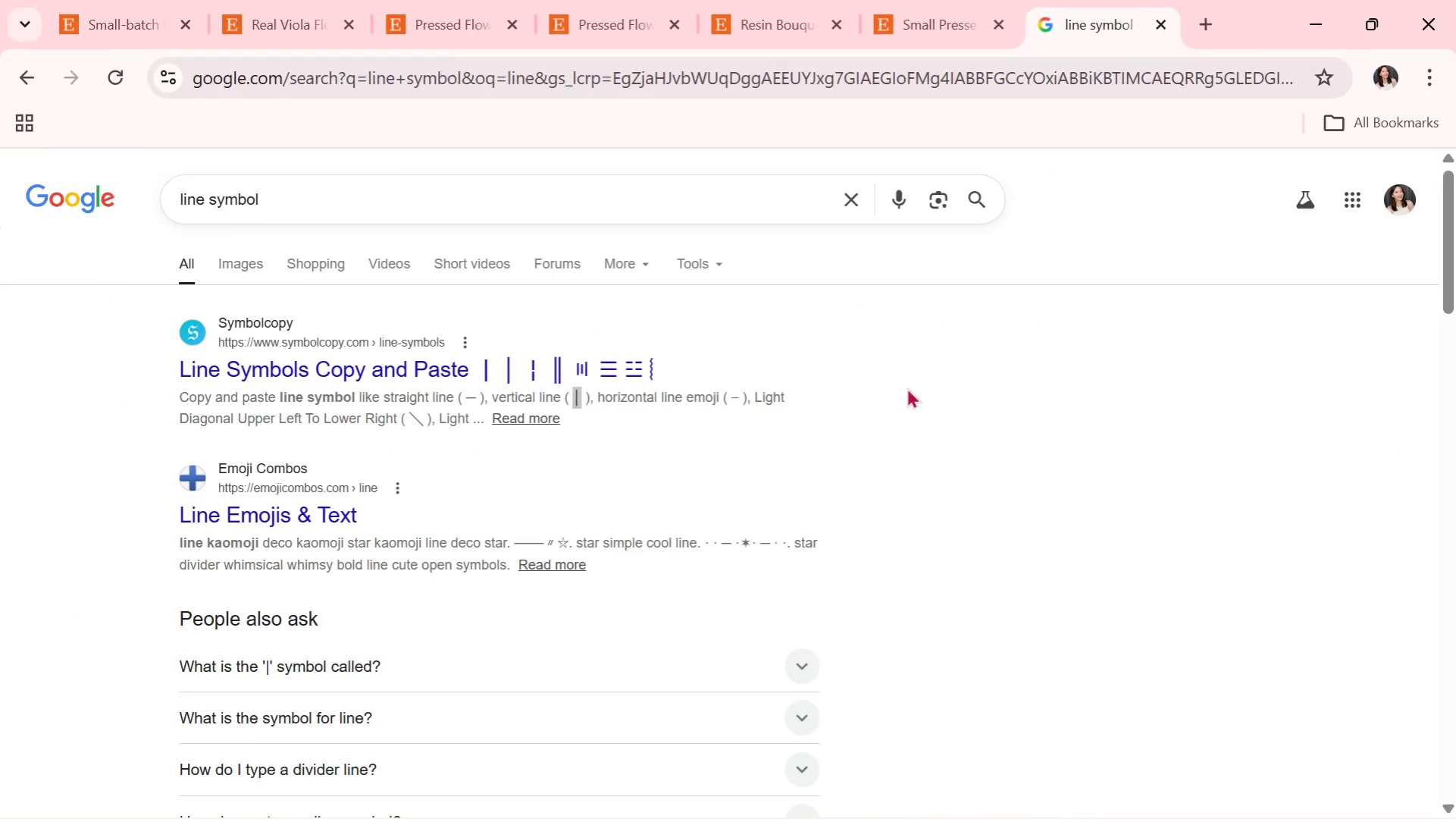 
key(Alt+Tab)
 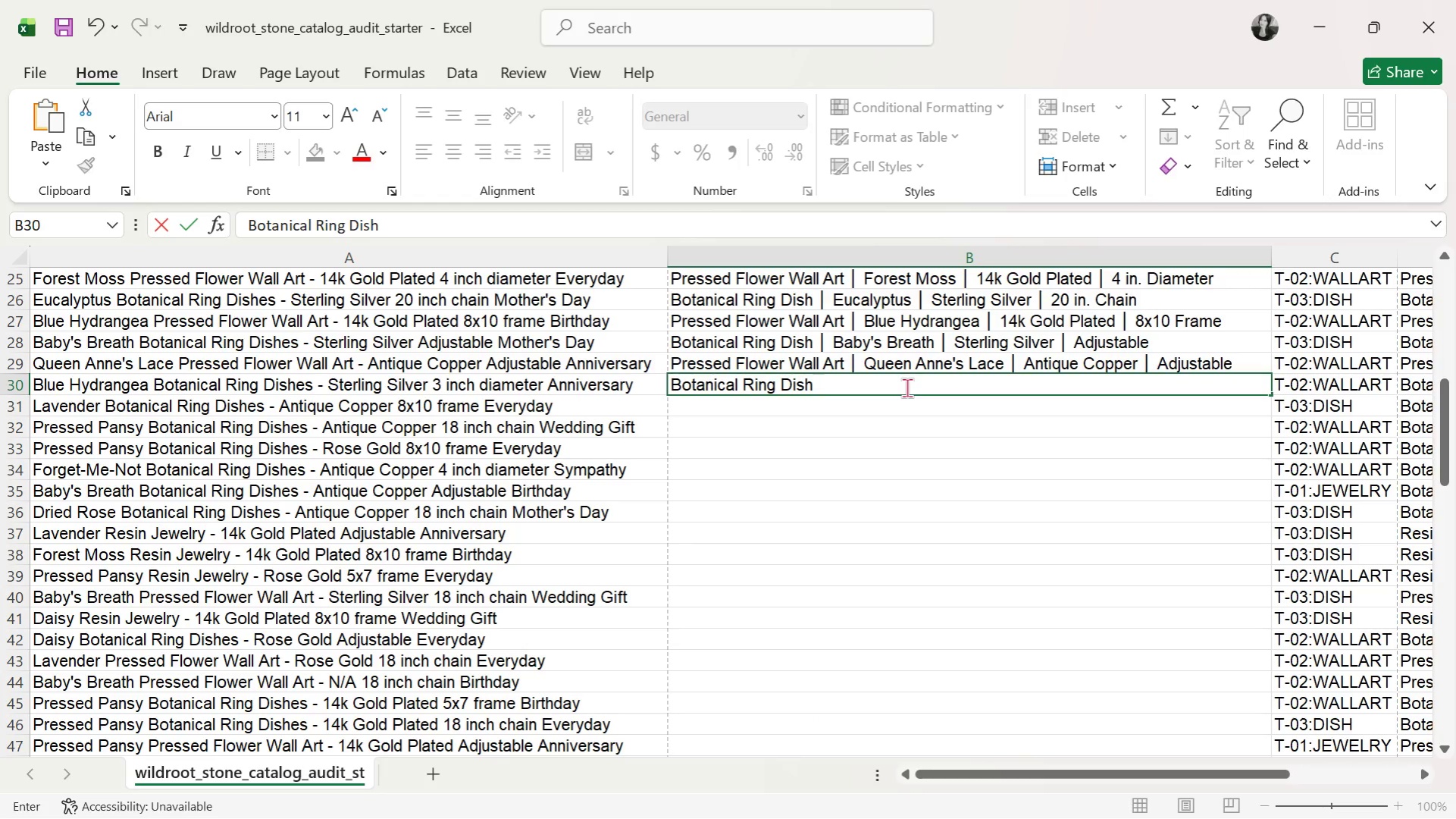 
key(Backspace)
 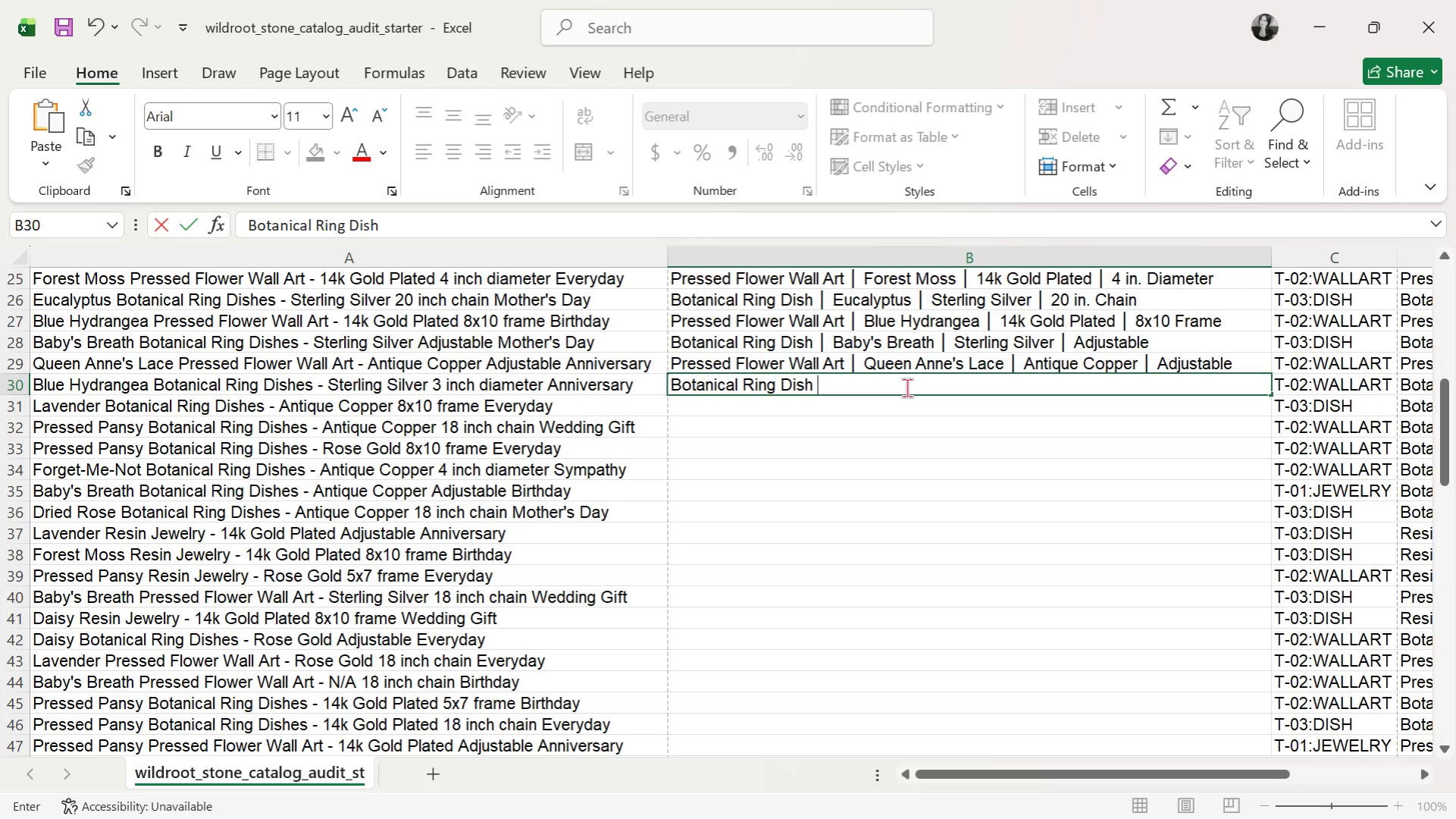 
key(Backspace)
 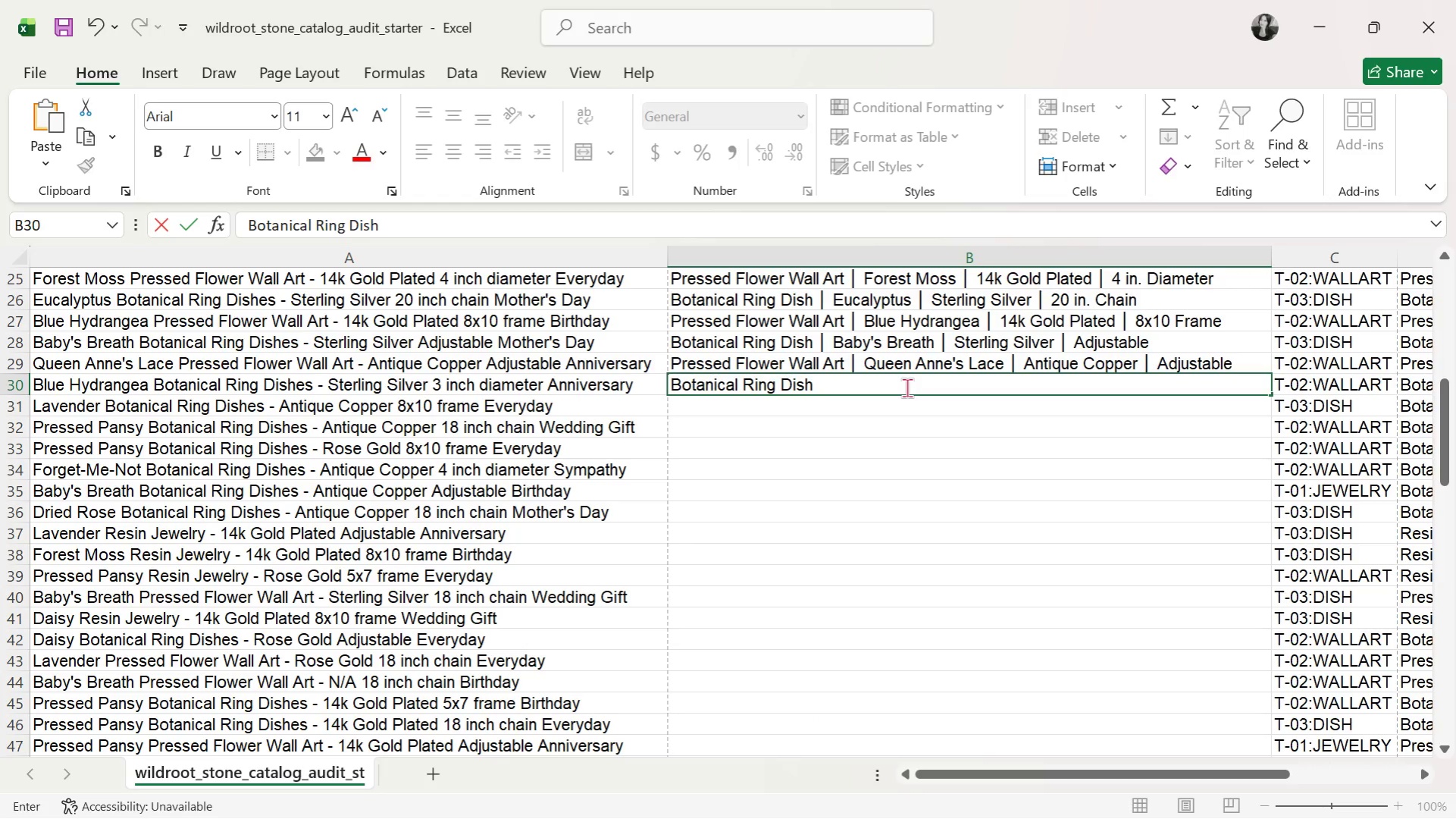 
key(Space)
 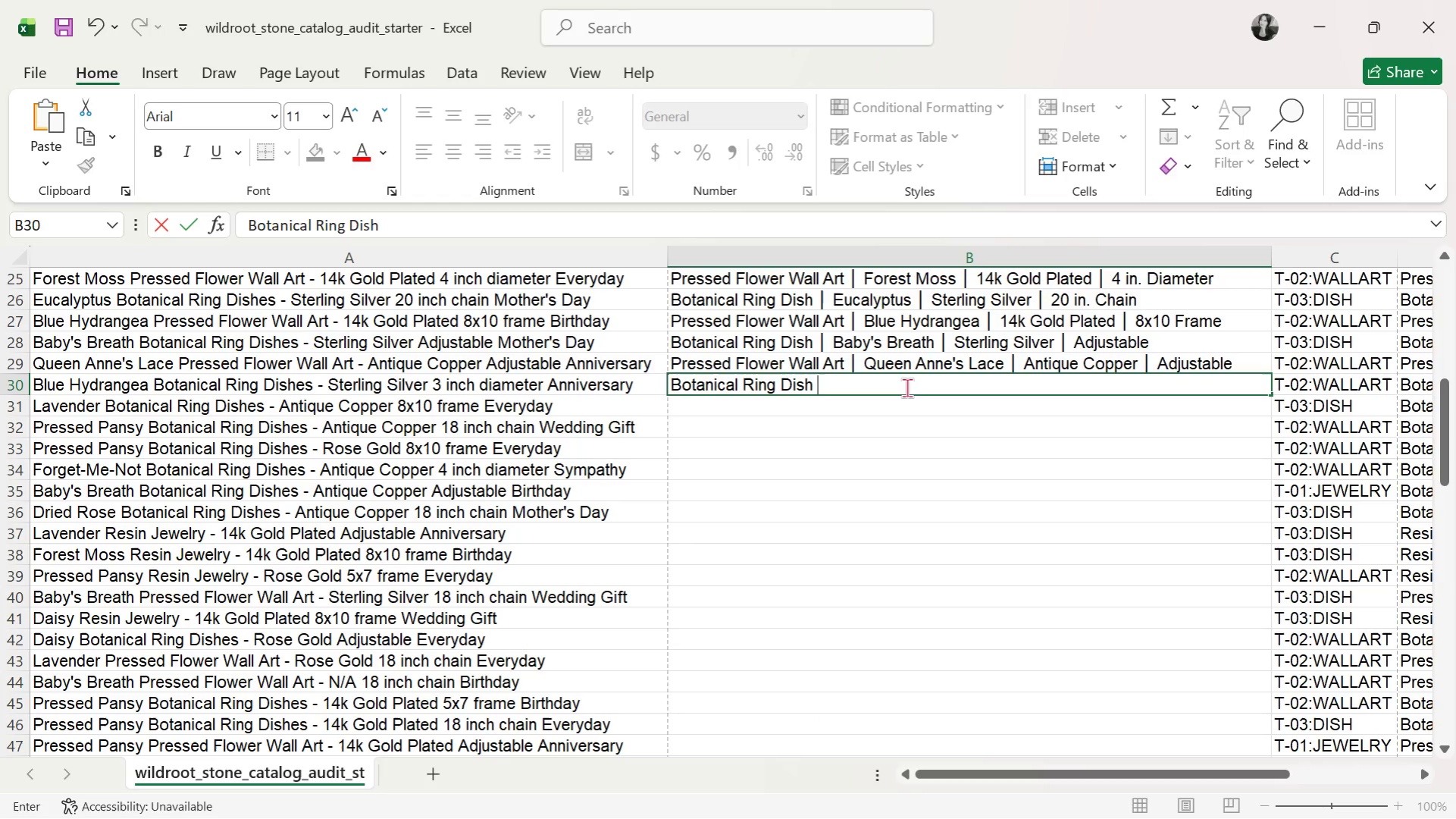 
key(Control+ControlLeft)
 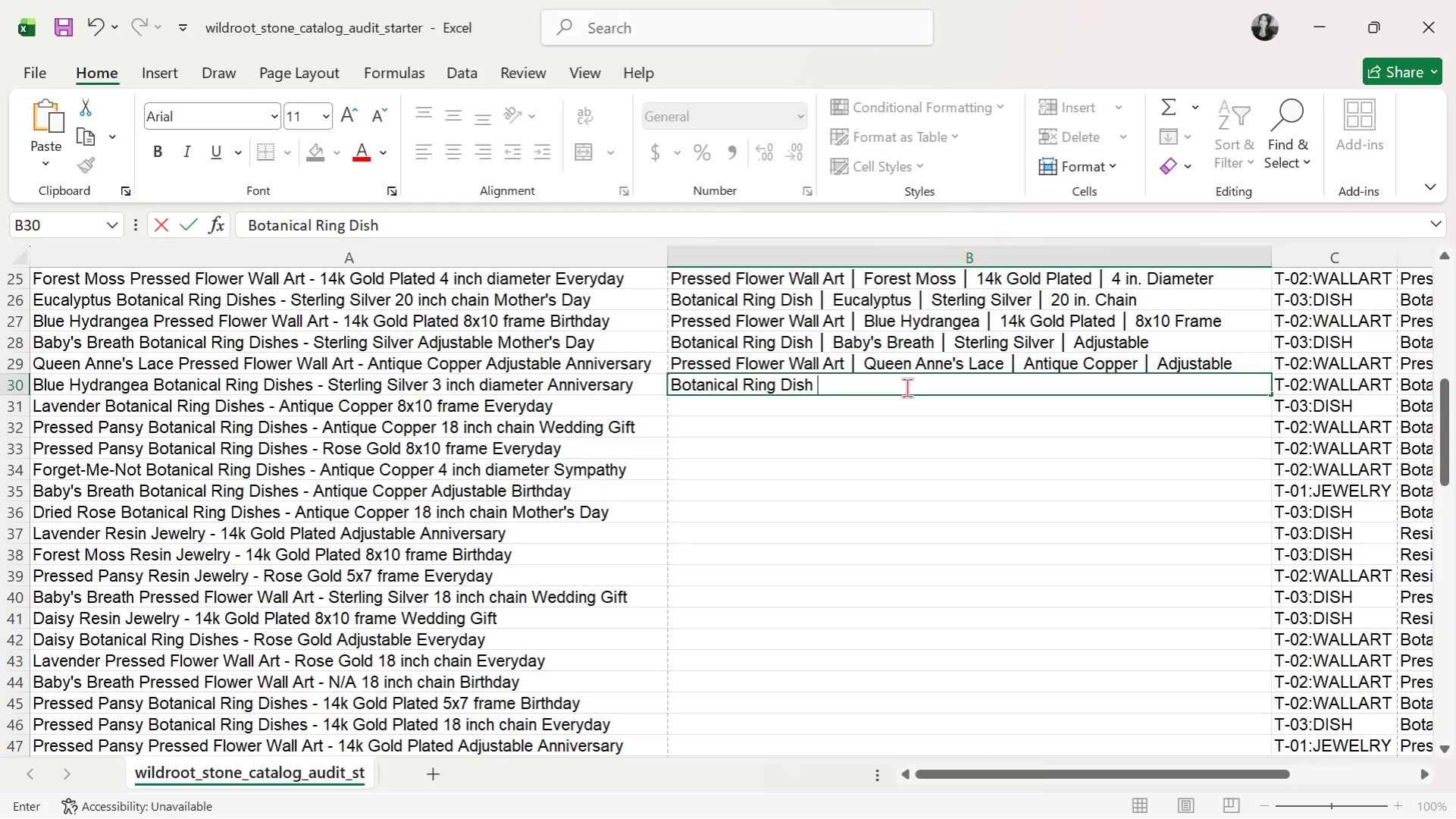 
key(Control+V)
 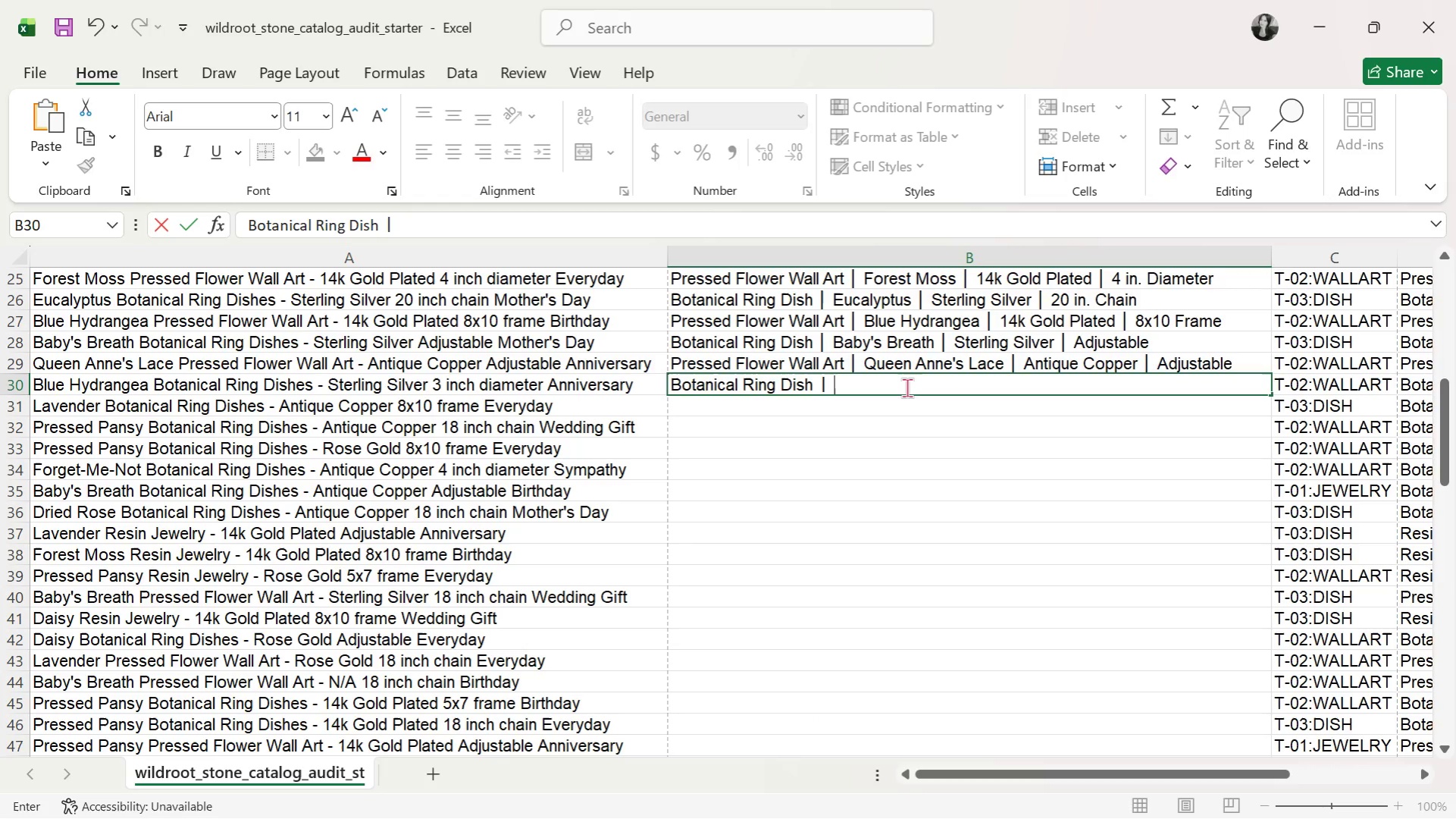 
type( Blue )
 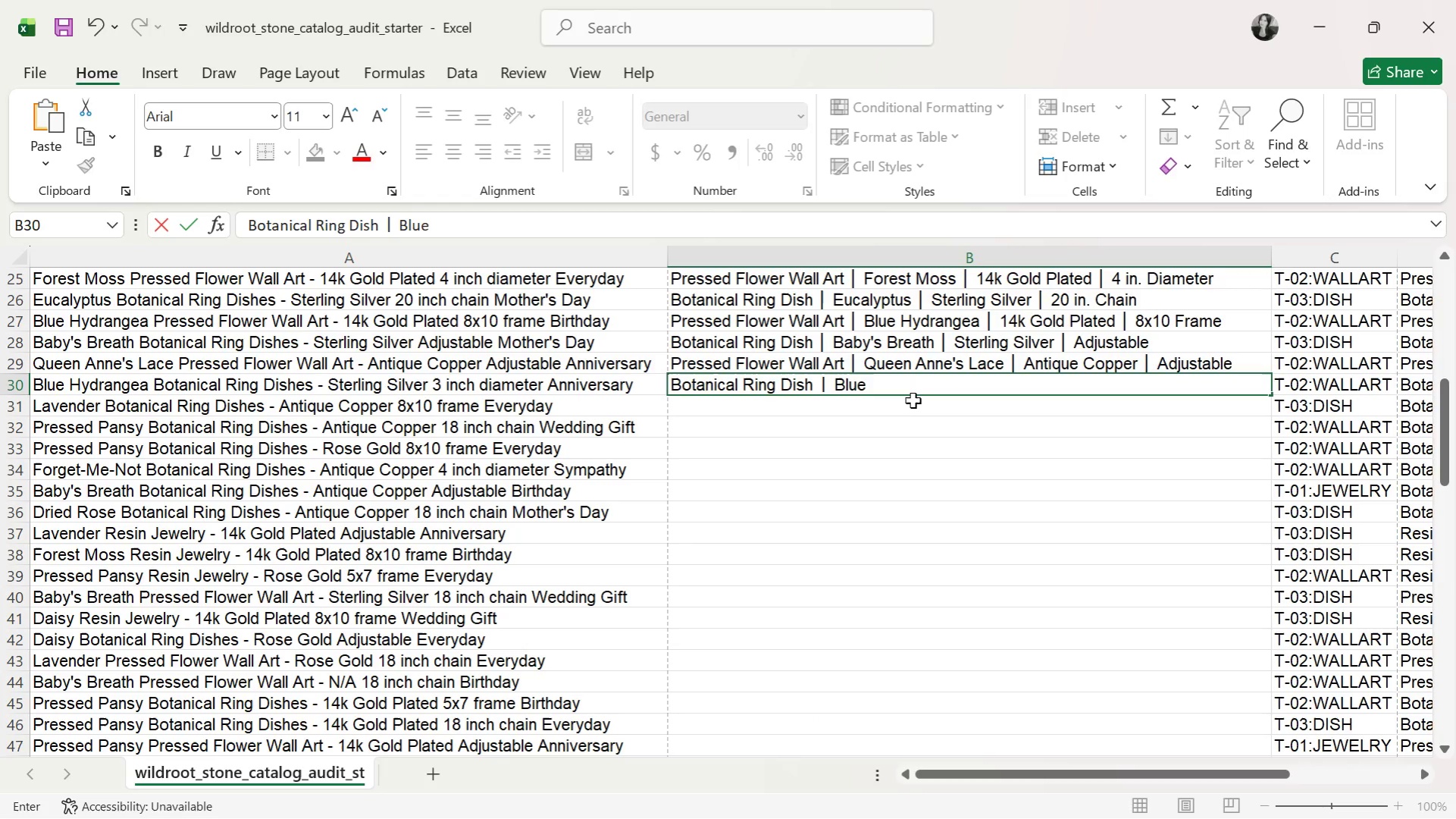 
type(Hyra)
key(Backspace)
key(Backspace)
type(drangea )
 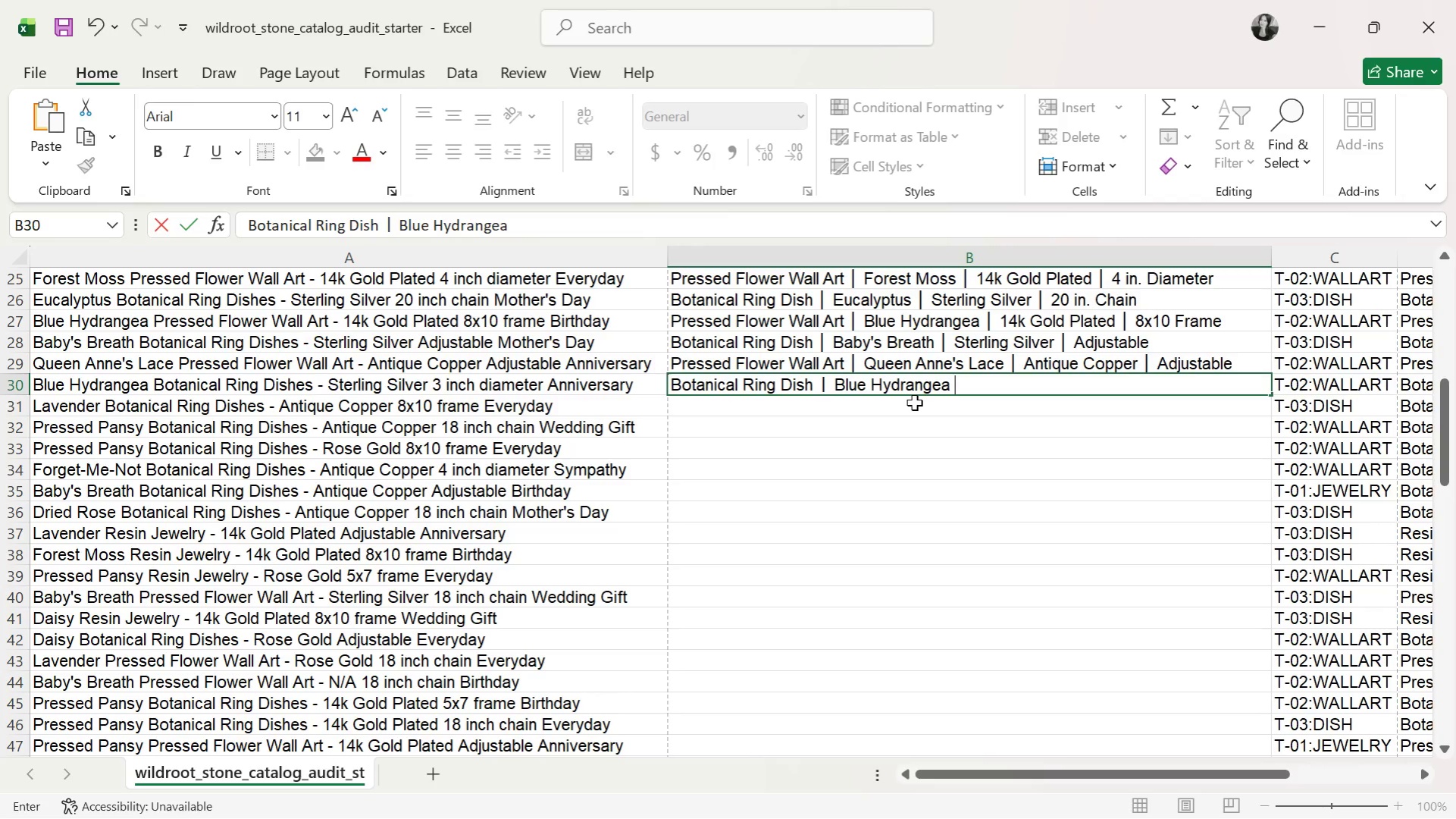 
wait(10.28)
 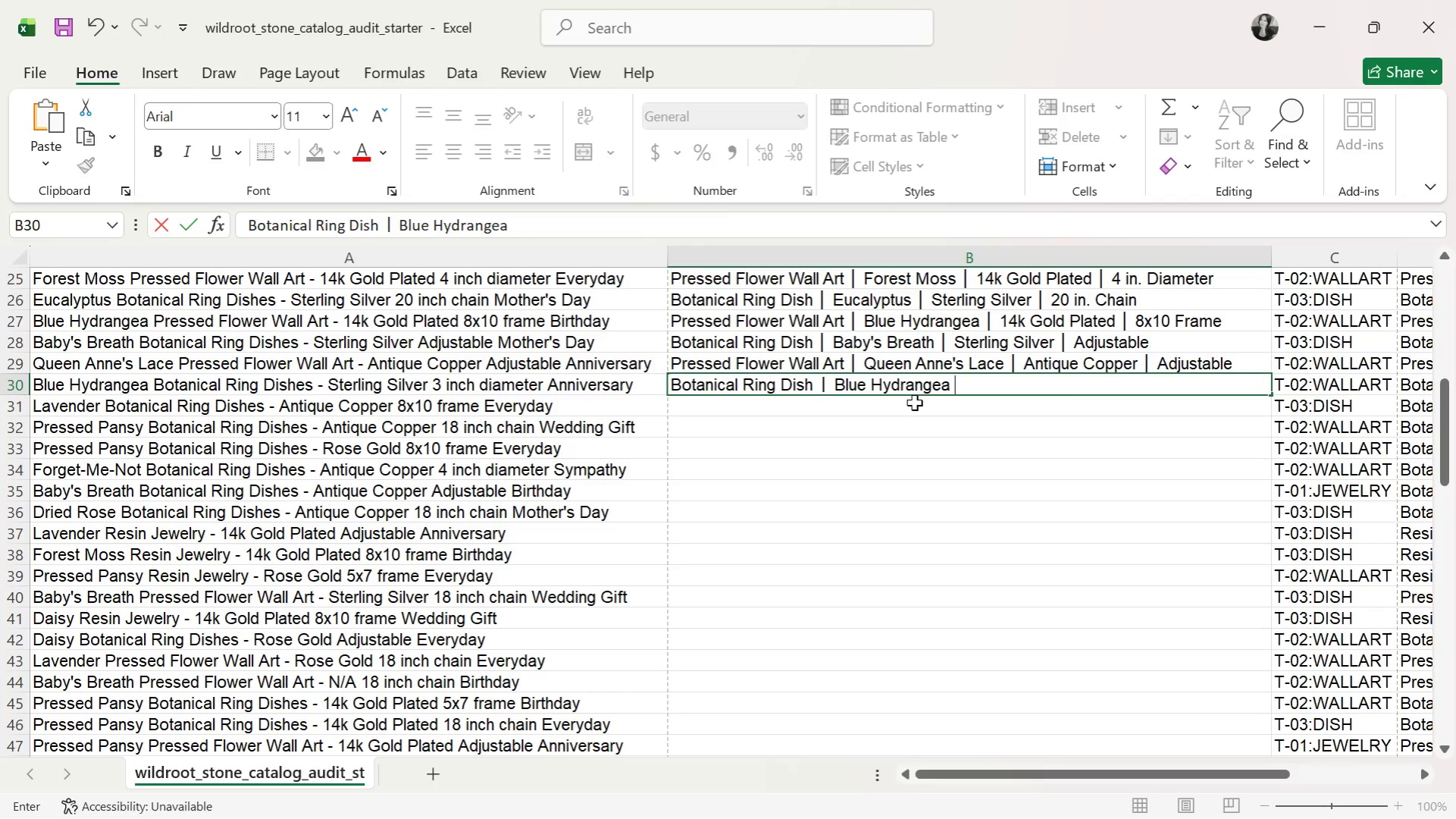 
key(Control+ControlLeft)
 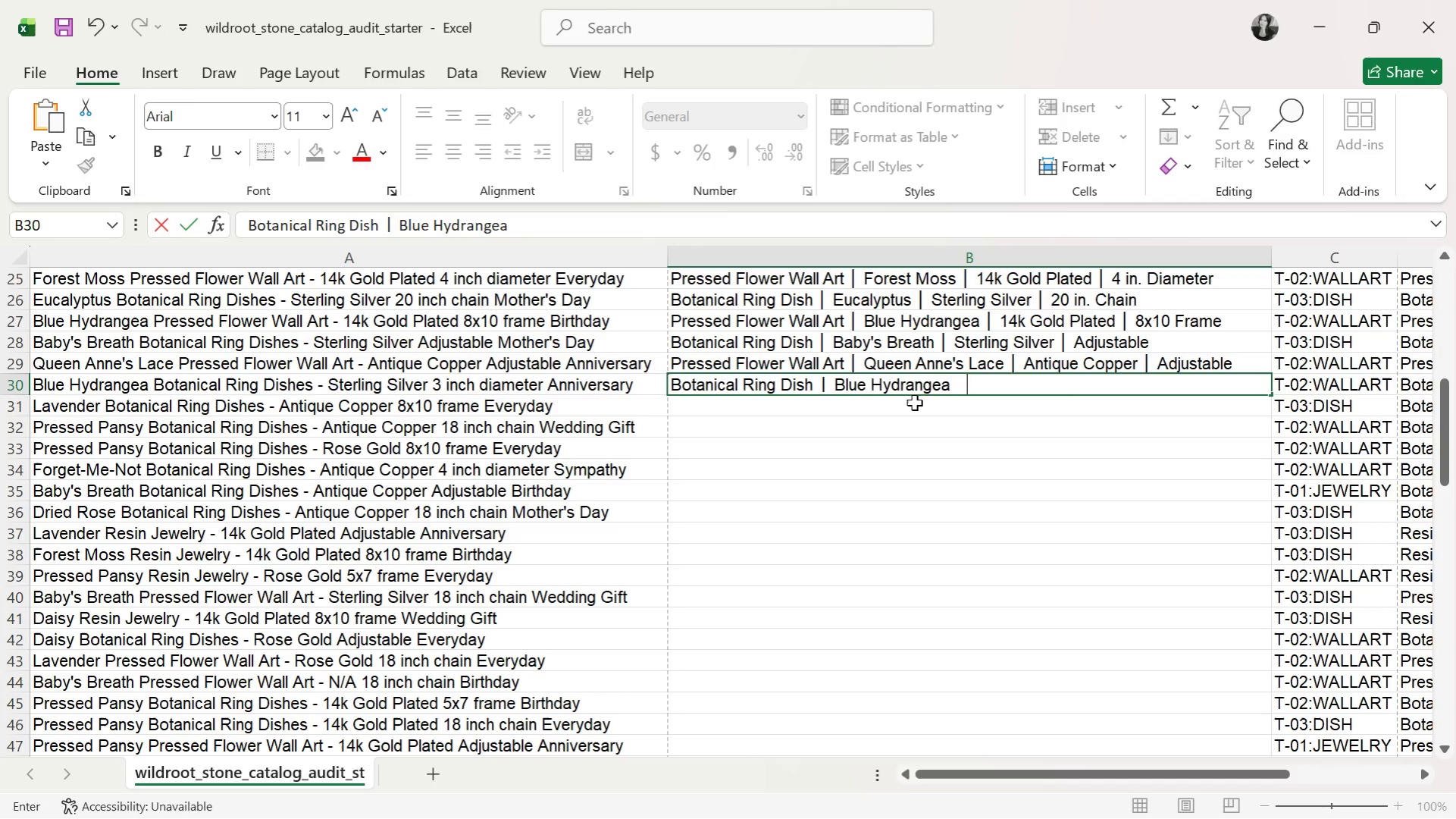 
key(Control+V)
 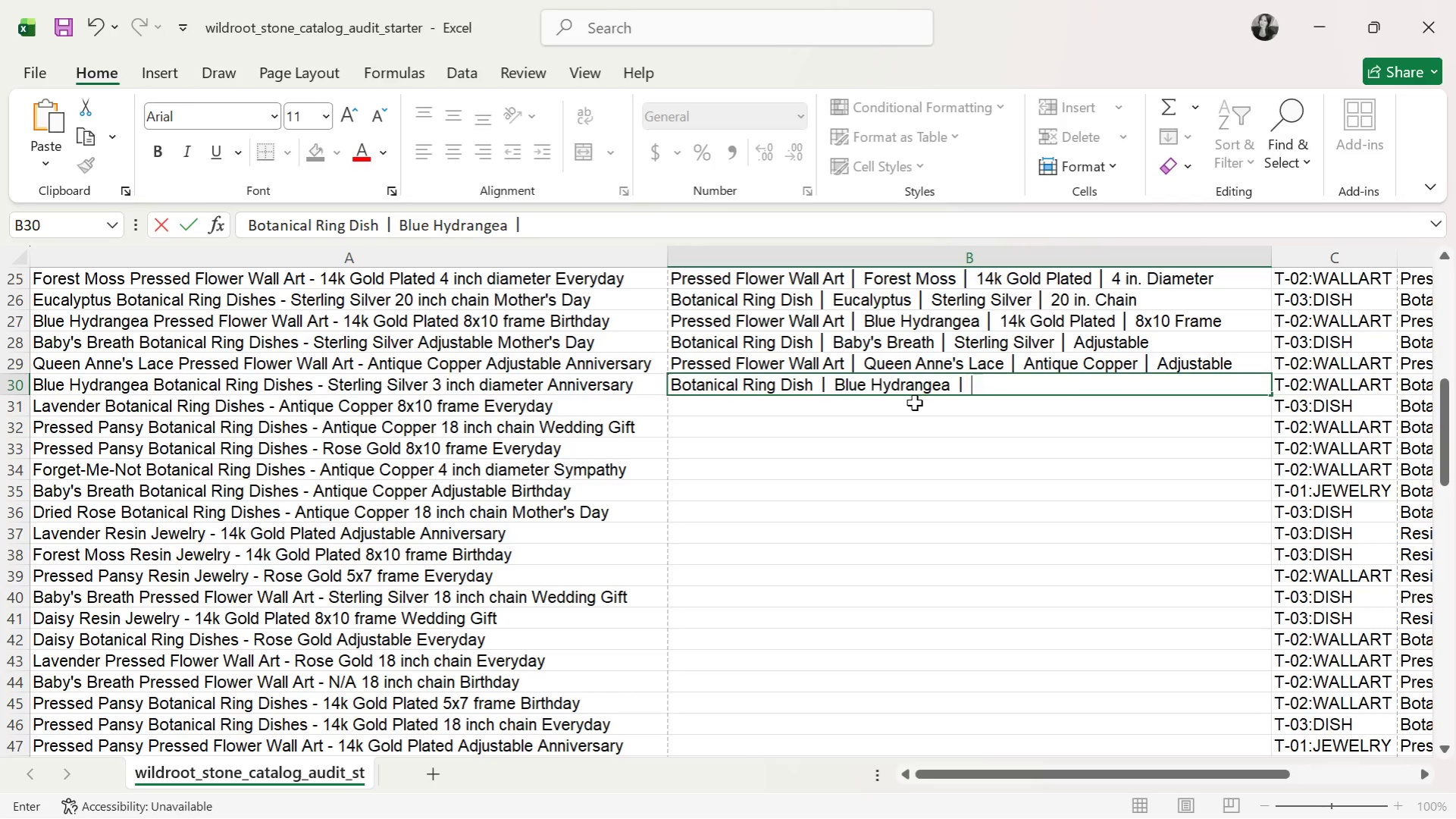 
type( Sterling Silver )
 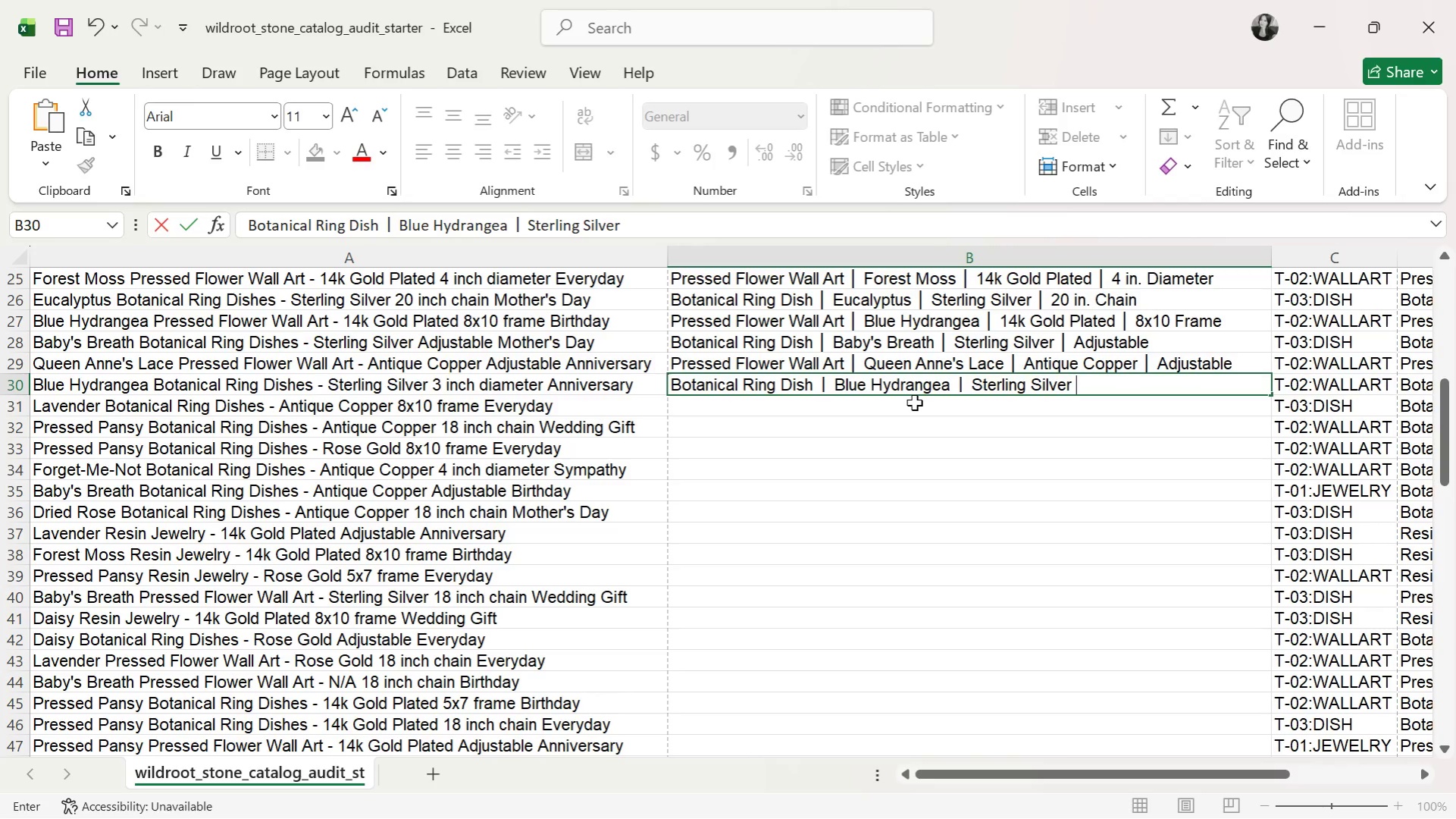 
key(Control+ControlLeft)
 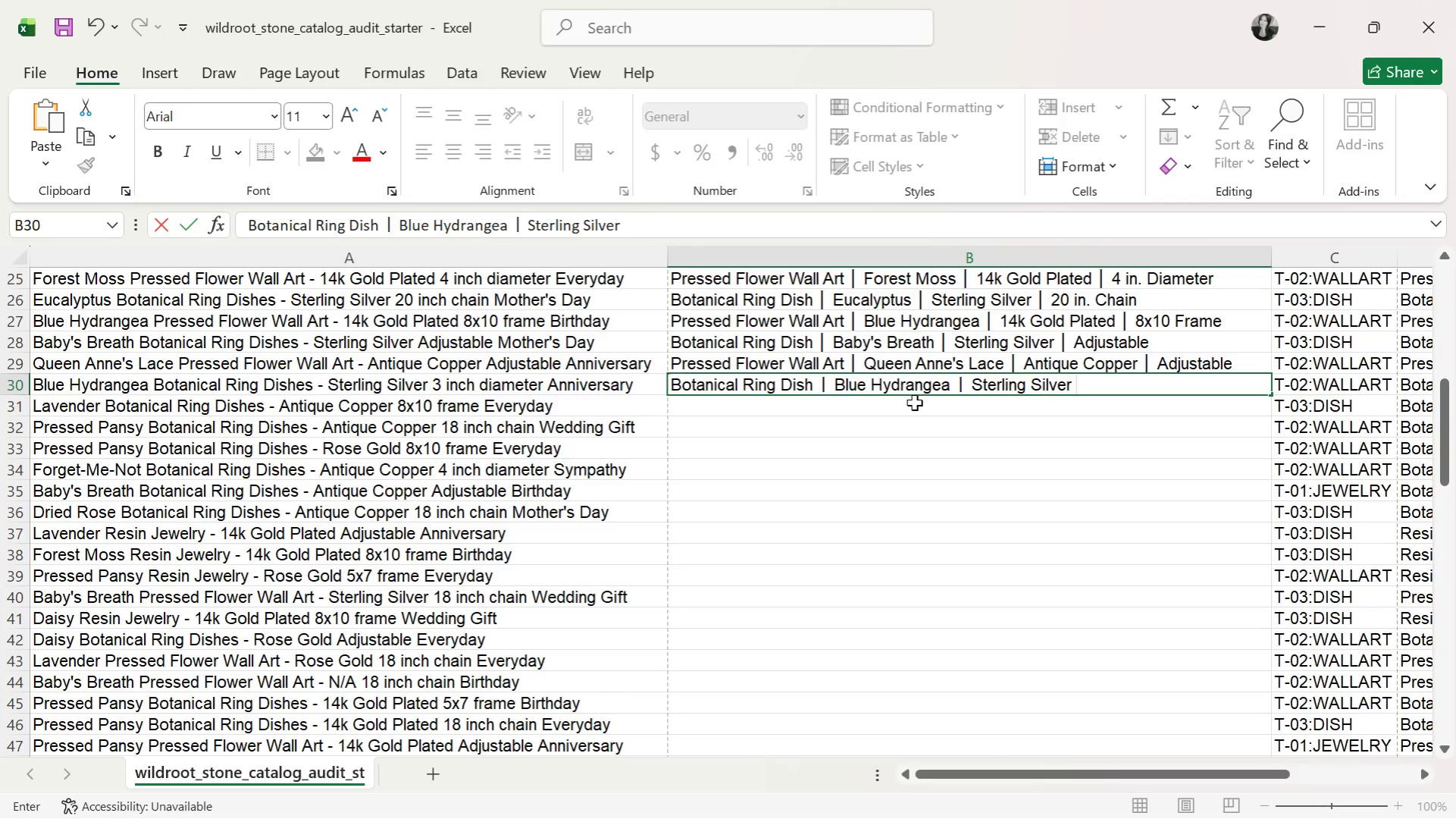 
key(Control+V)
 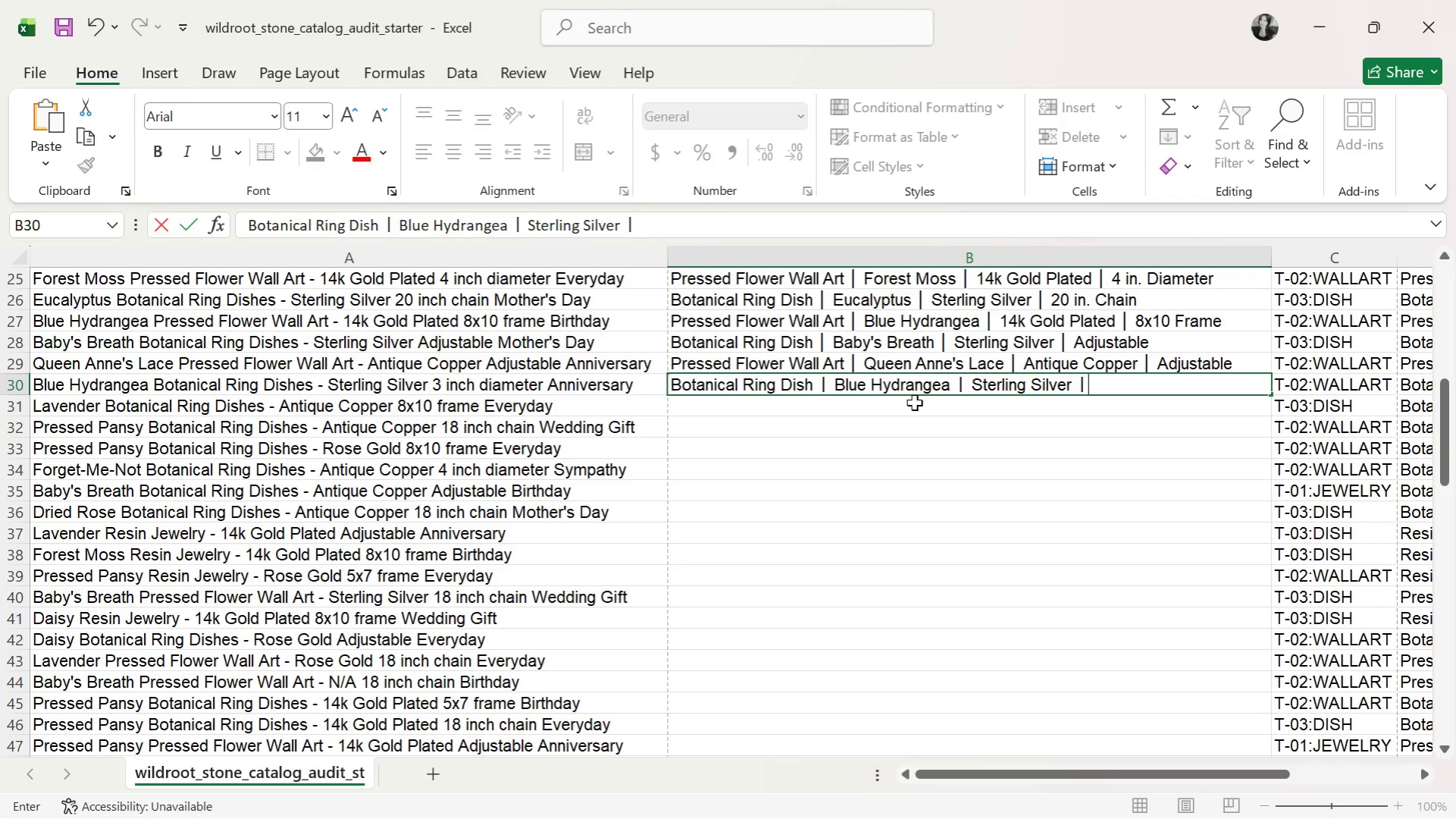 
type( 3 in. Diameter)
 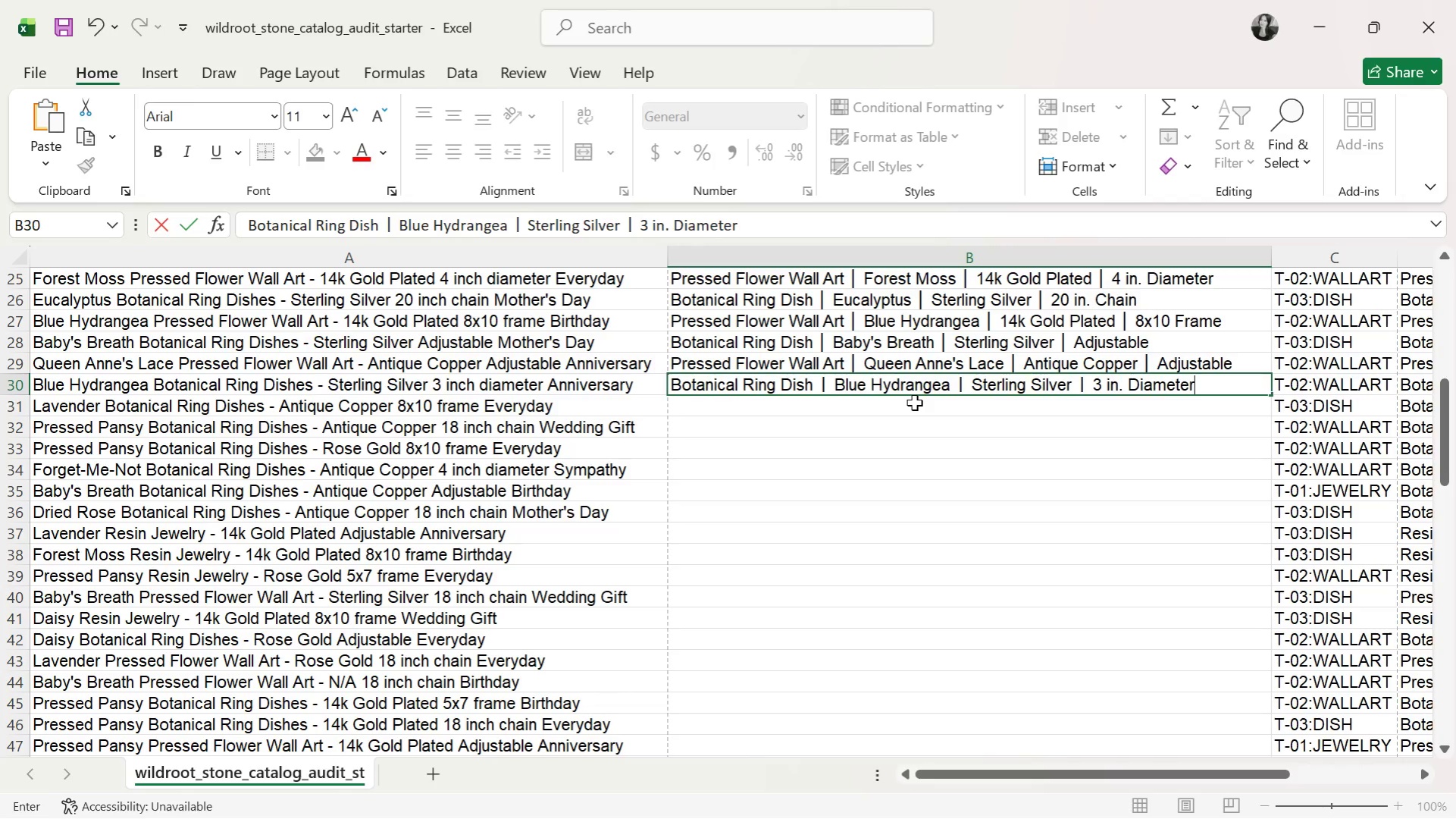 
key(Enter)
 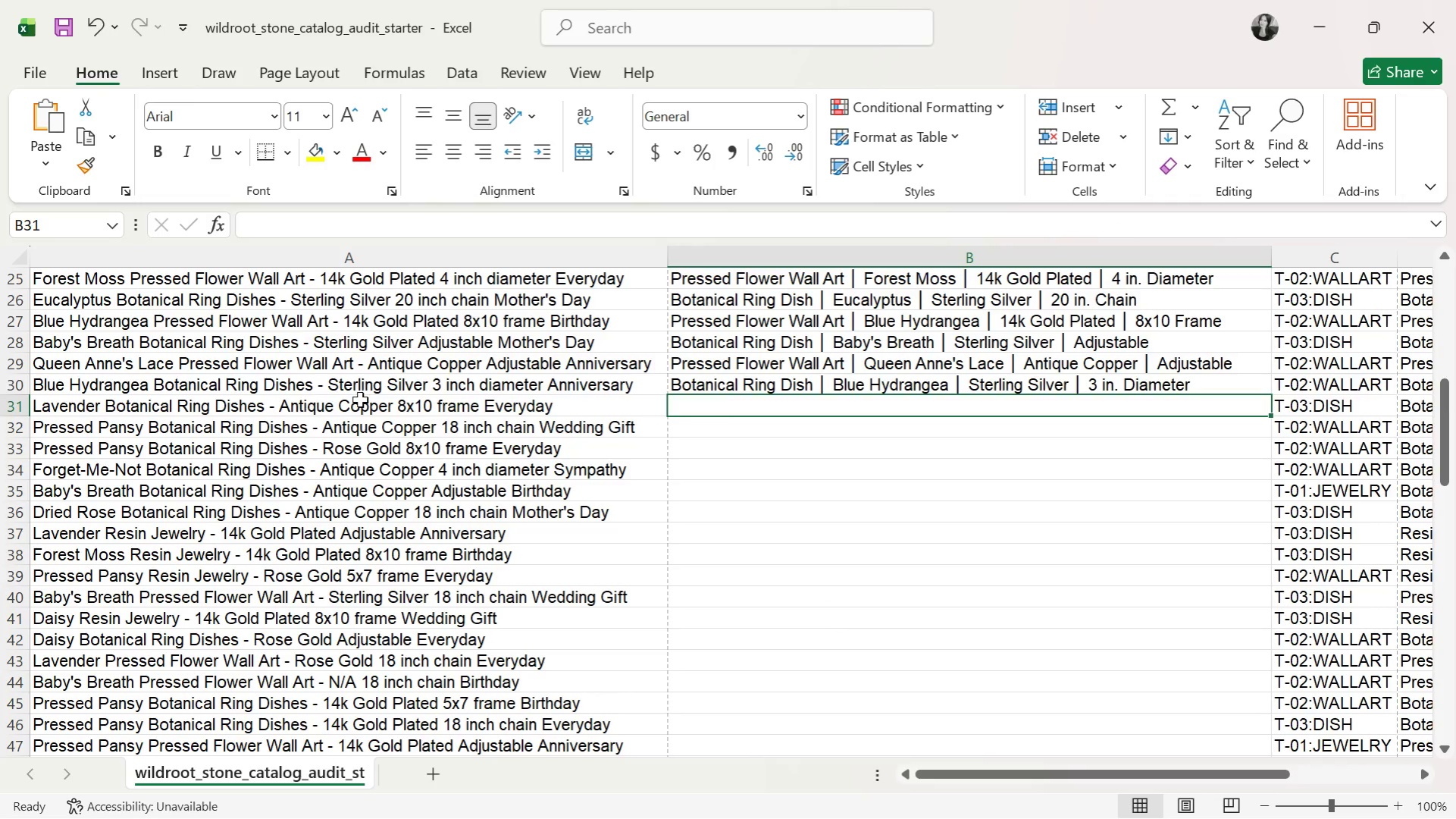 
left_click([1340, 409])
 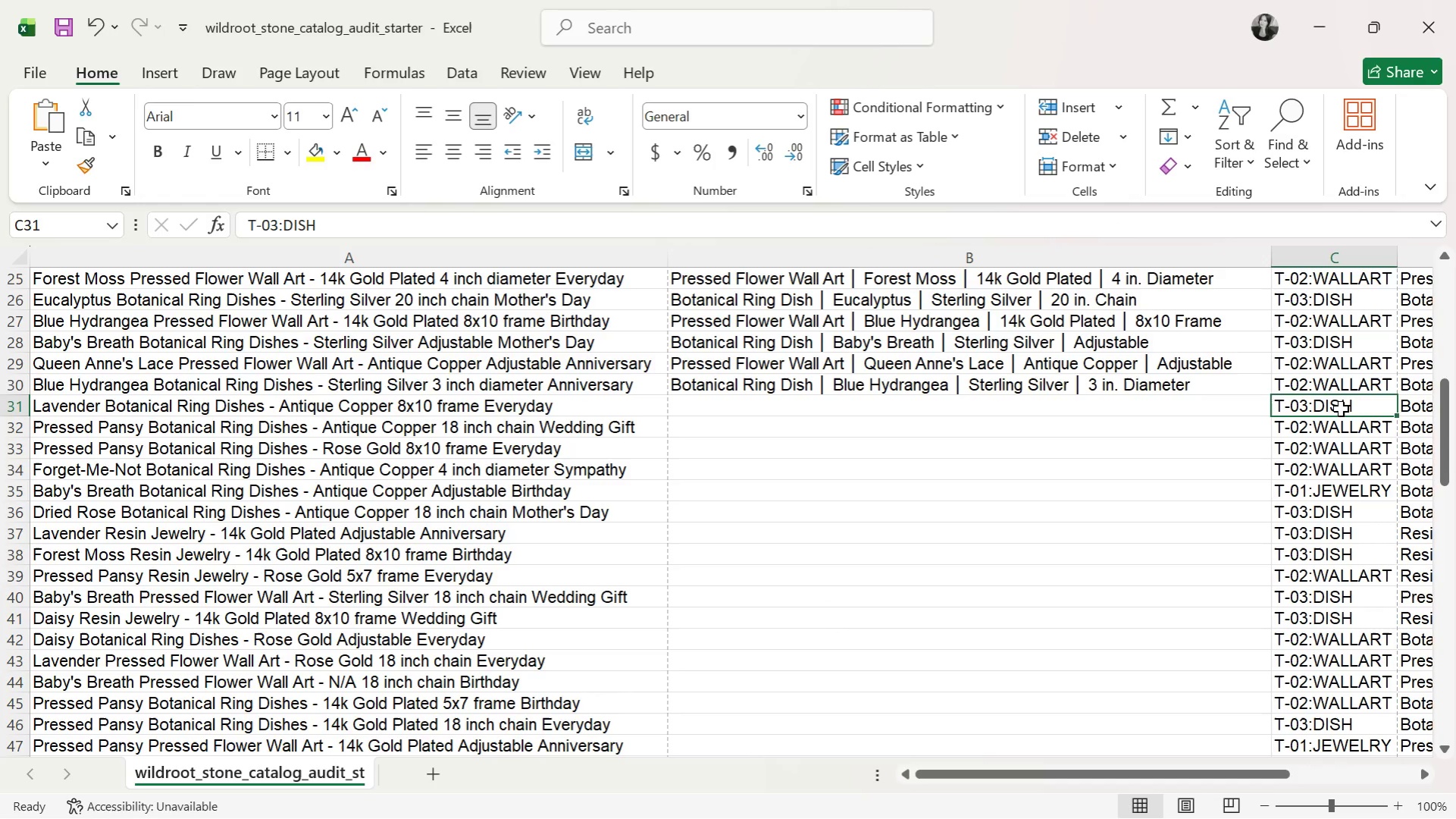 
key(Control+C)
 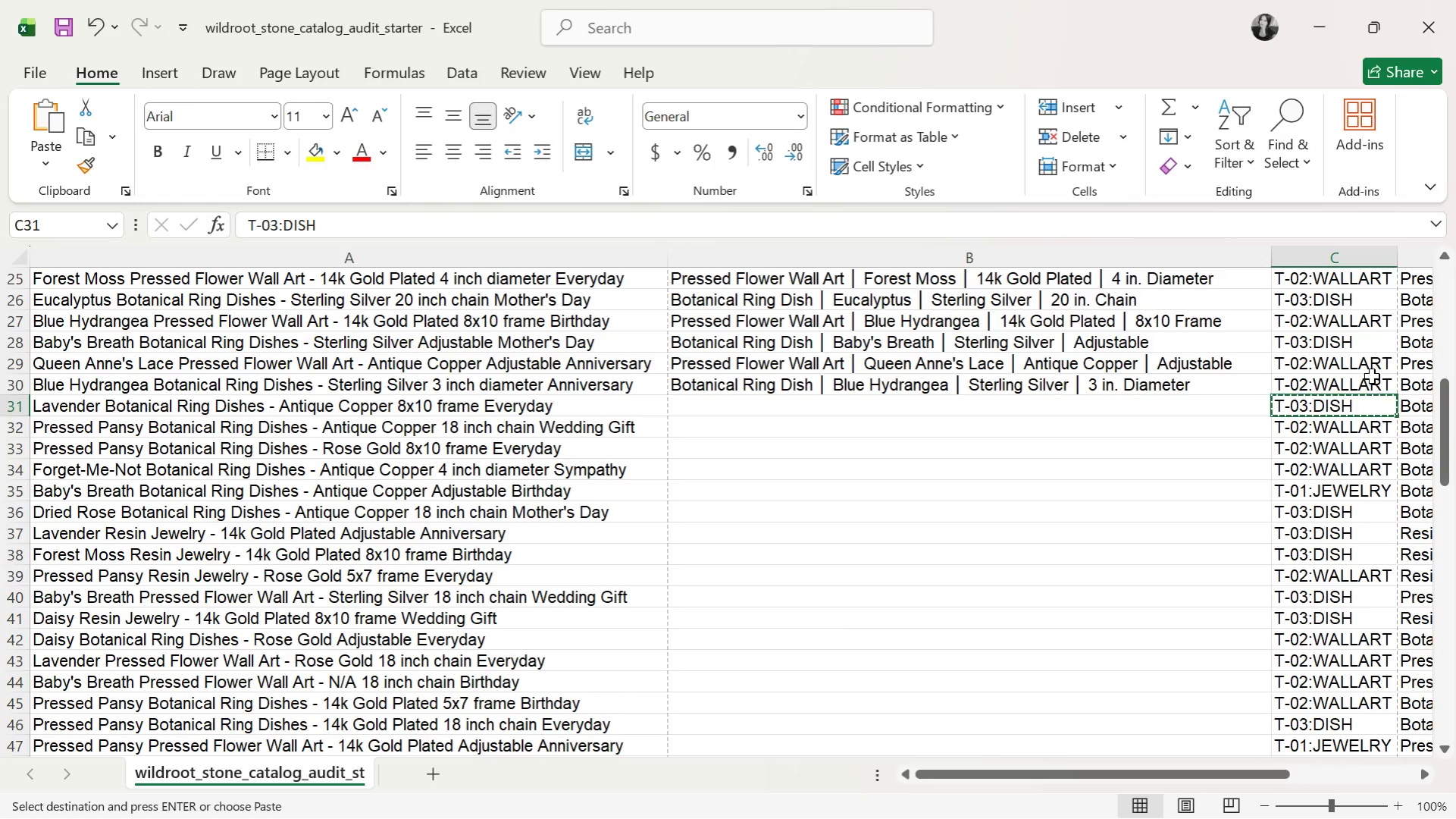 
left_click([1371, 375])
 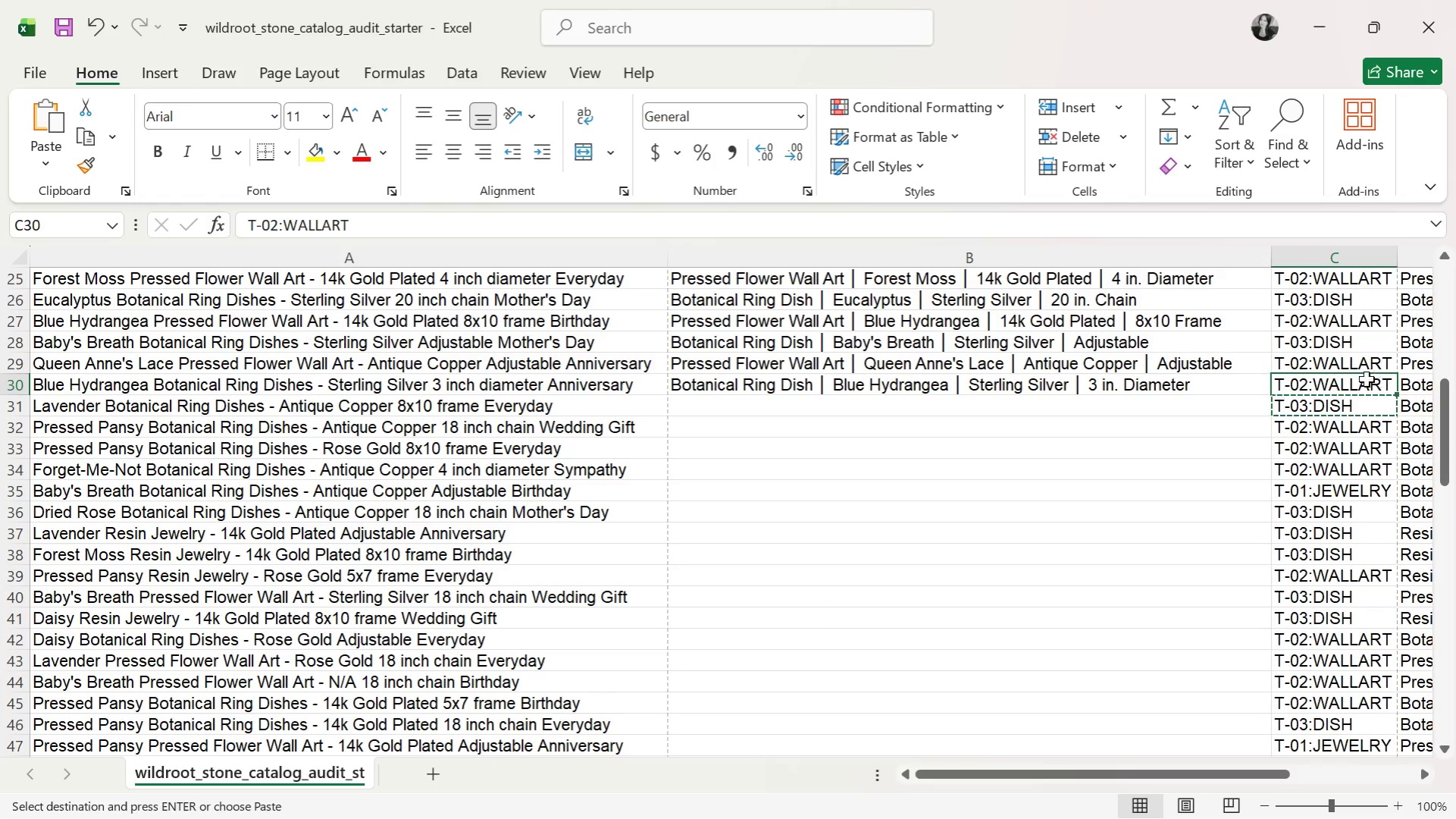 
key(Control+V)
 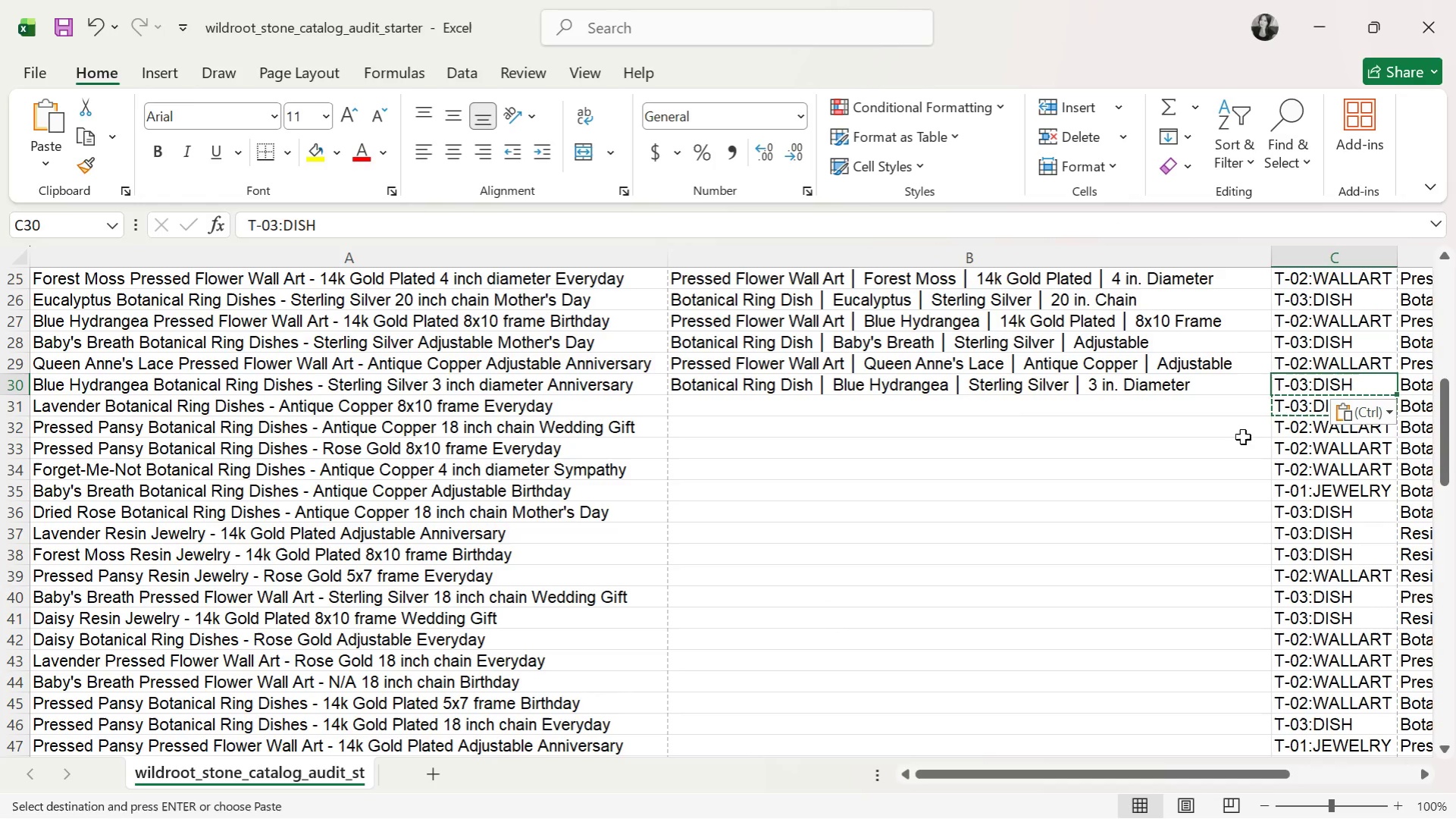 
left_click_drag(start_coordinate=[1218, 431], to_coordinate=[1219, 424])
 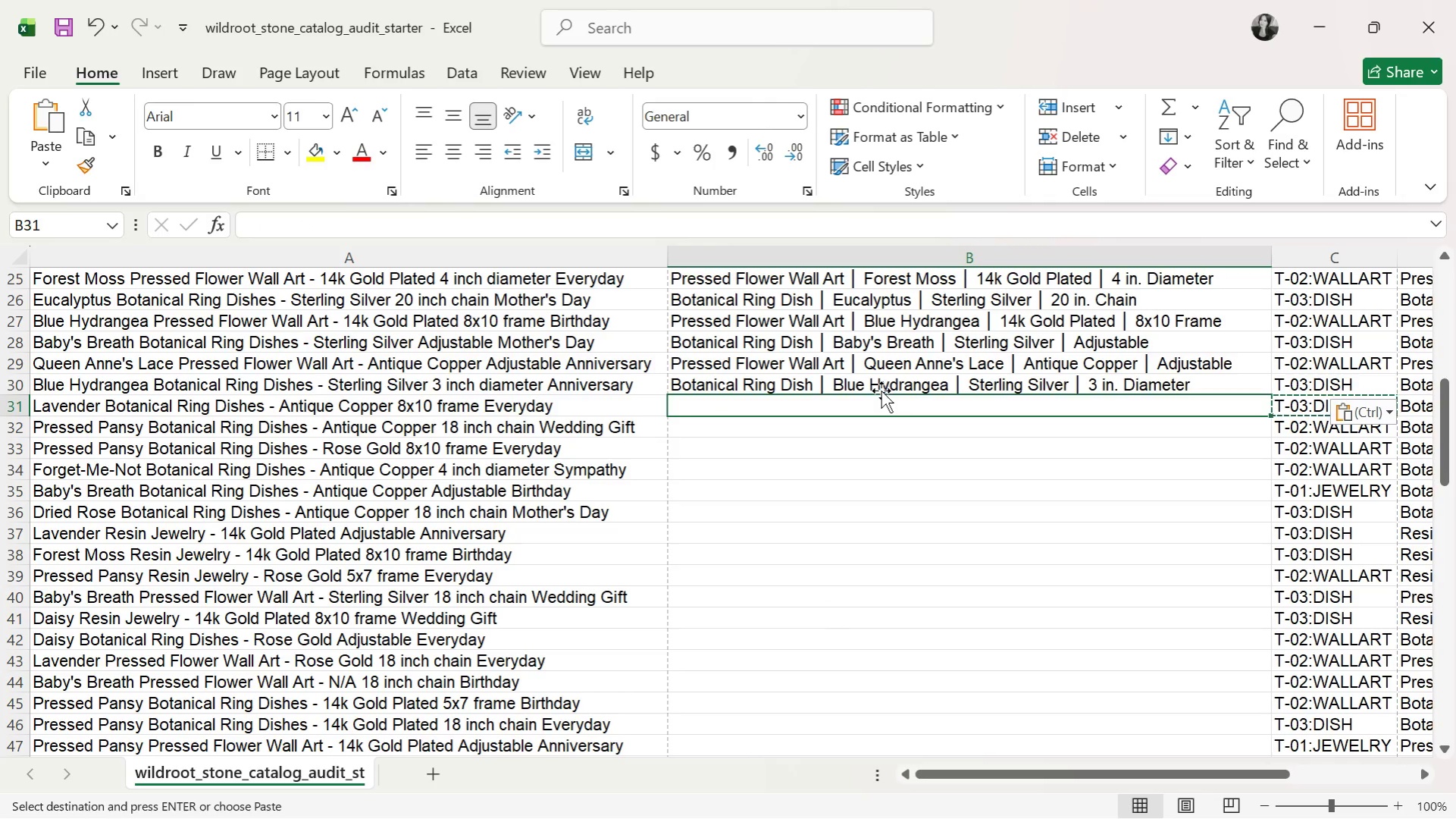 
wait(7.38)
 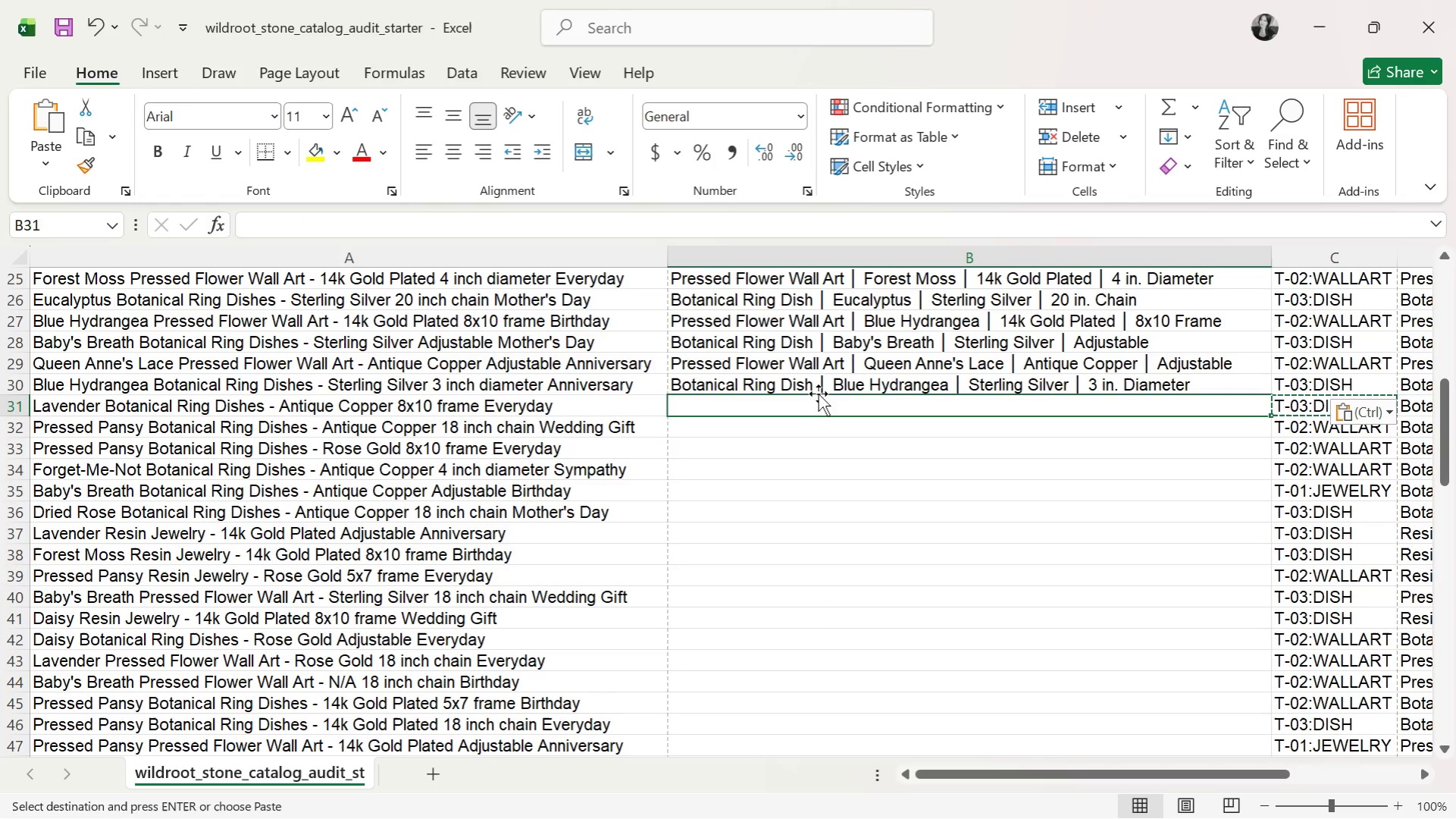 
type(Botanical Ring Dish )
 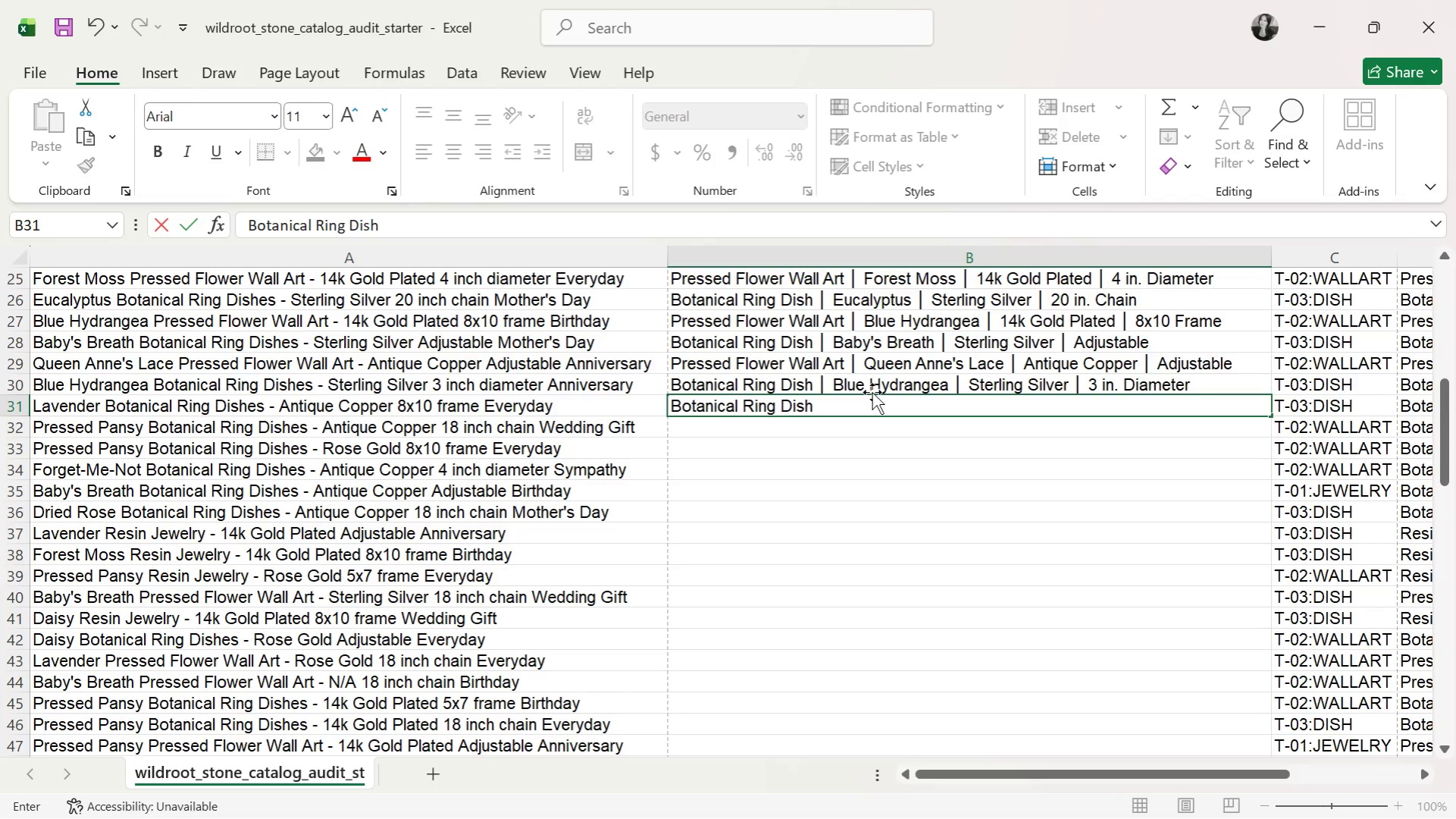 
key(Control+ControlLeft)
 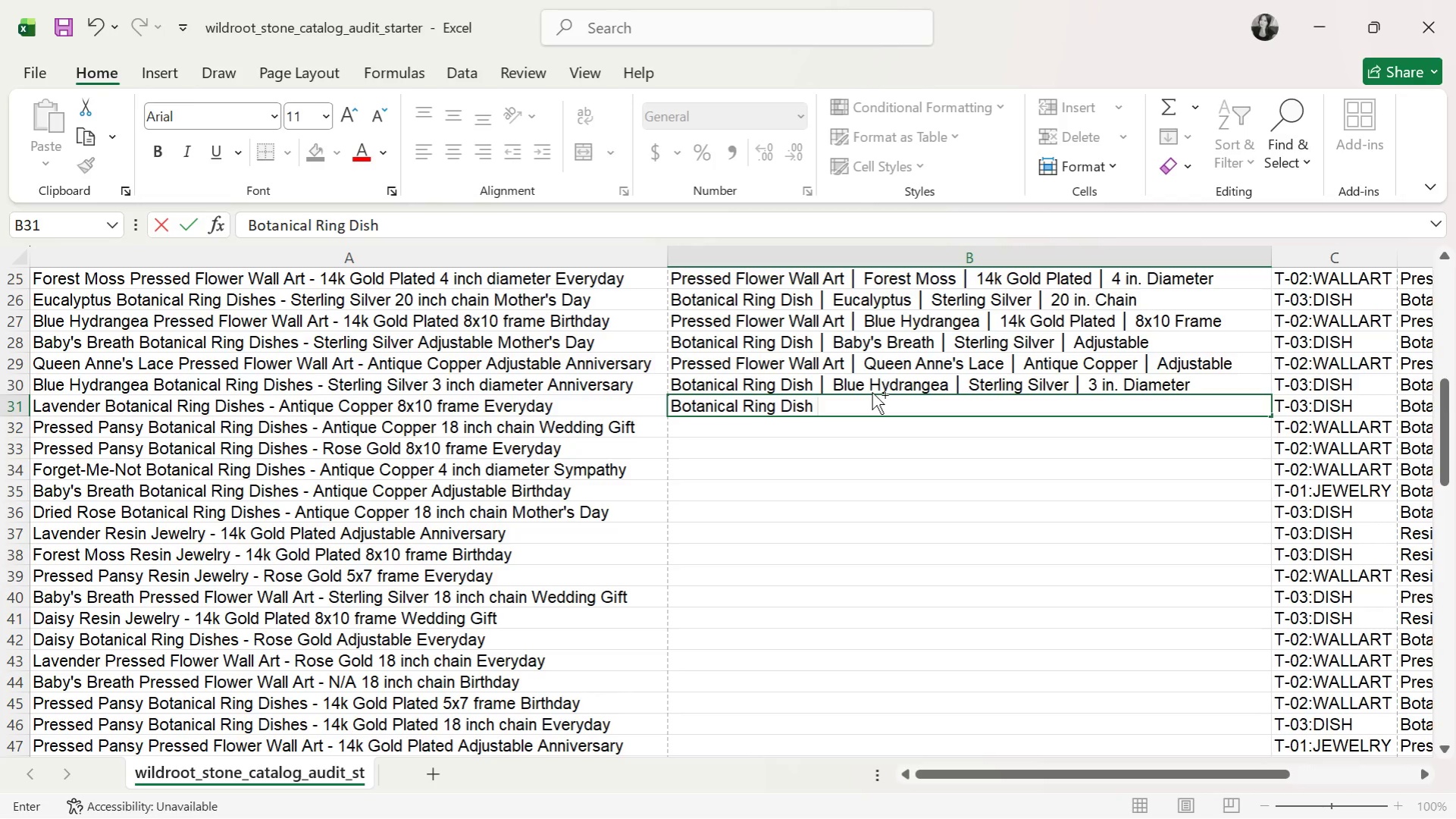 
key(Control+V)
 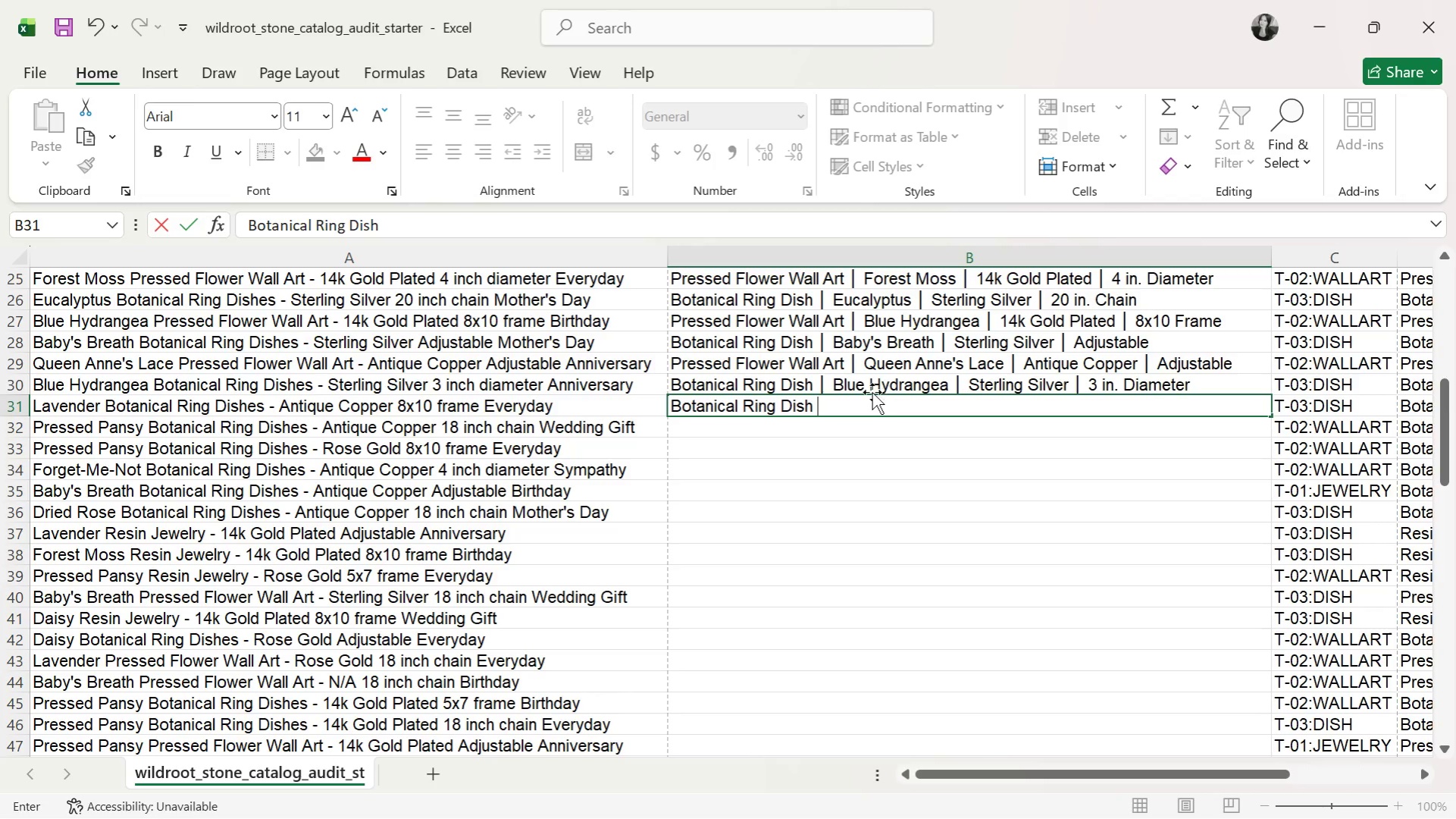 
key(Space)
 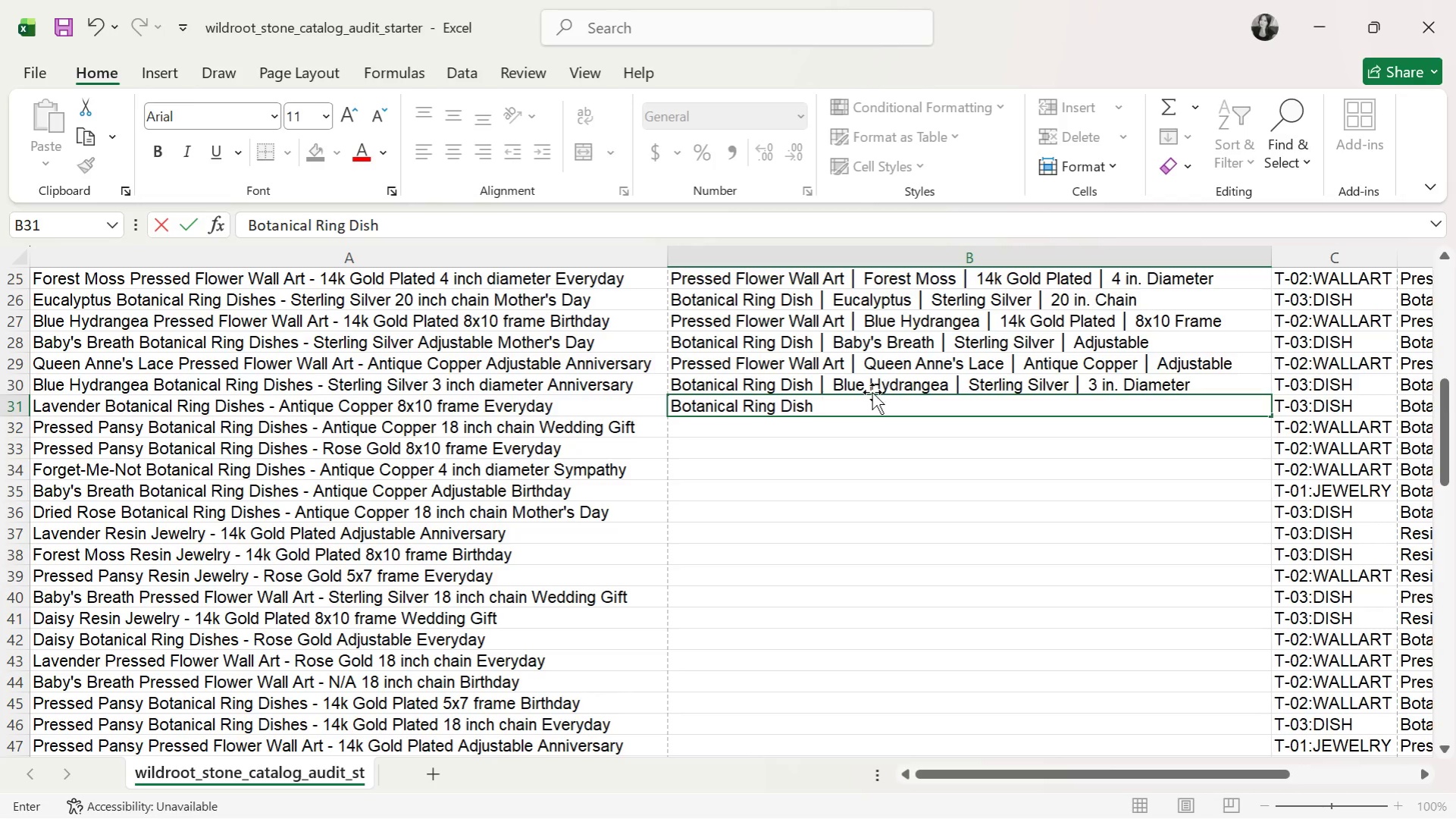 
key(Backspace)
 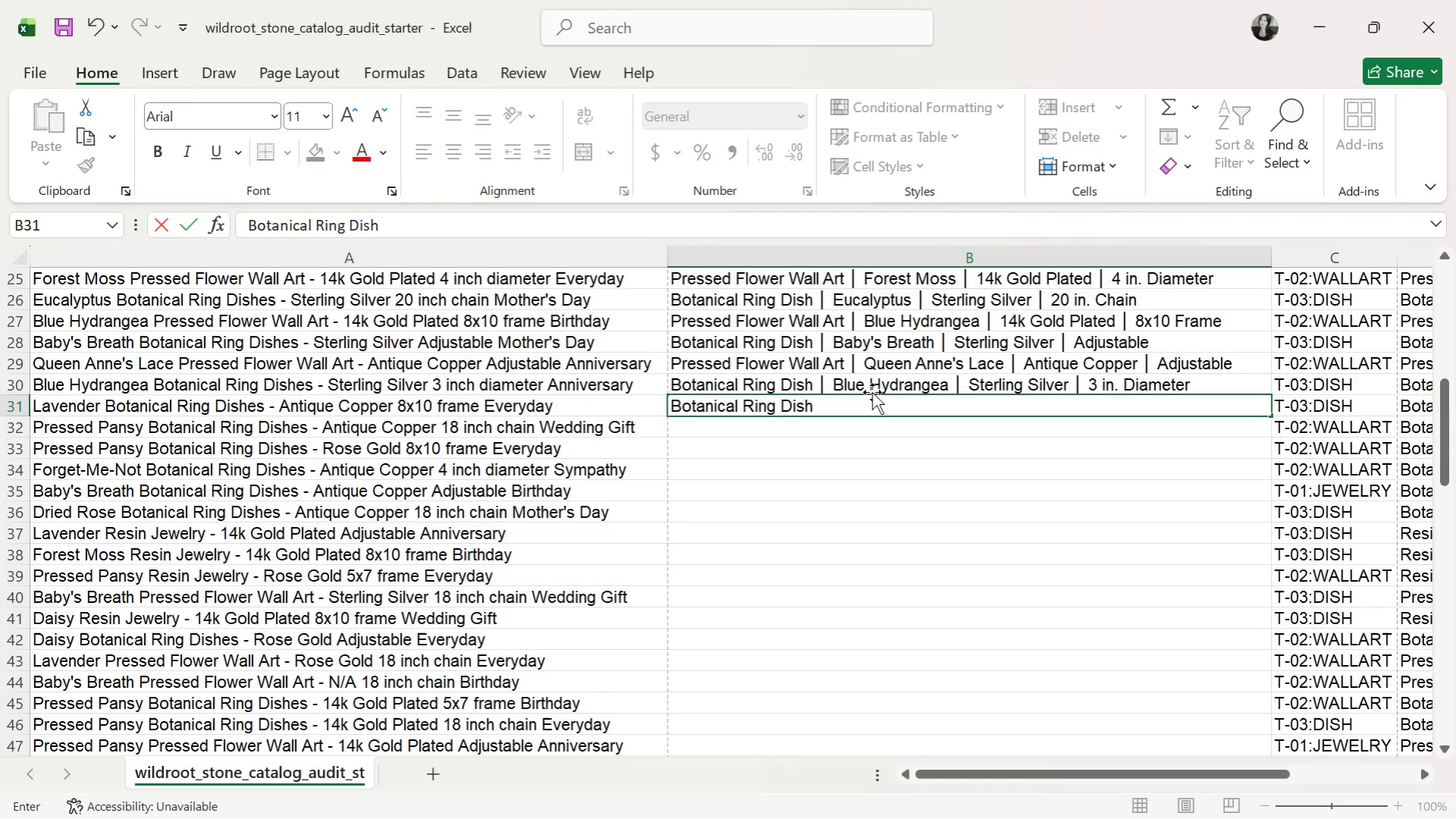 
key(Alt+AltLeft)
 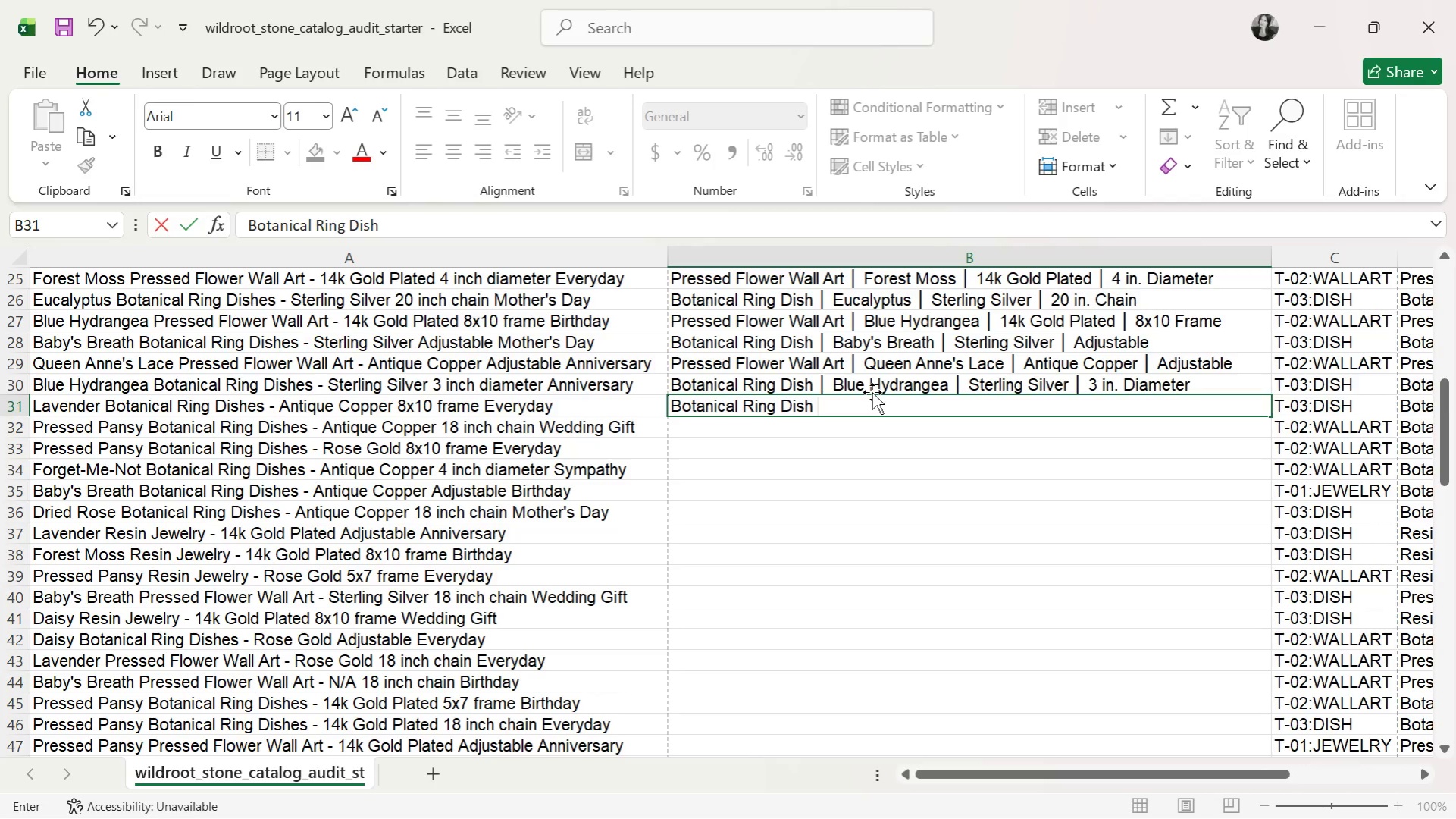 
key(Alt+Tab)
 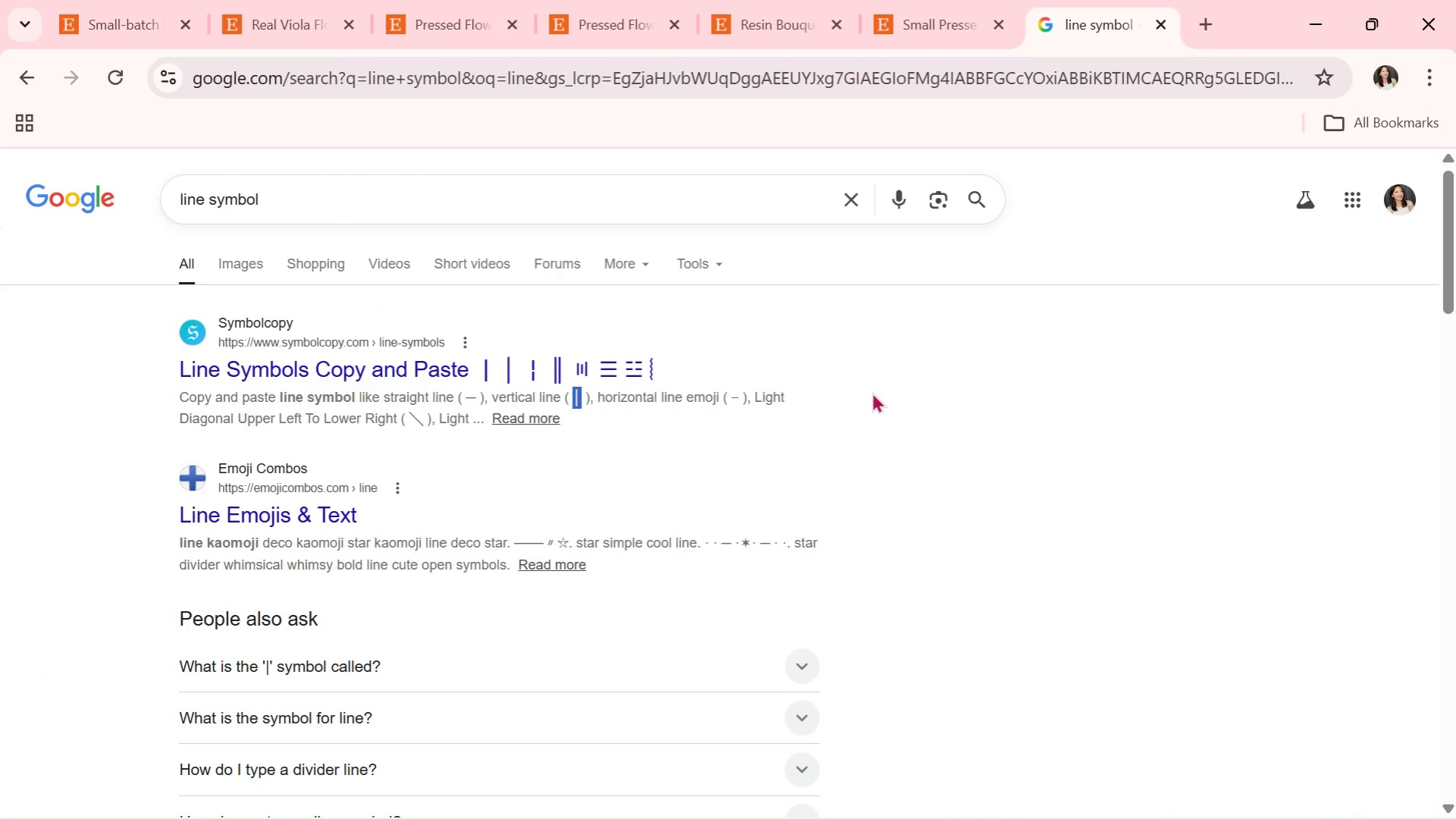 
key(Control+C)
 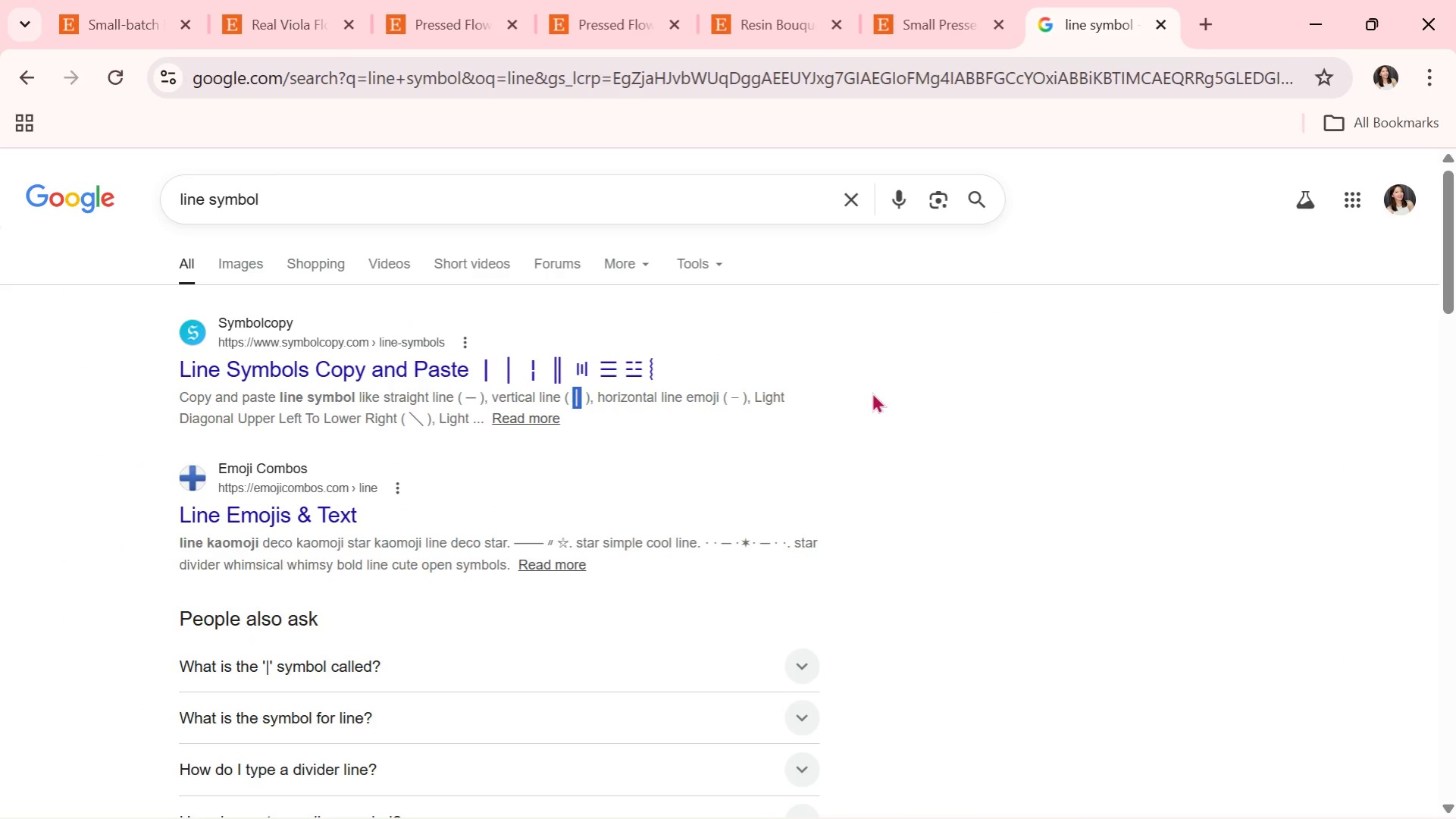 
key(Alt+AltLeft)
 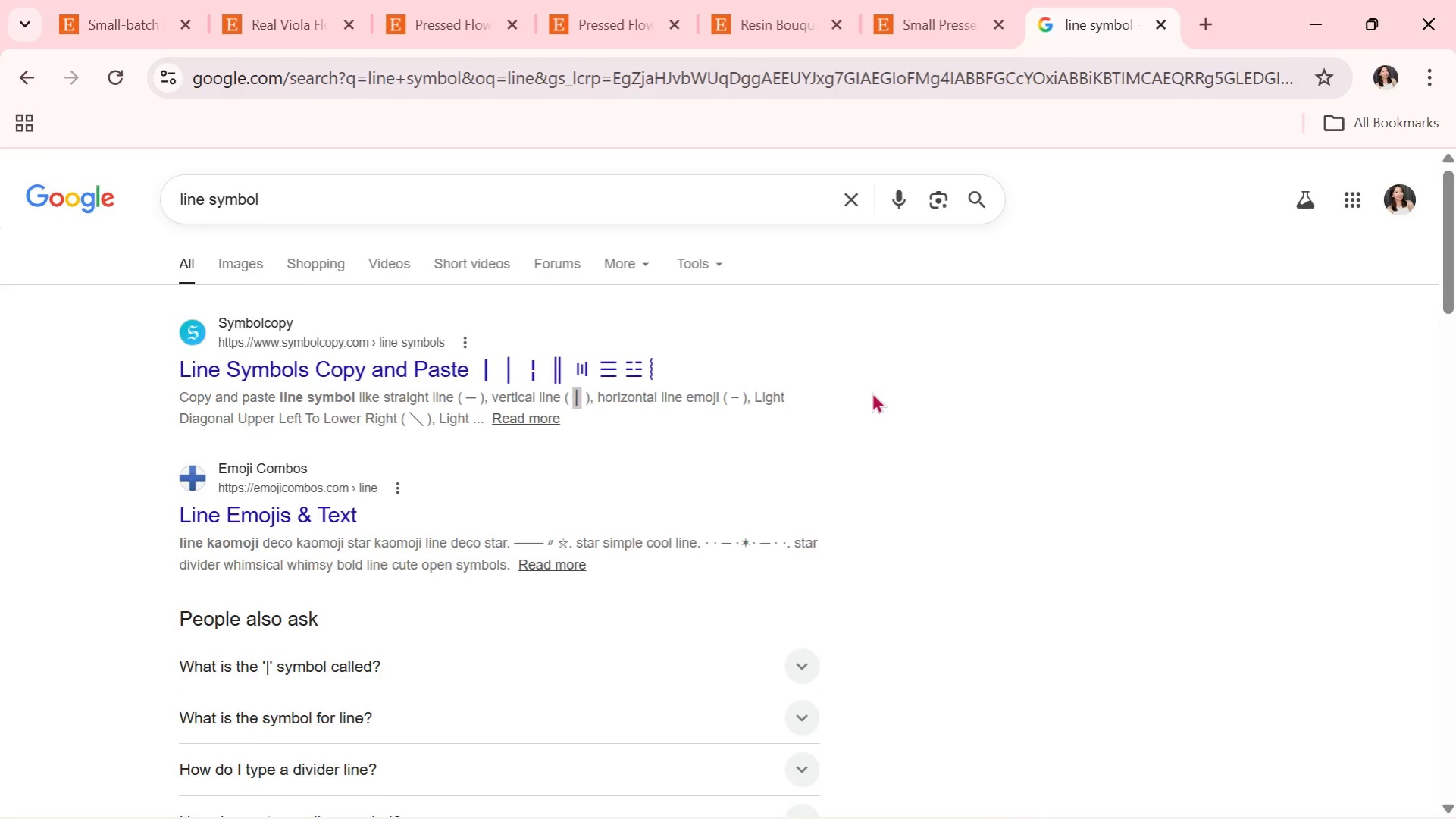 
key(Alt+Tab)
 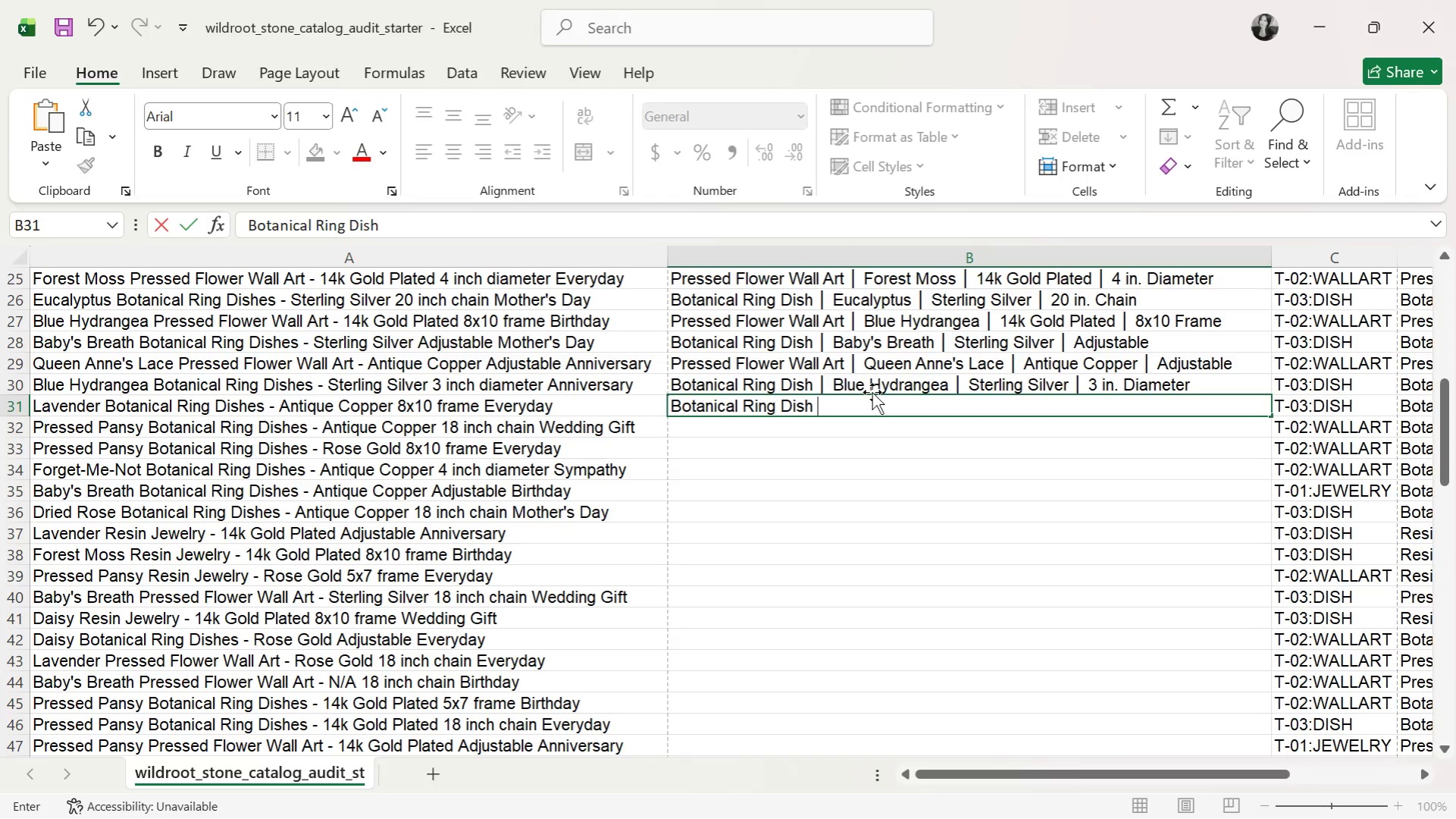 
key(Control+ControlLeft)
 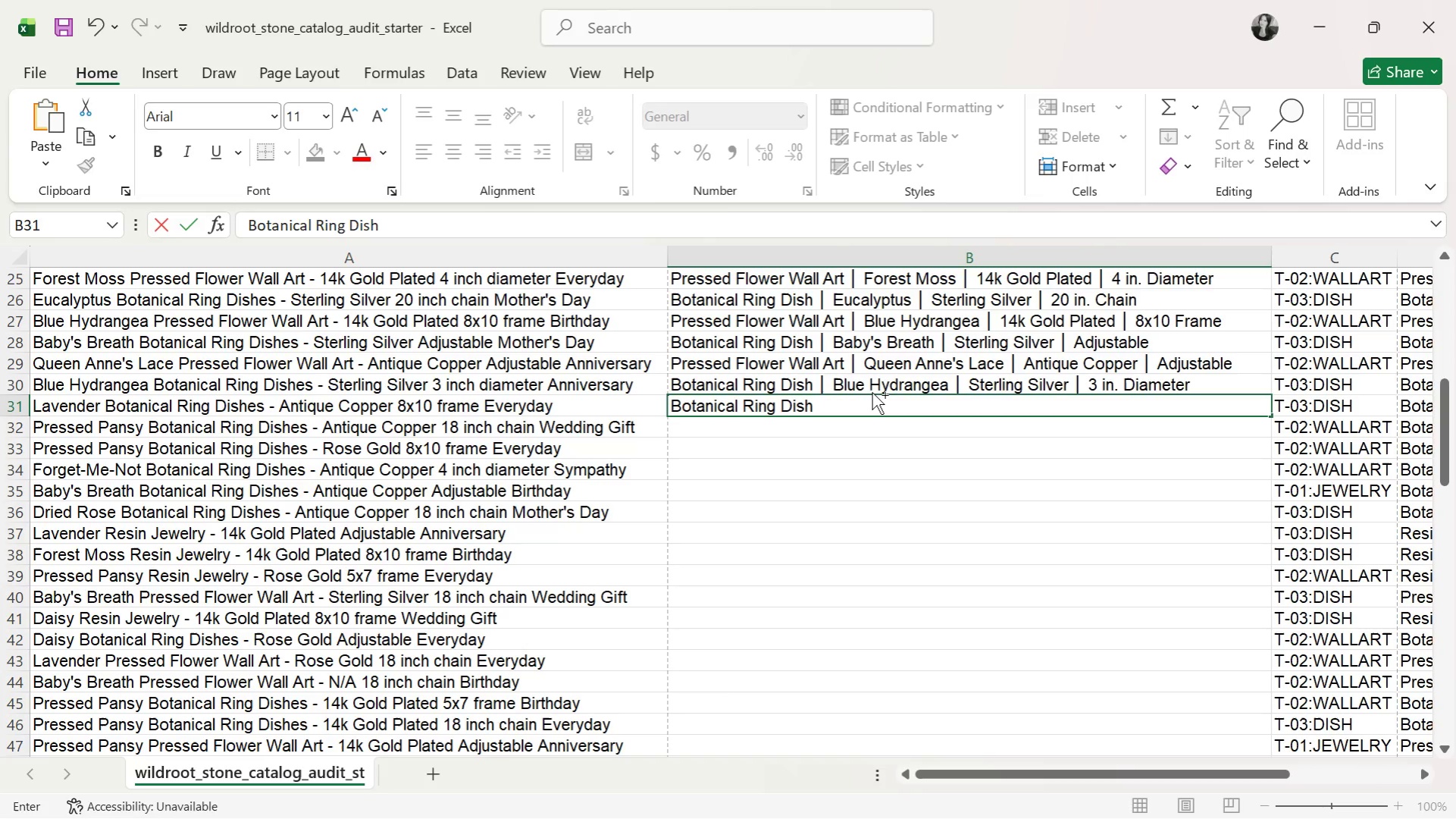 
key(Control+V)
 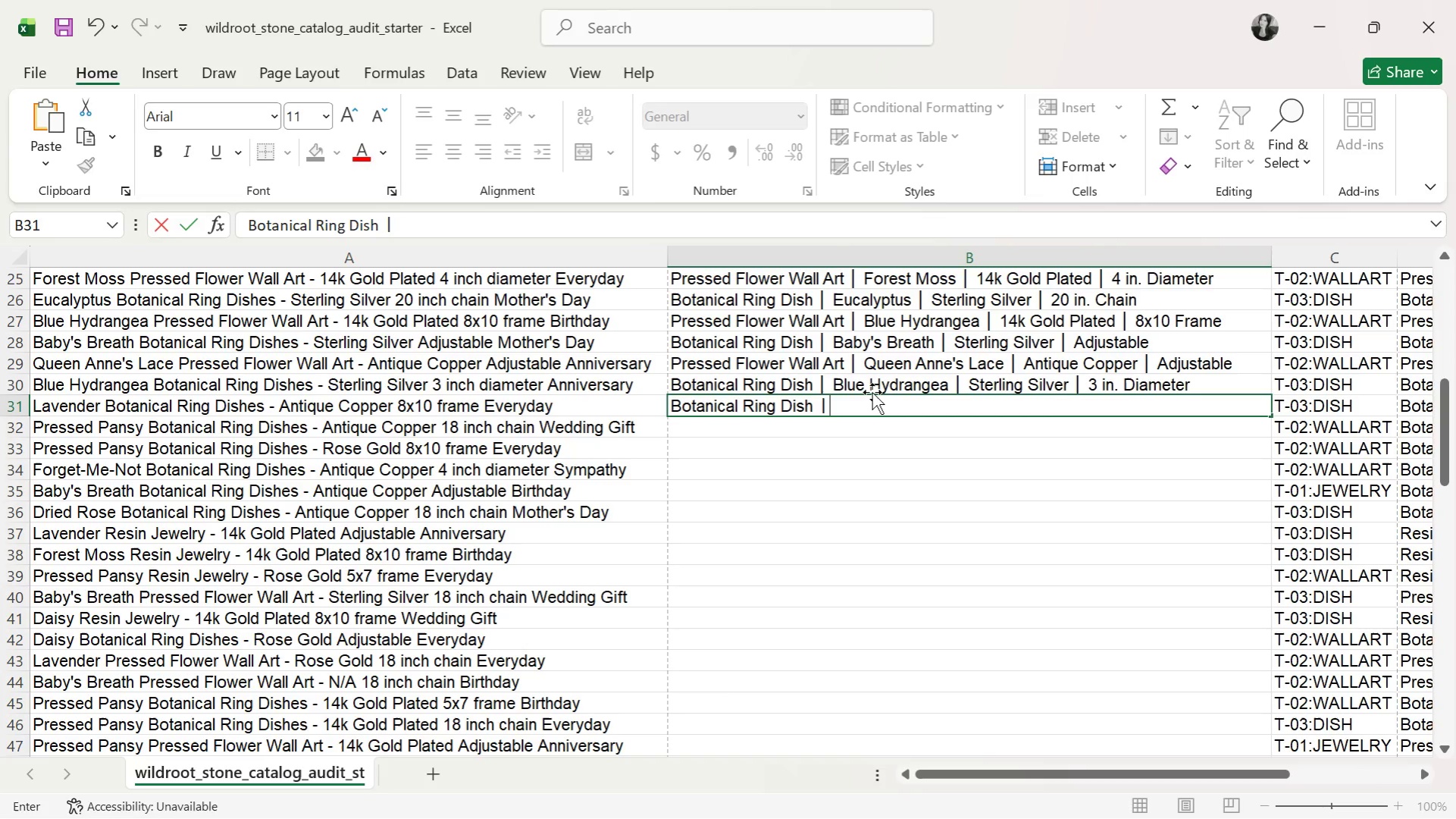 
type( Lavender )
 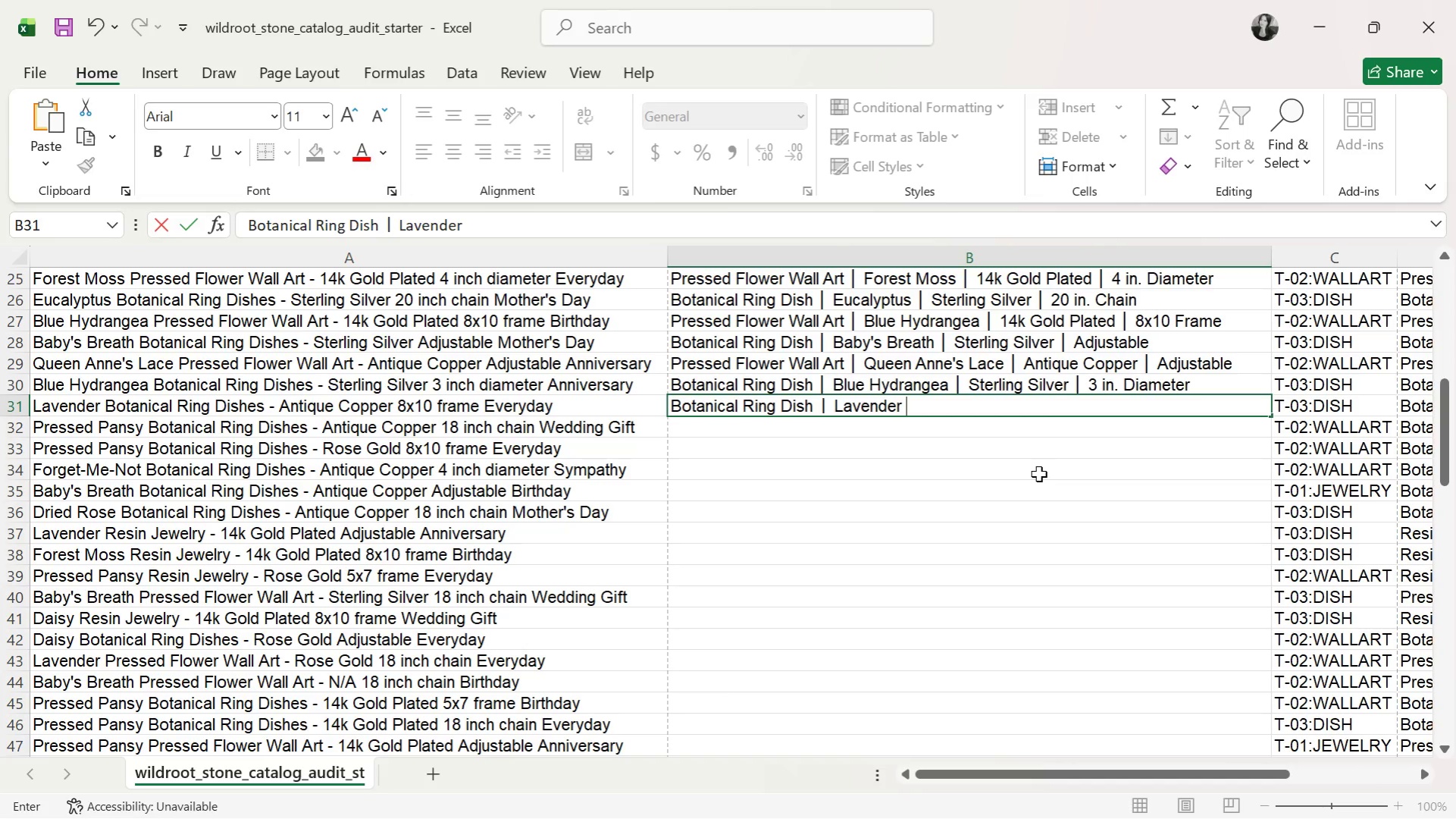 
key(CapsLock)
 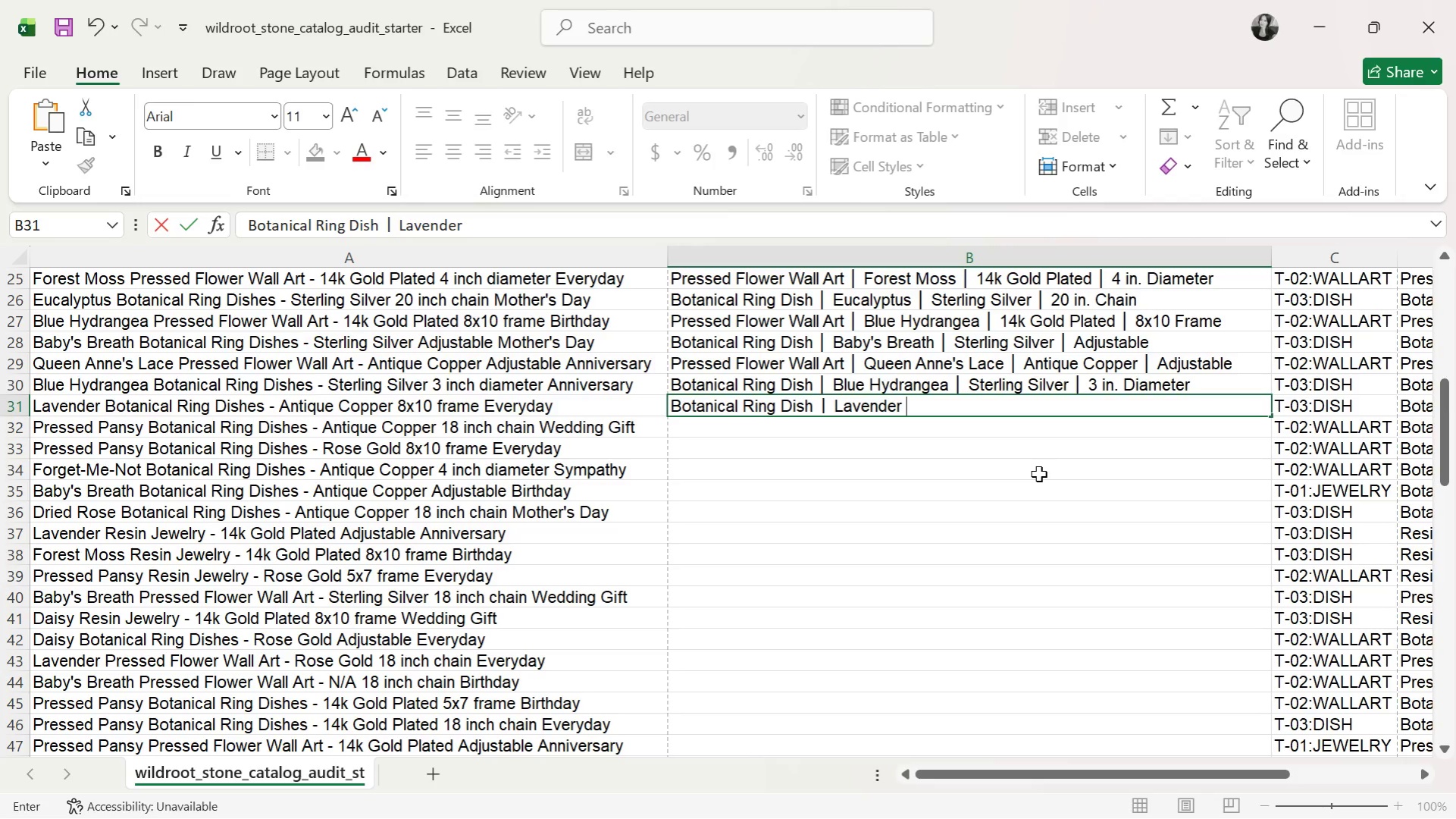 
key(A)
 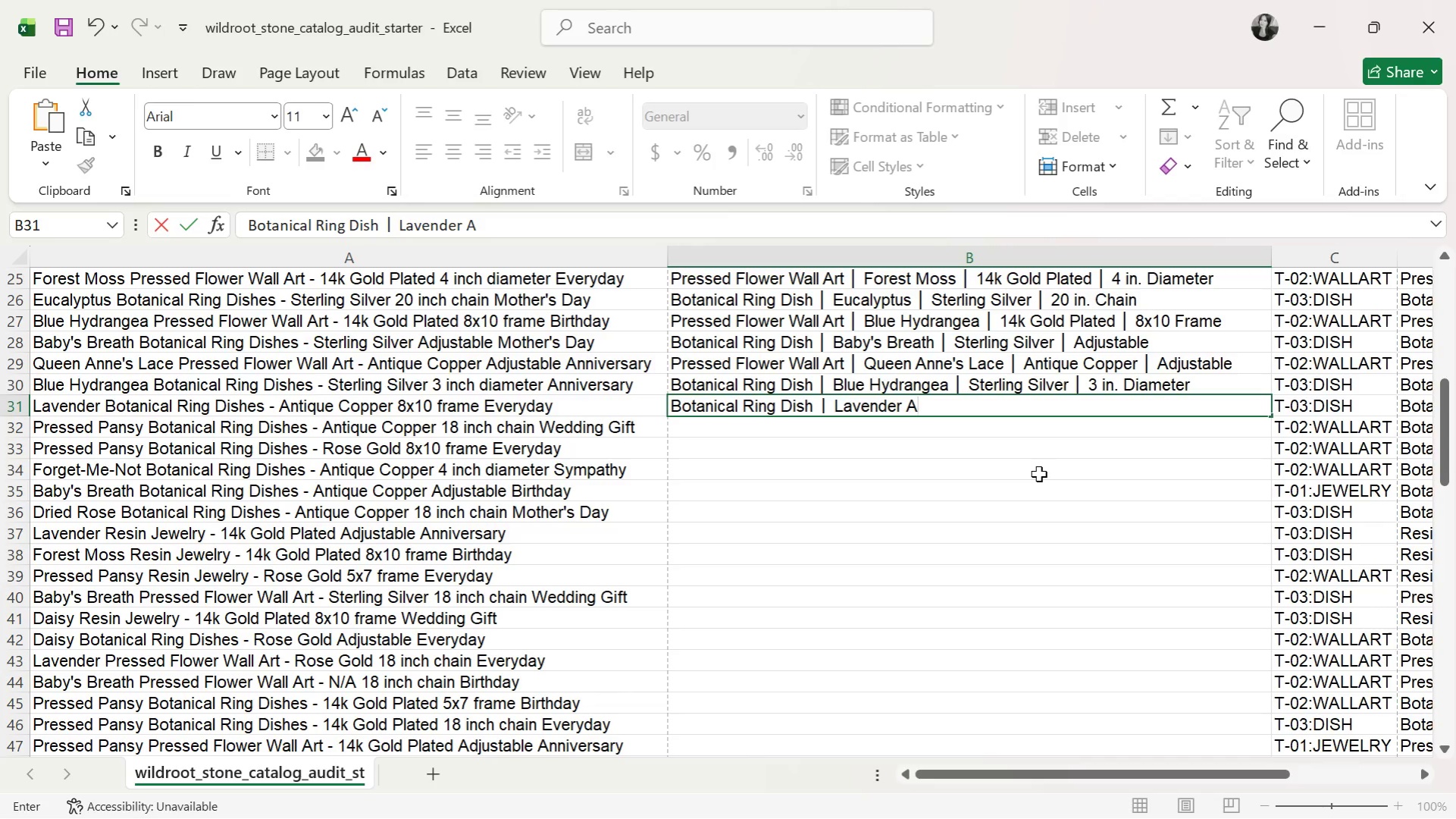 
key(CapsLock)
 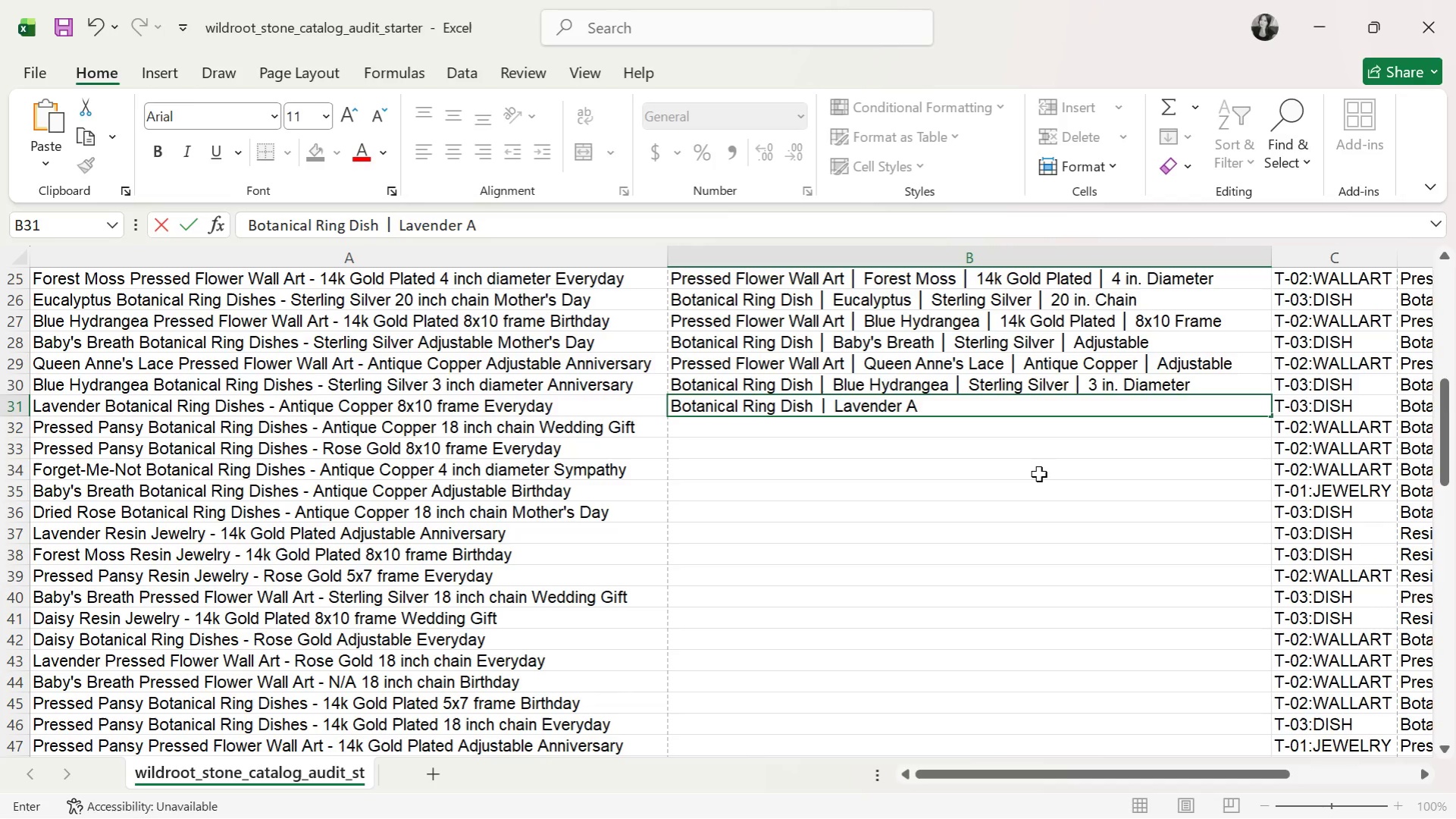 
key(N)
 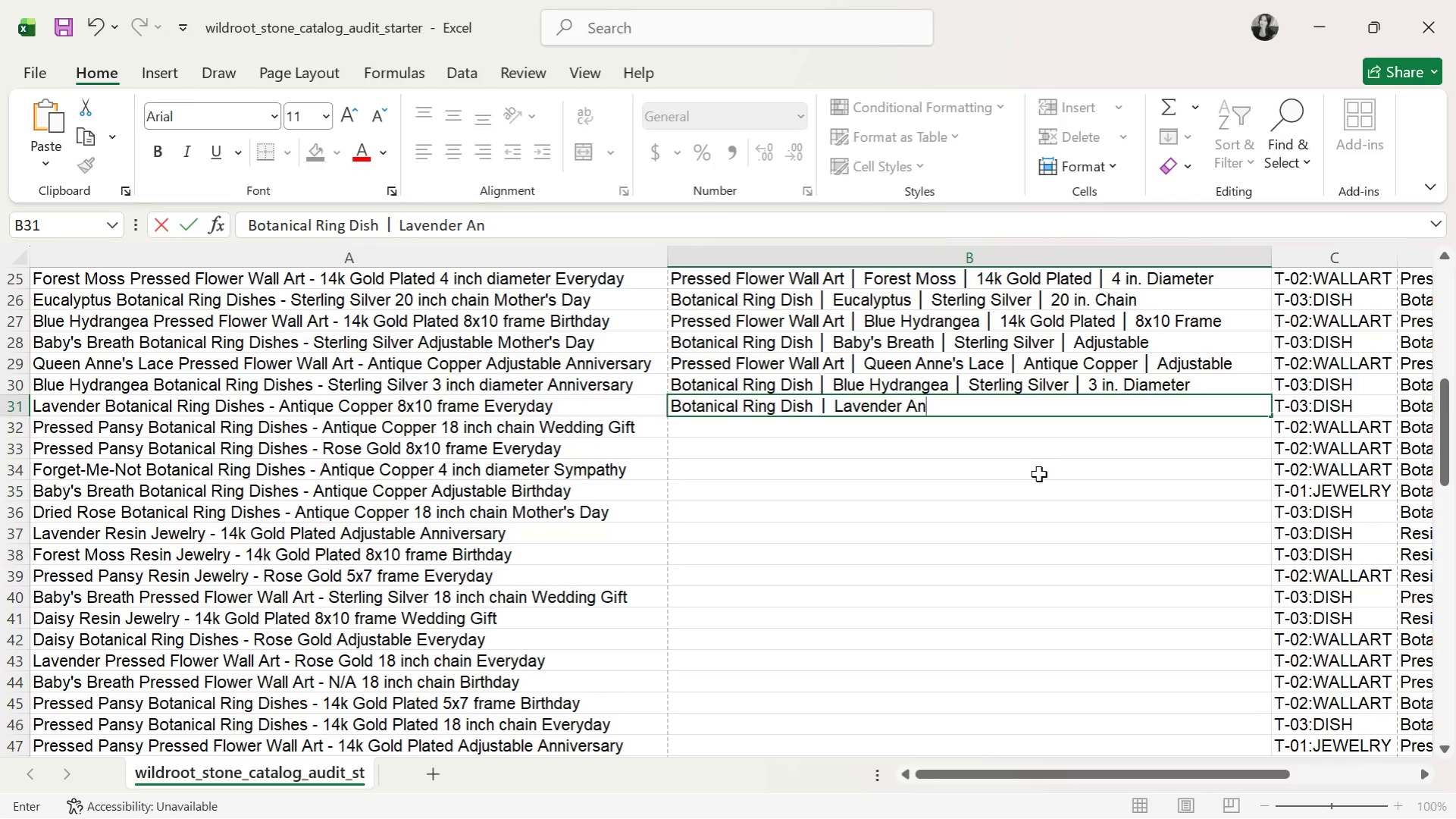 
key(Backspace)
 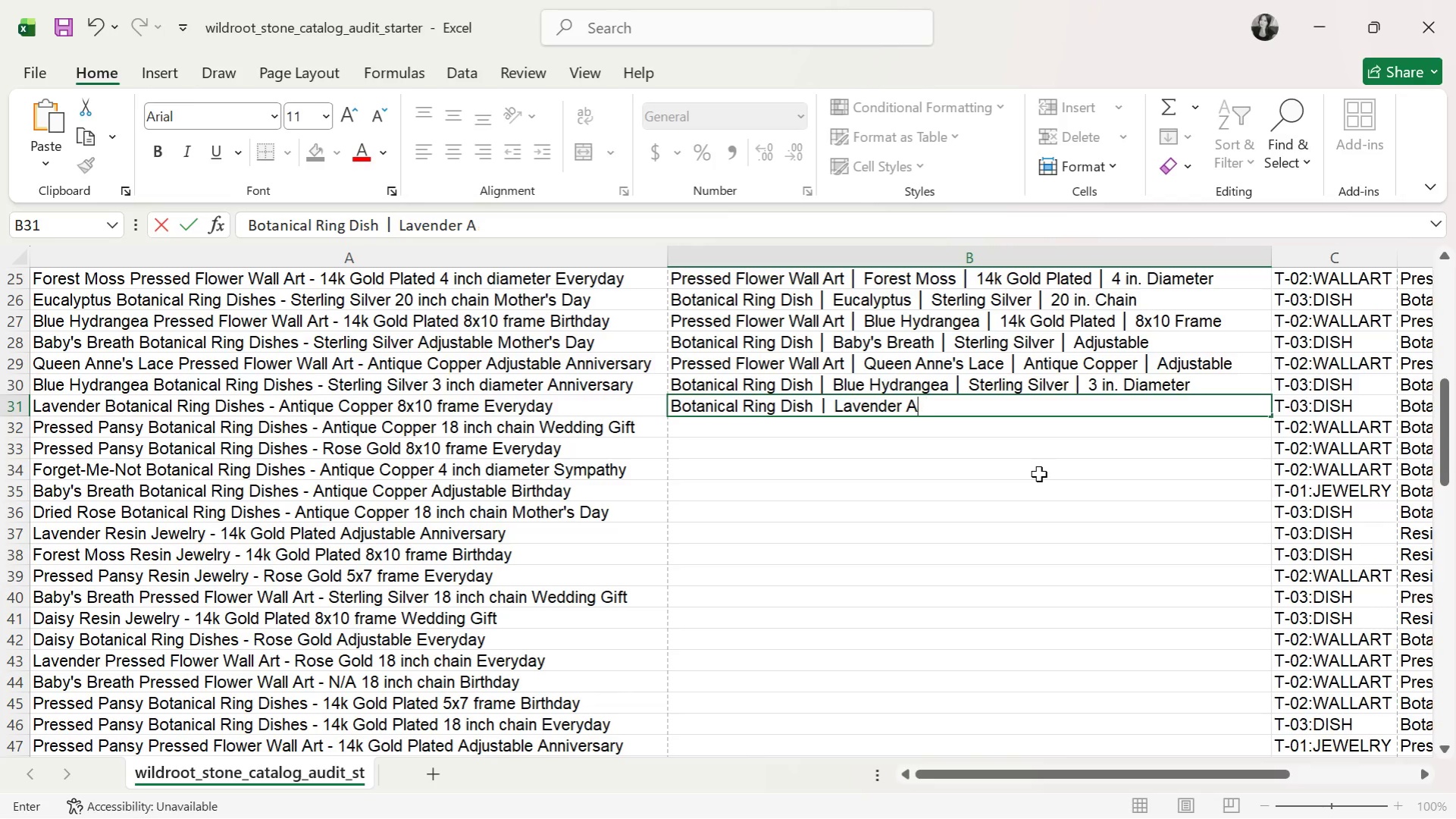 
key(Backspace)
 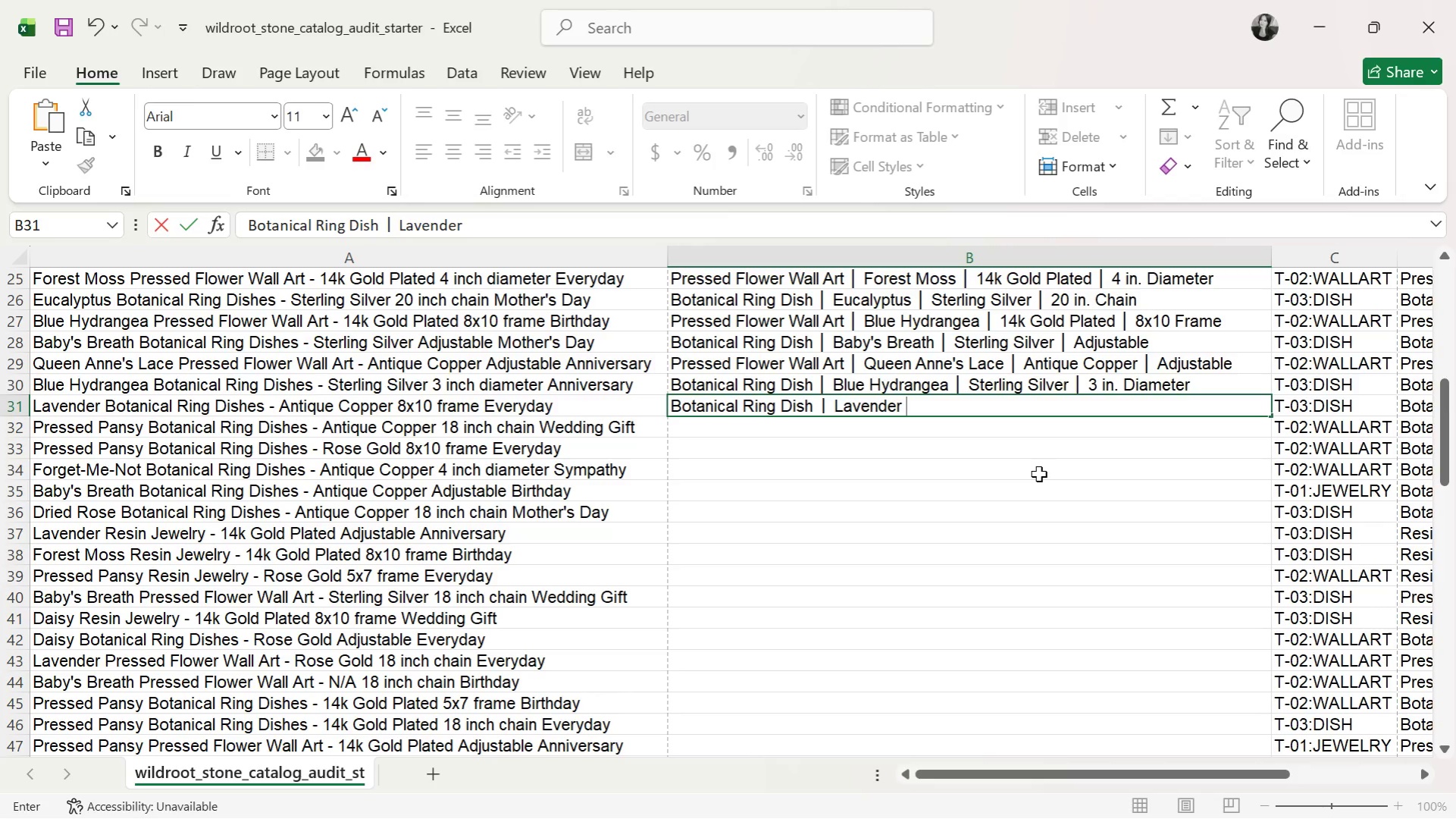 
key(Control+V)
 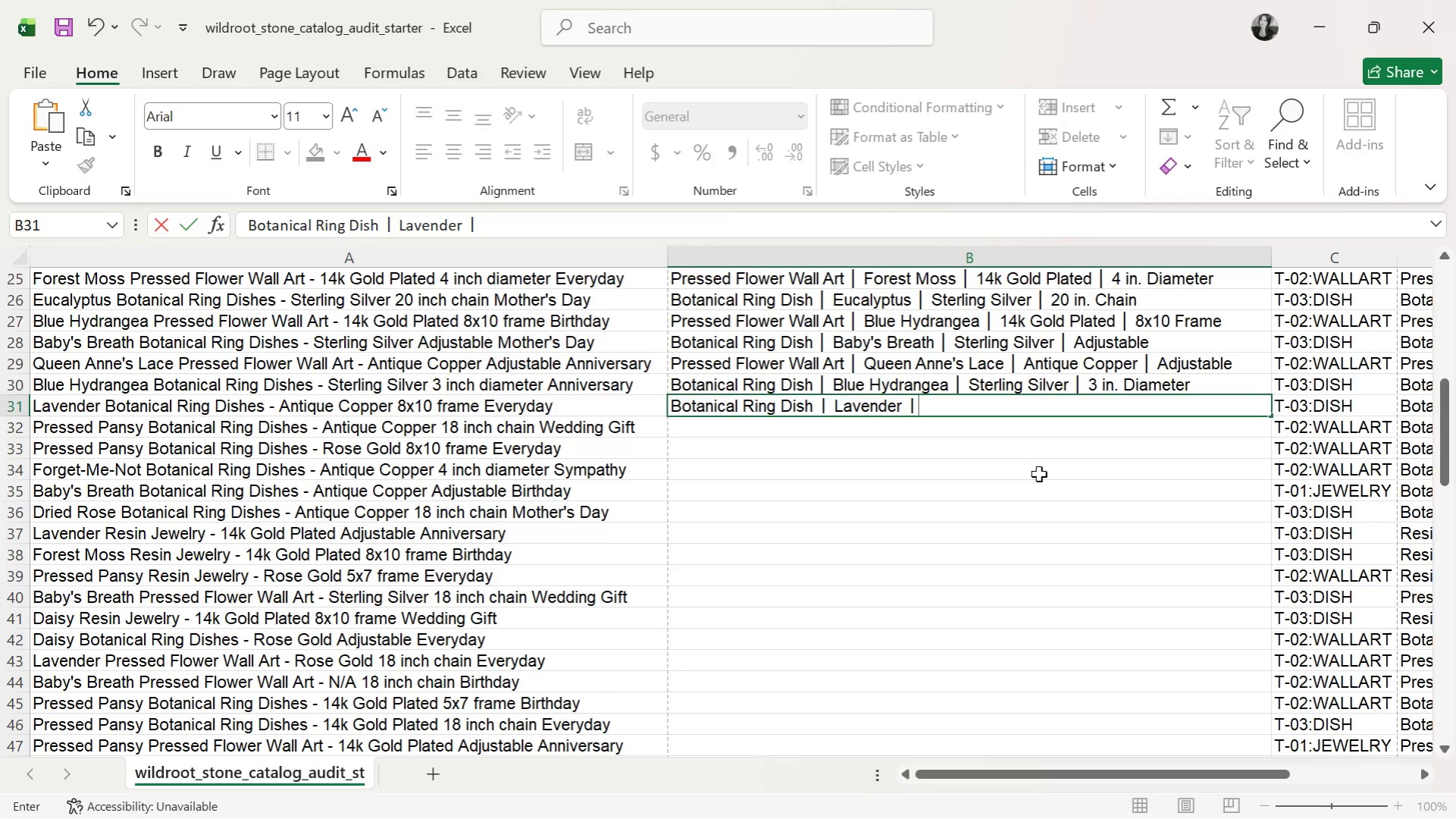 
type( Antique Copper )
 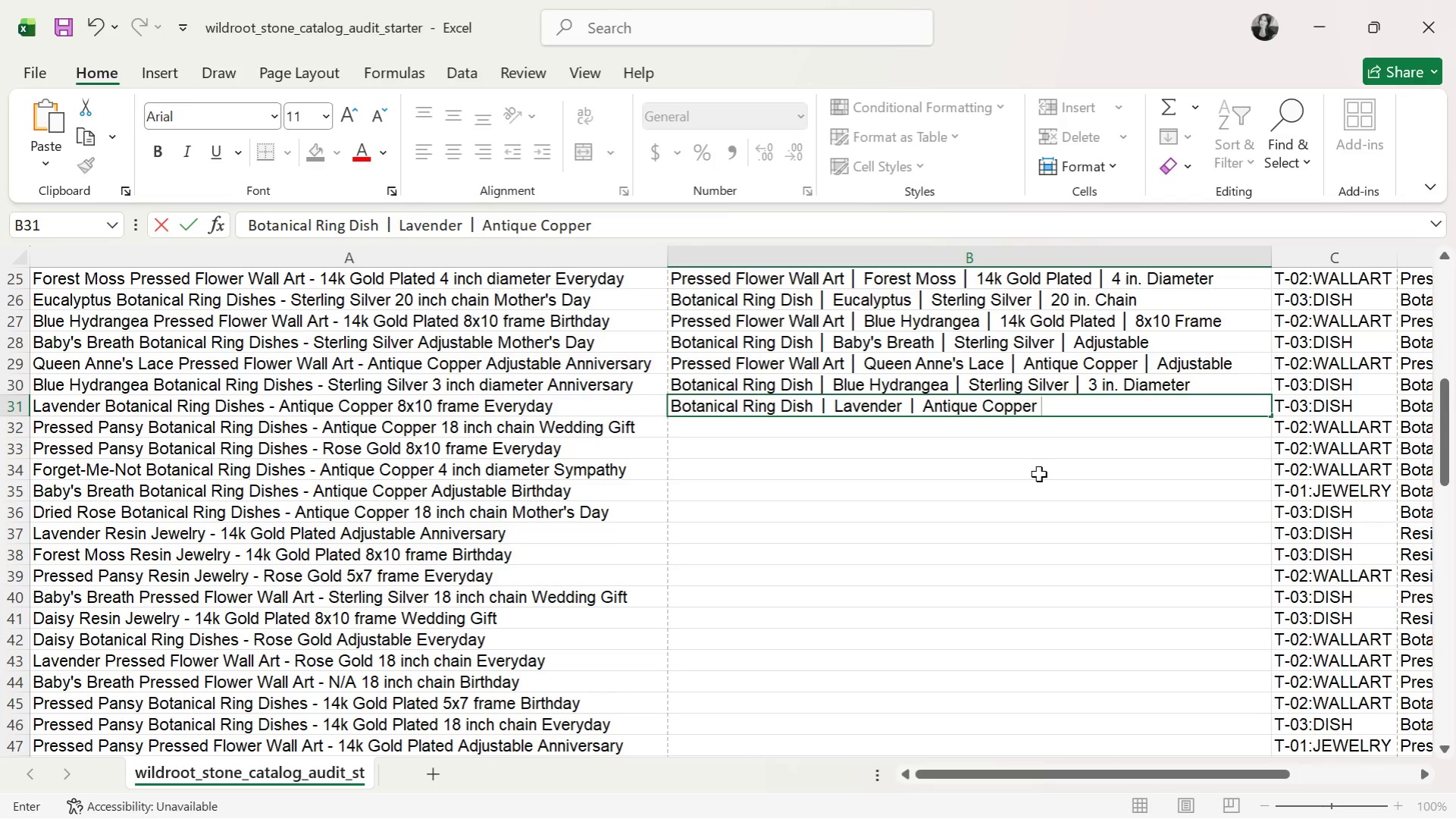 
key(Control+ControlLeft)
 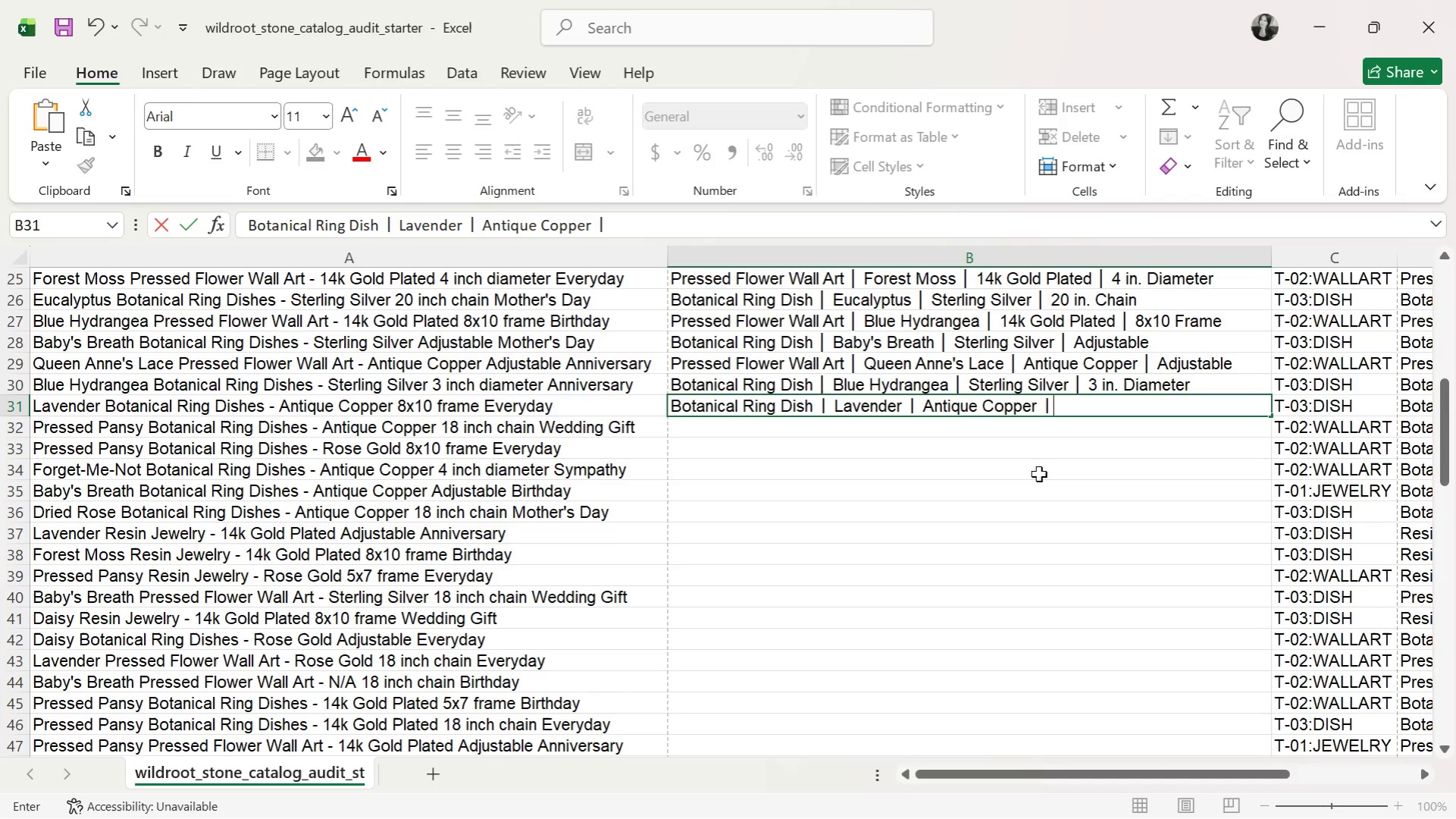 
key(Control+V)
 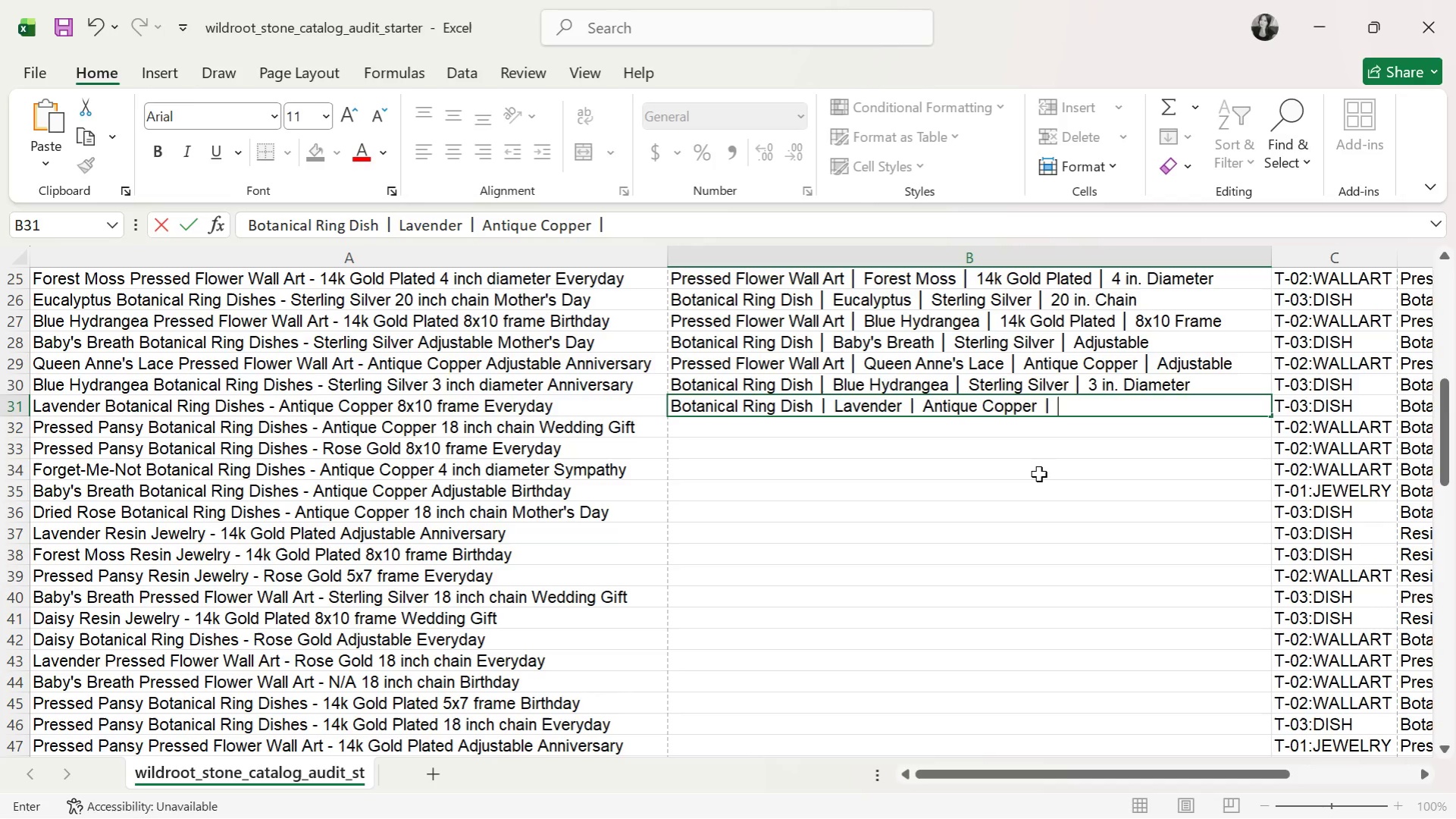 
type( 8x10 FrAME)
key(Backspace)
key(Backspace)
type(me)
 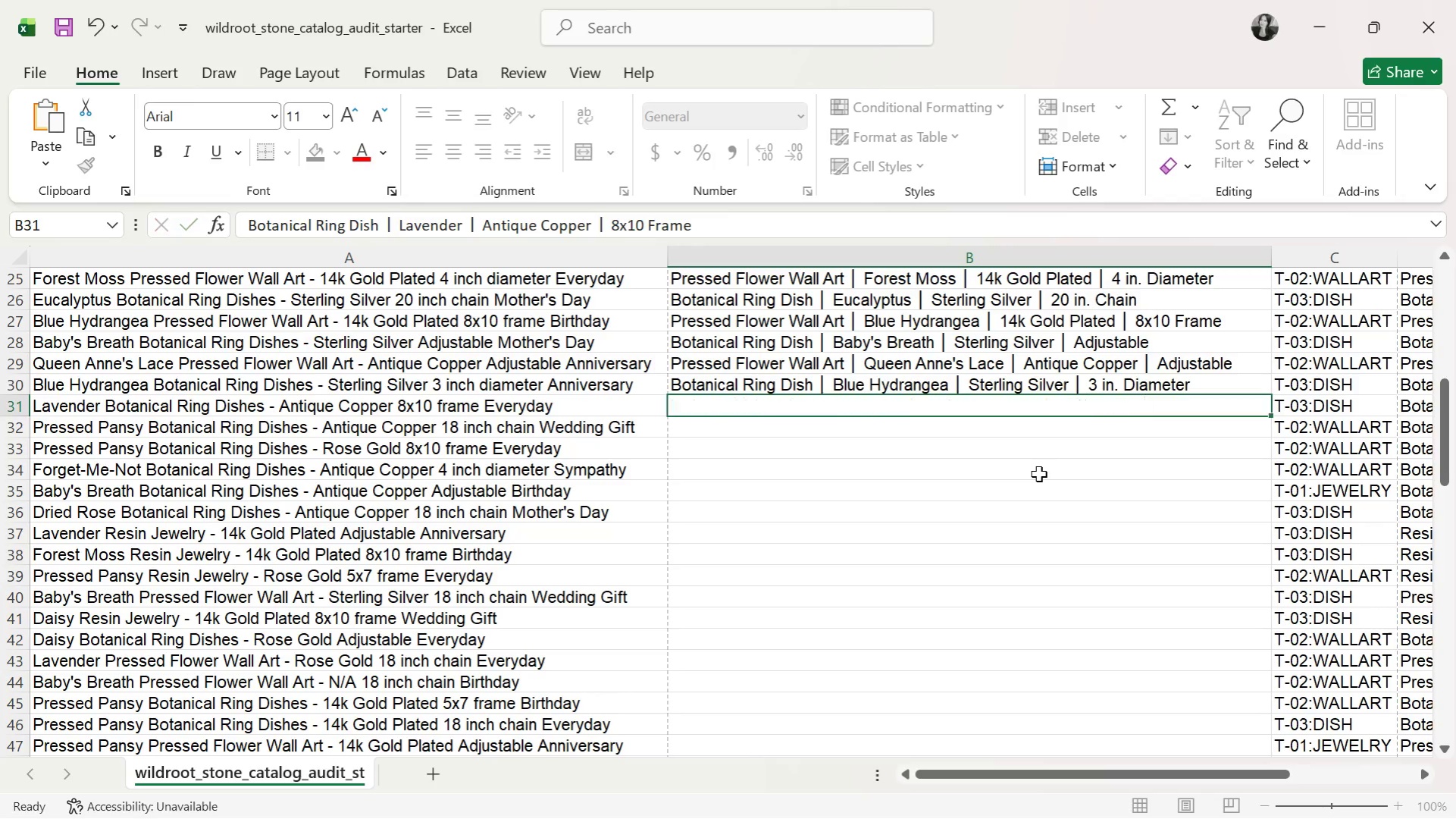 
key(Enter)
 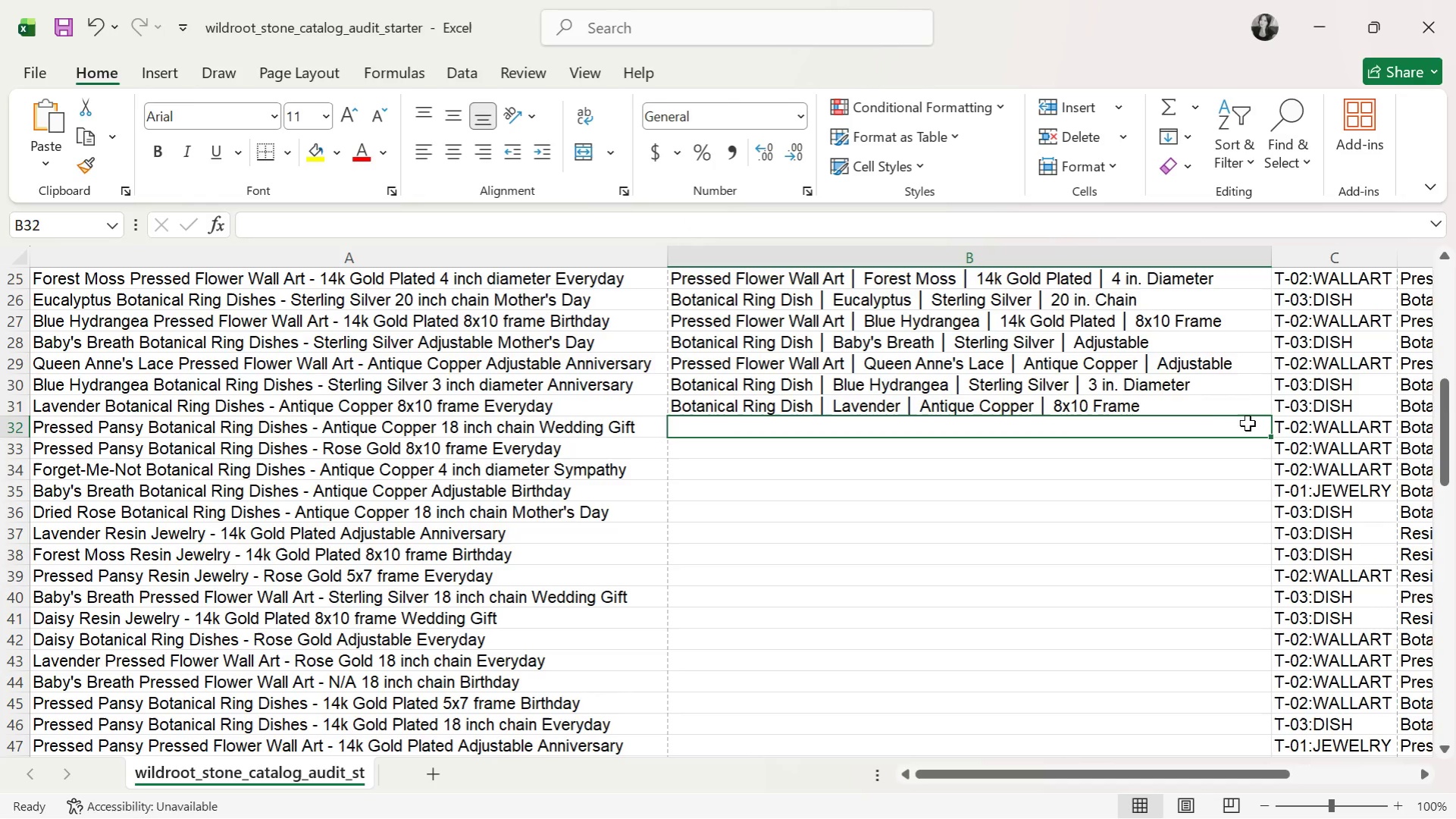 
left_click([1210, 411])
 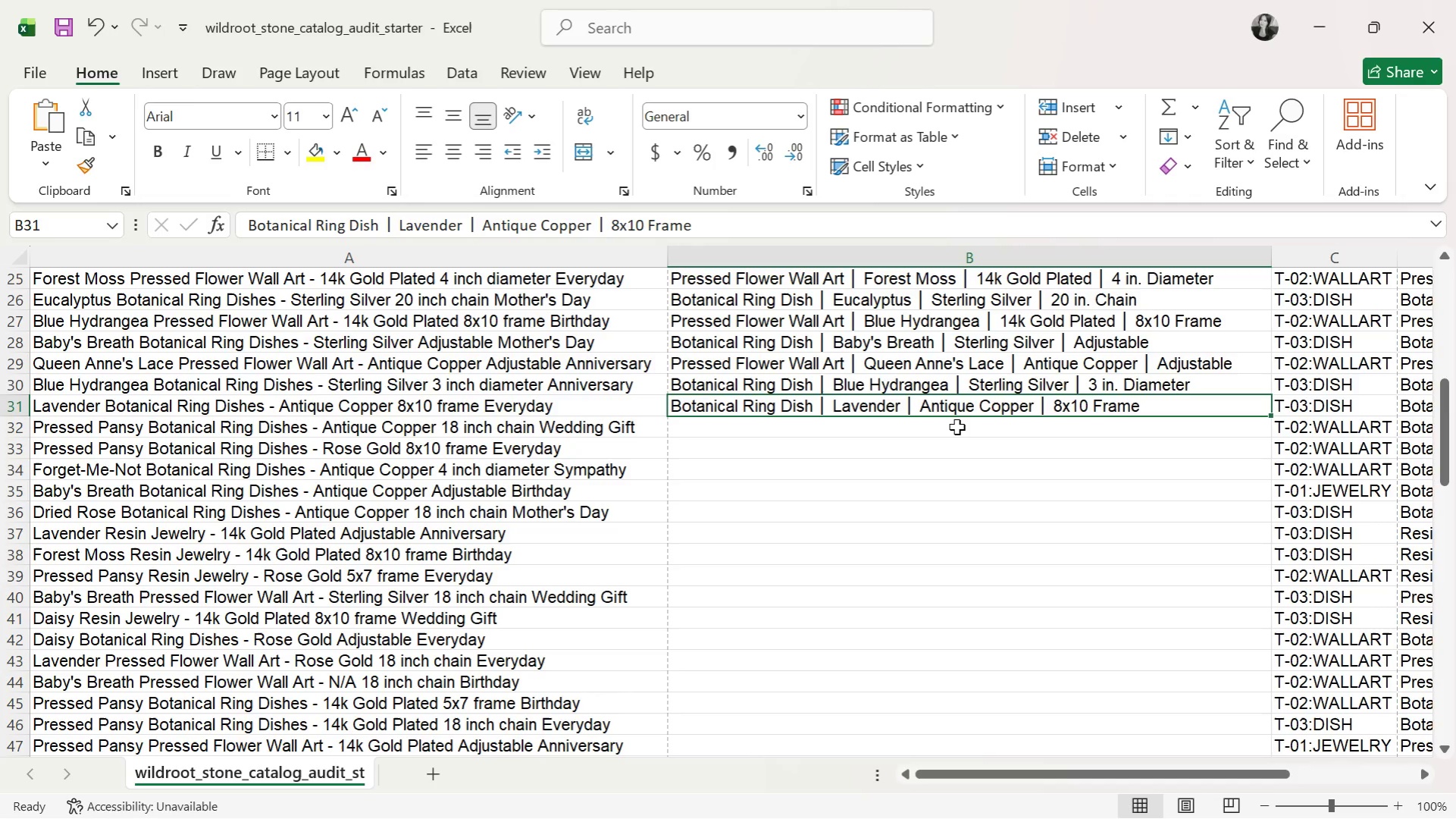 
wait(6.62)
 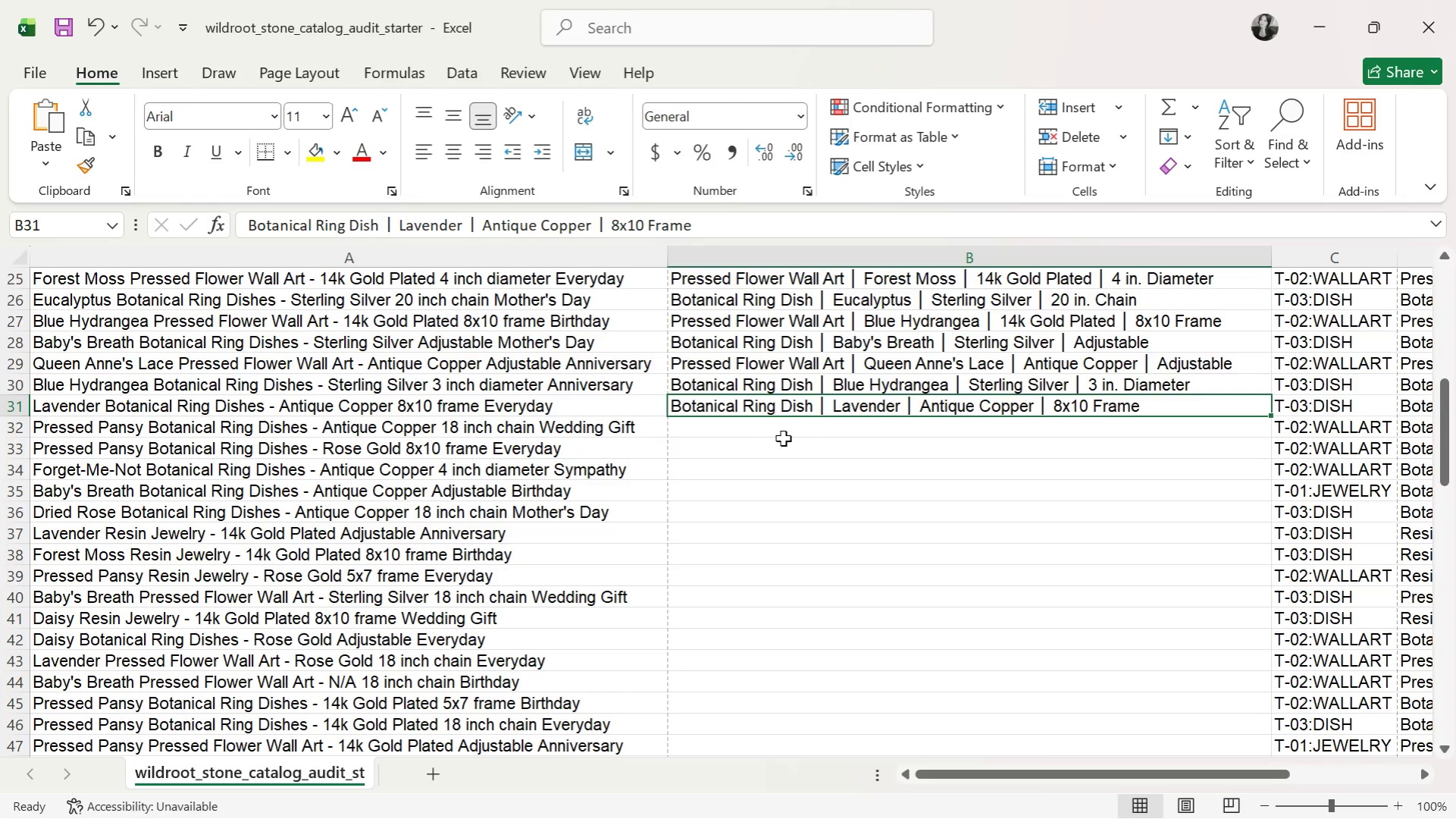 
left_click([954, 435])
 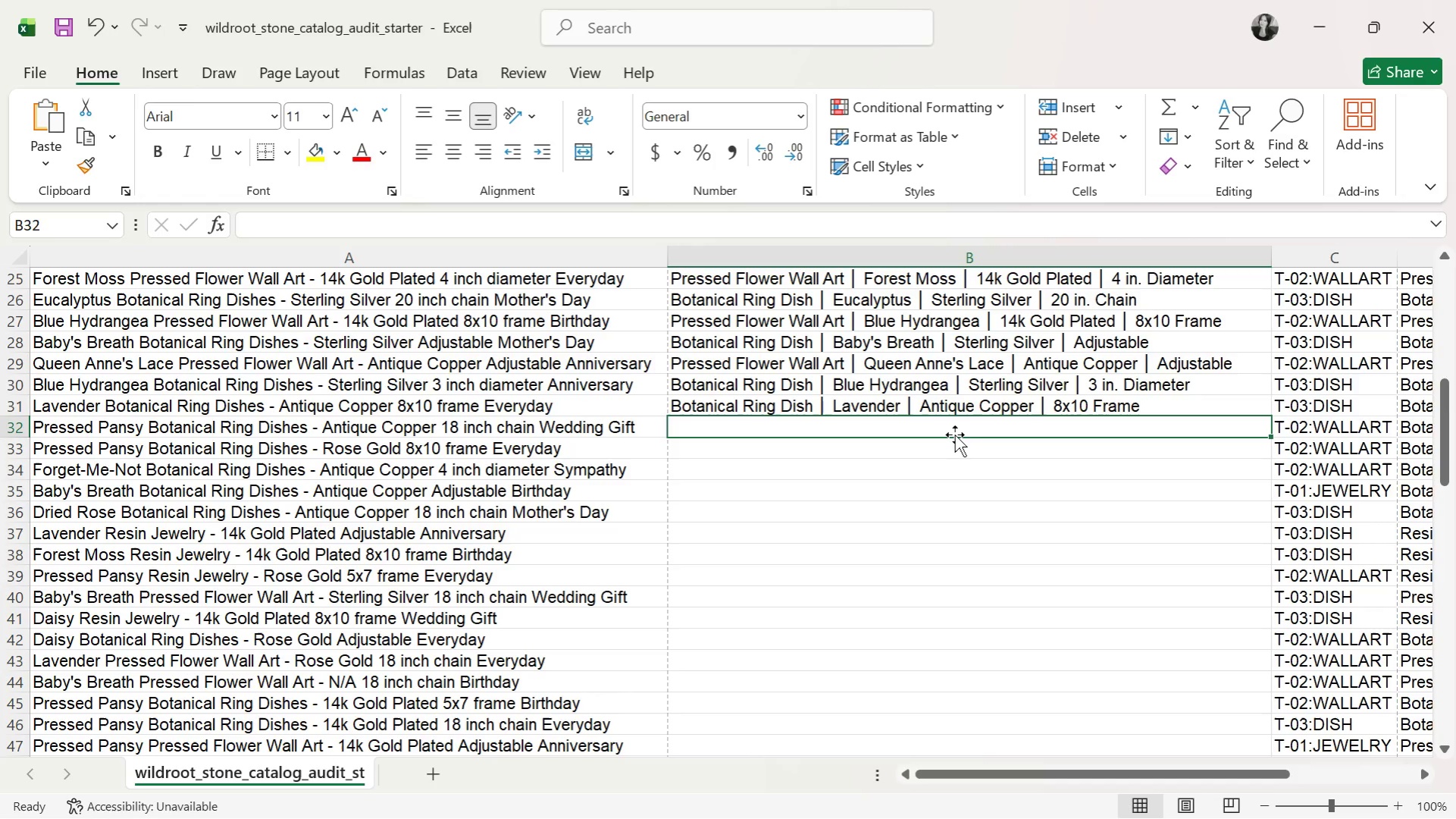 
type(Botanical Ring S)
key(Backspace)
type(Dish )
 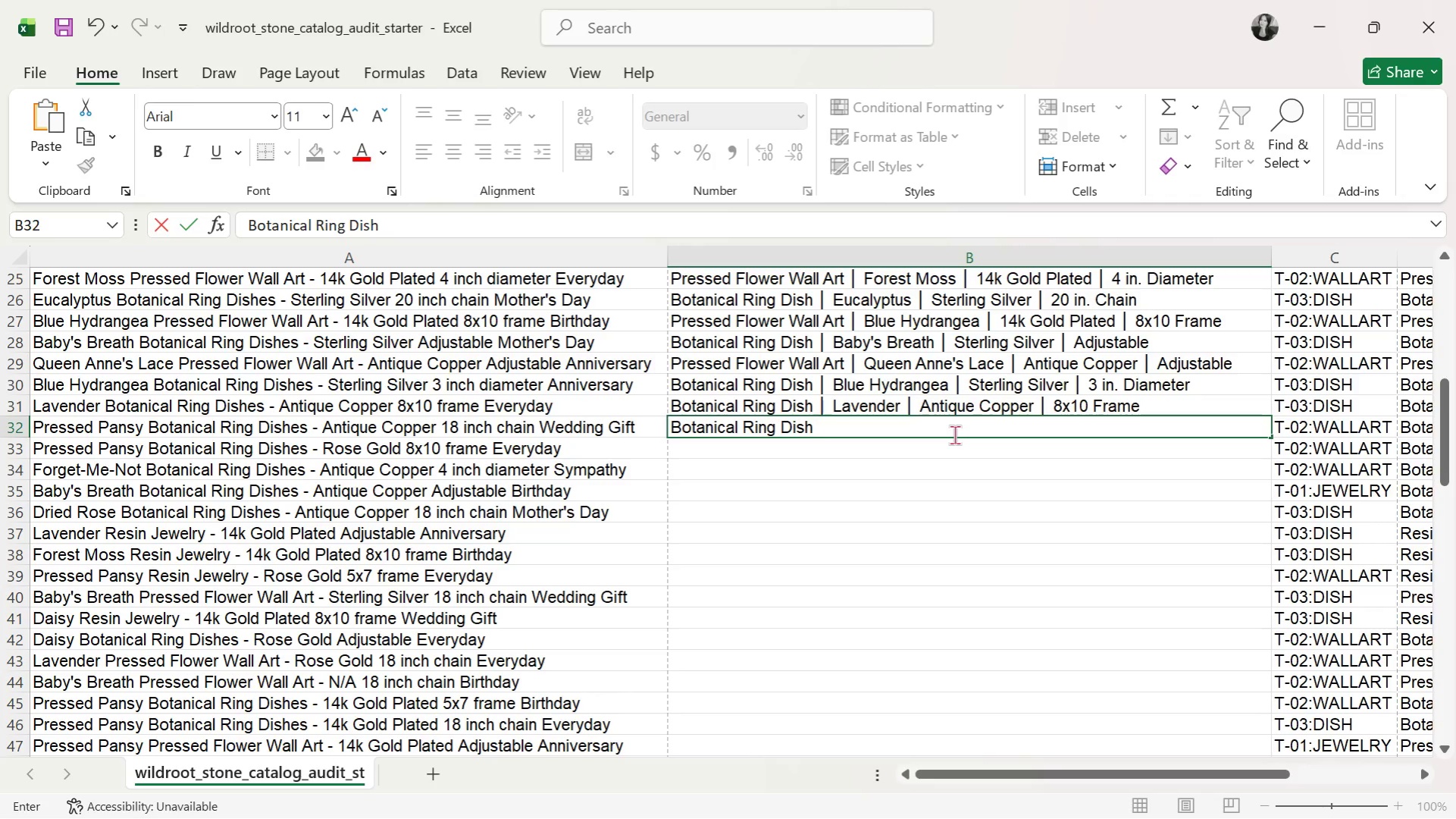 
key(Control+ControlLeft)
 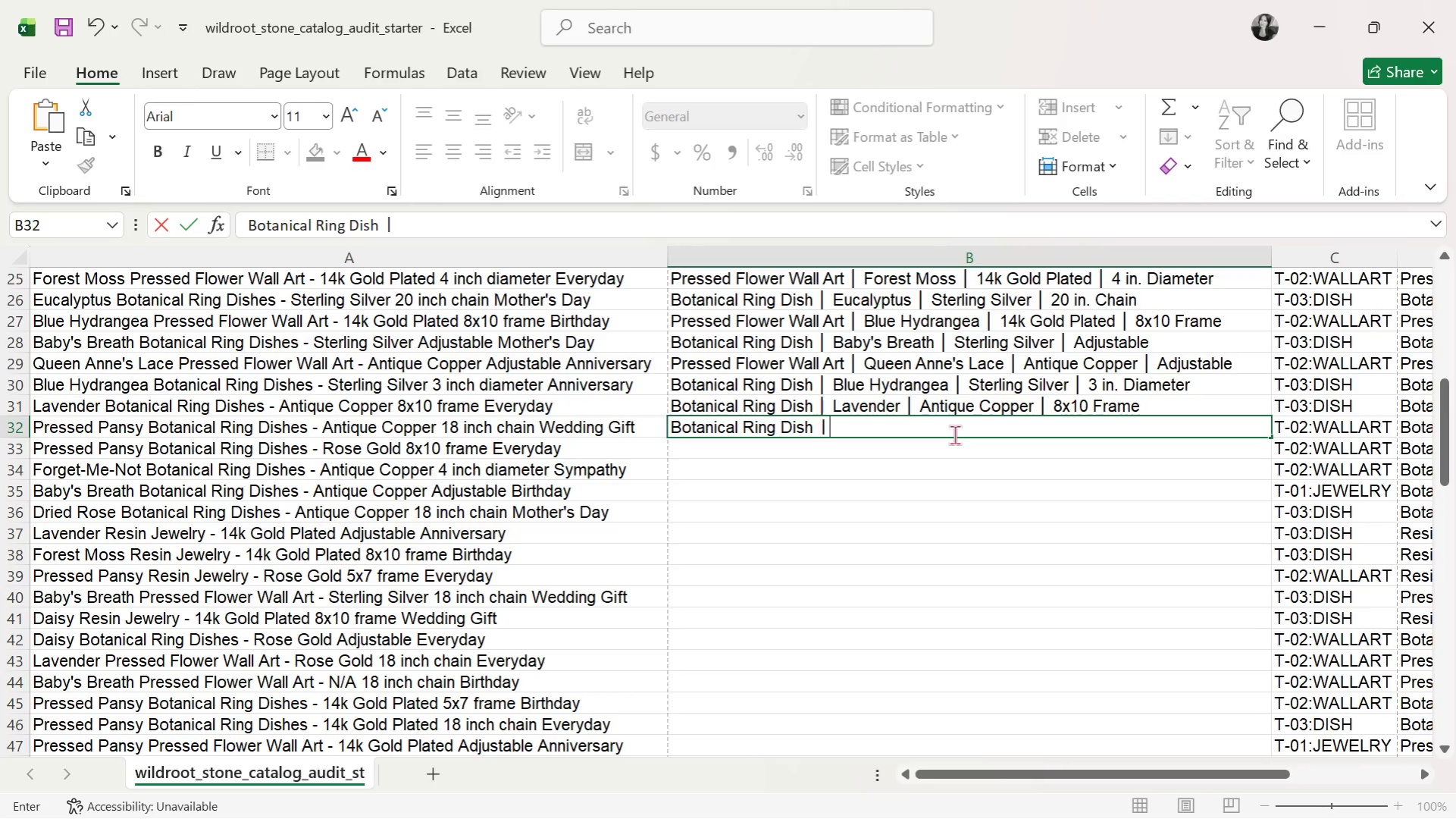 
key(Control+V)
 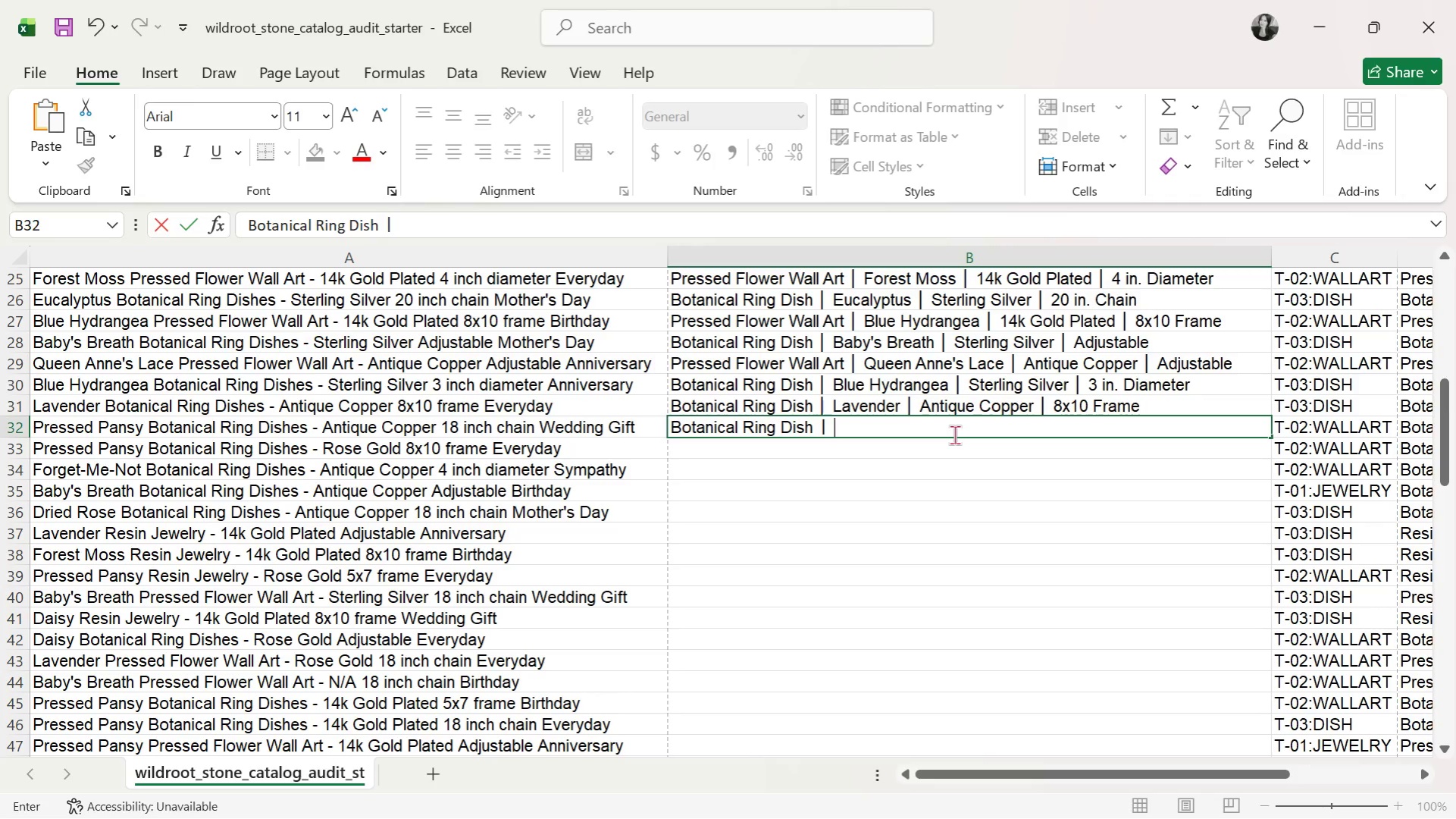 
type( Pressed Pansy )
 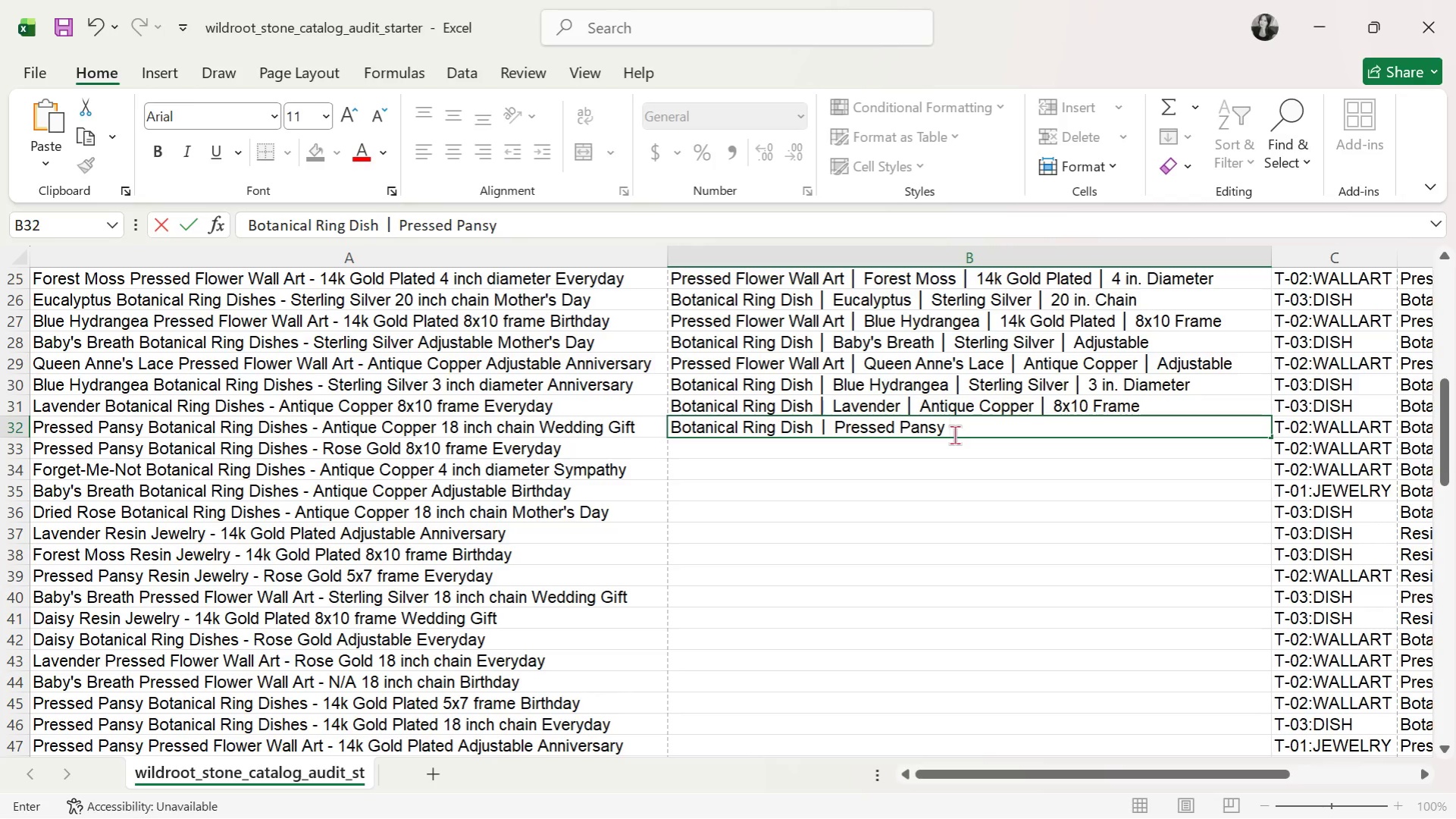 
key(Control+V)
 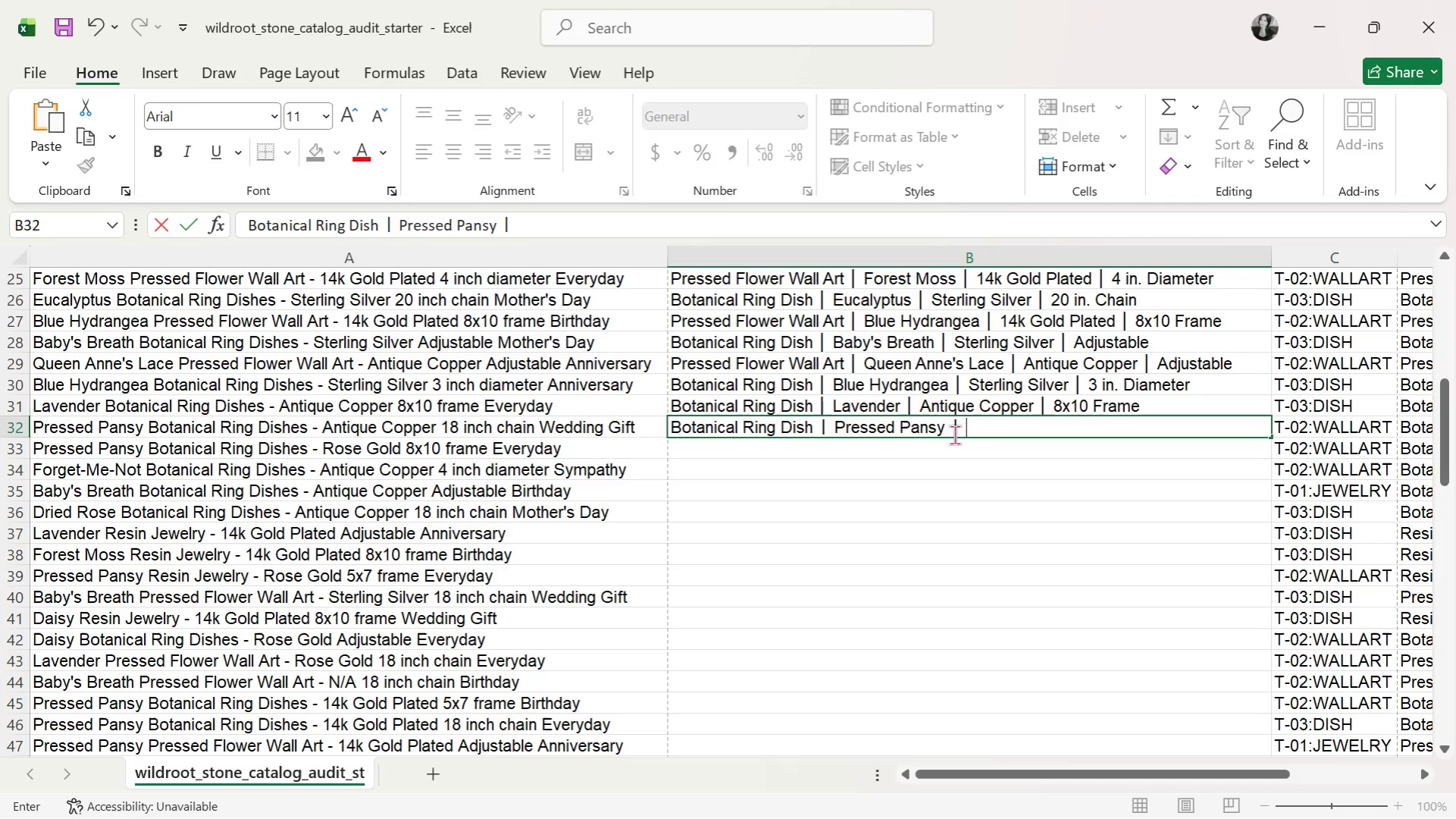 
type( Anti)
key(Backspace)
type(ique Copper )
 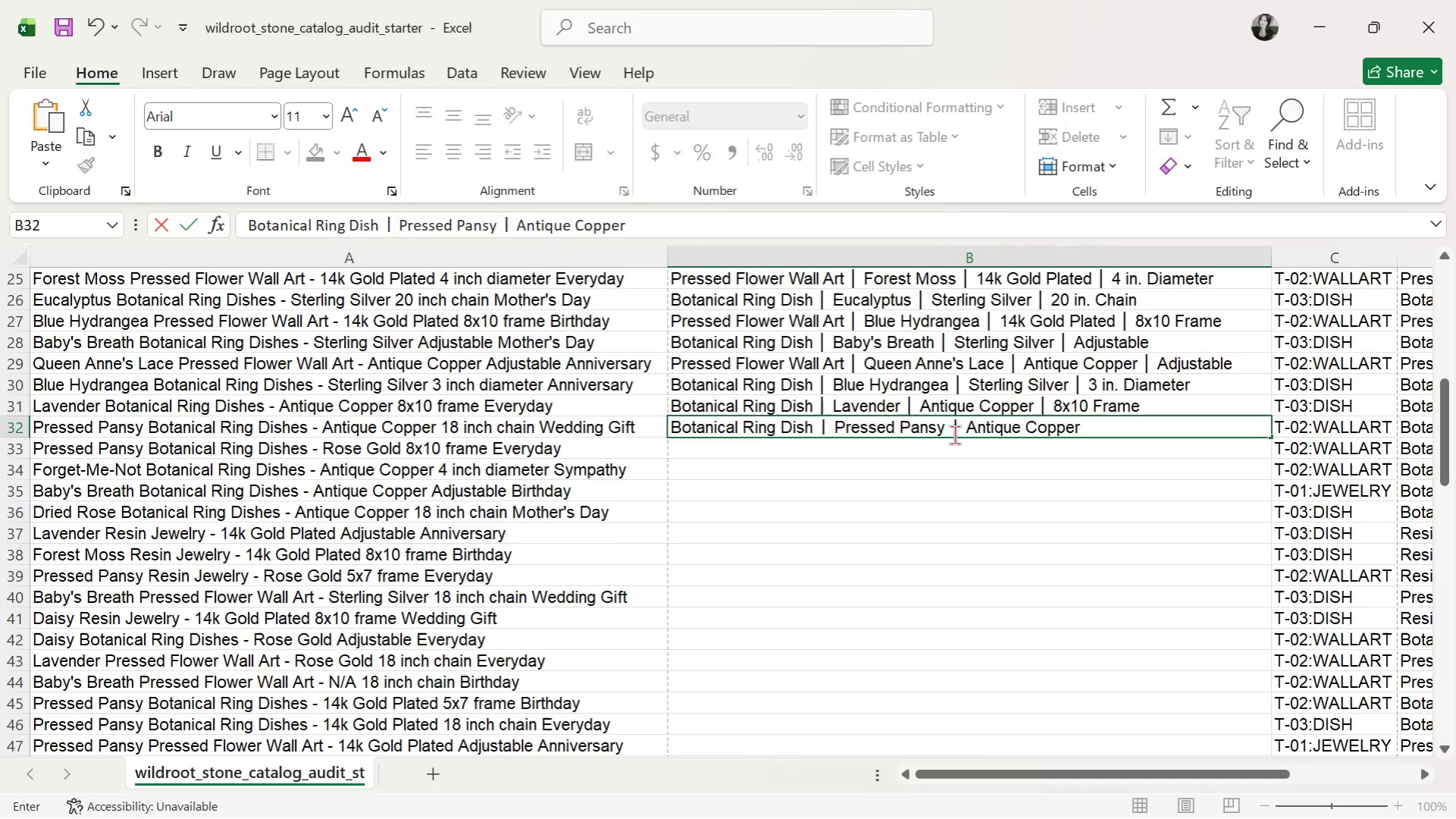 
key(Control+V)
 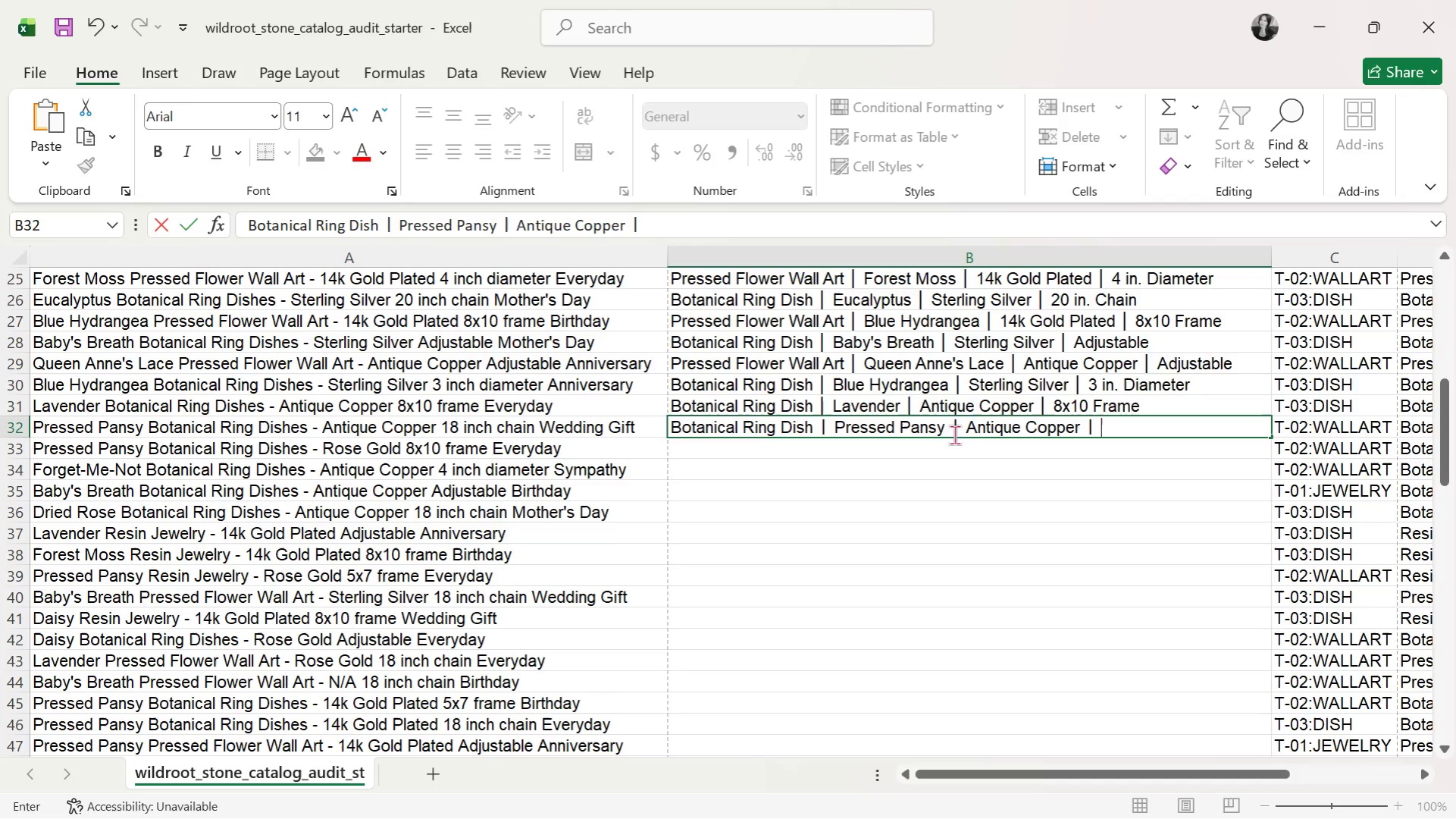 
type( 18 in. Chain)
 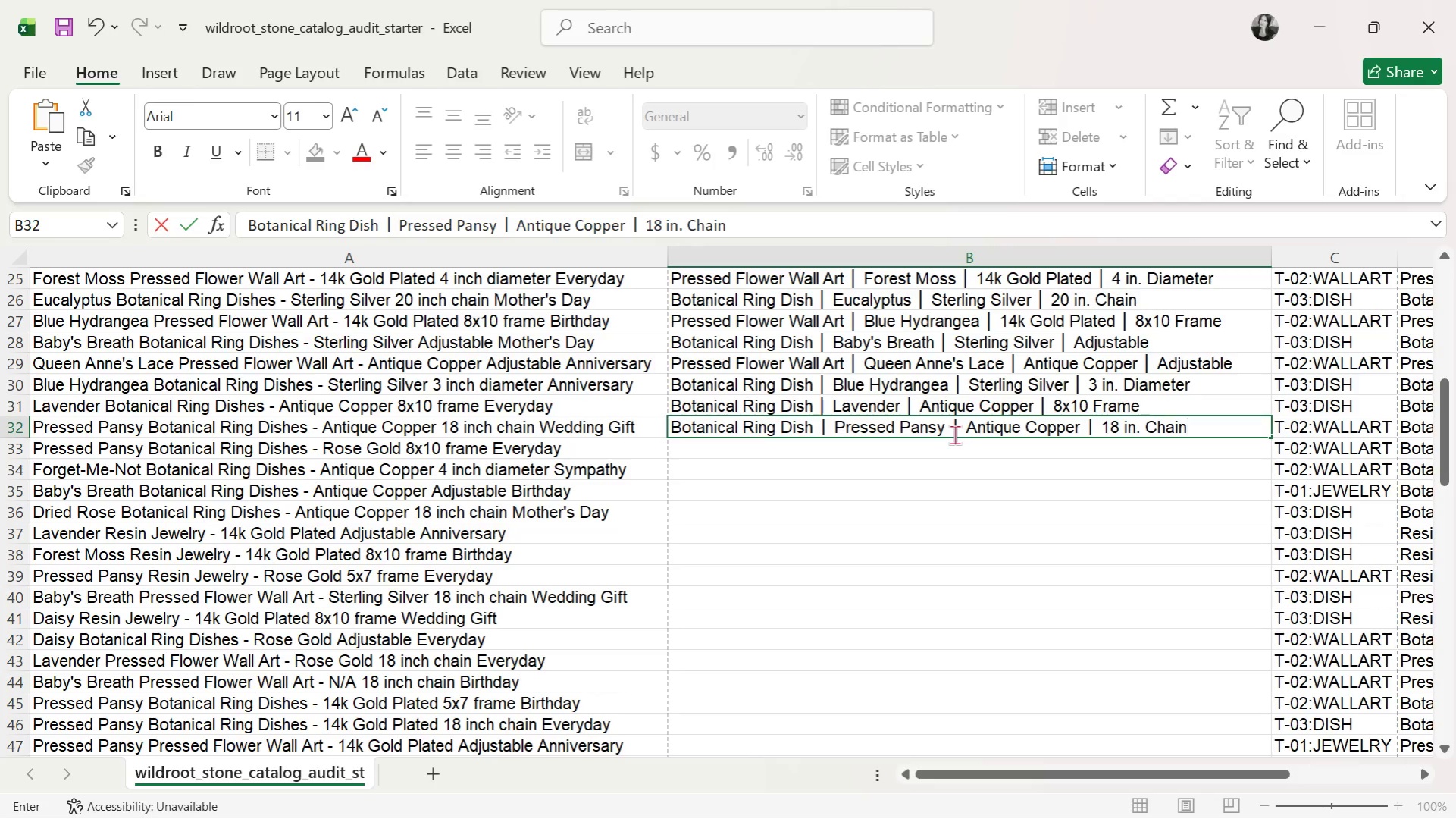 
key(Enter)
 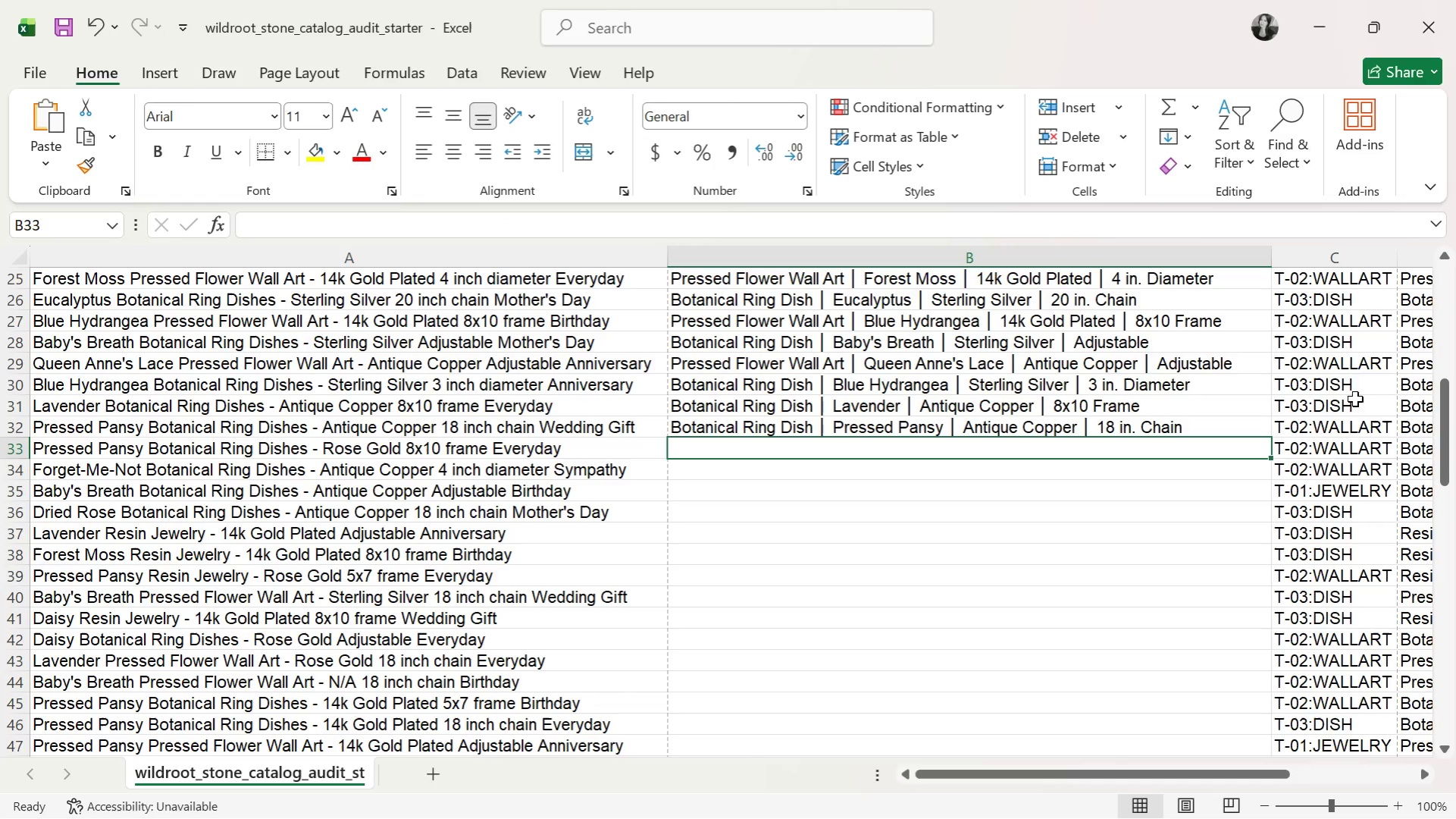 
left_click([1357, 411])
 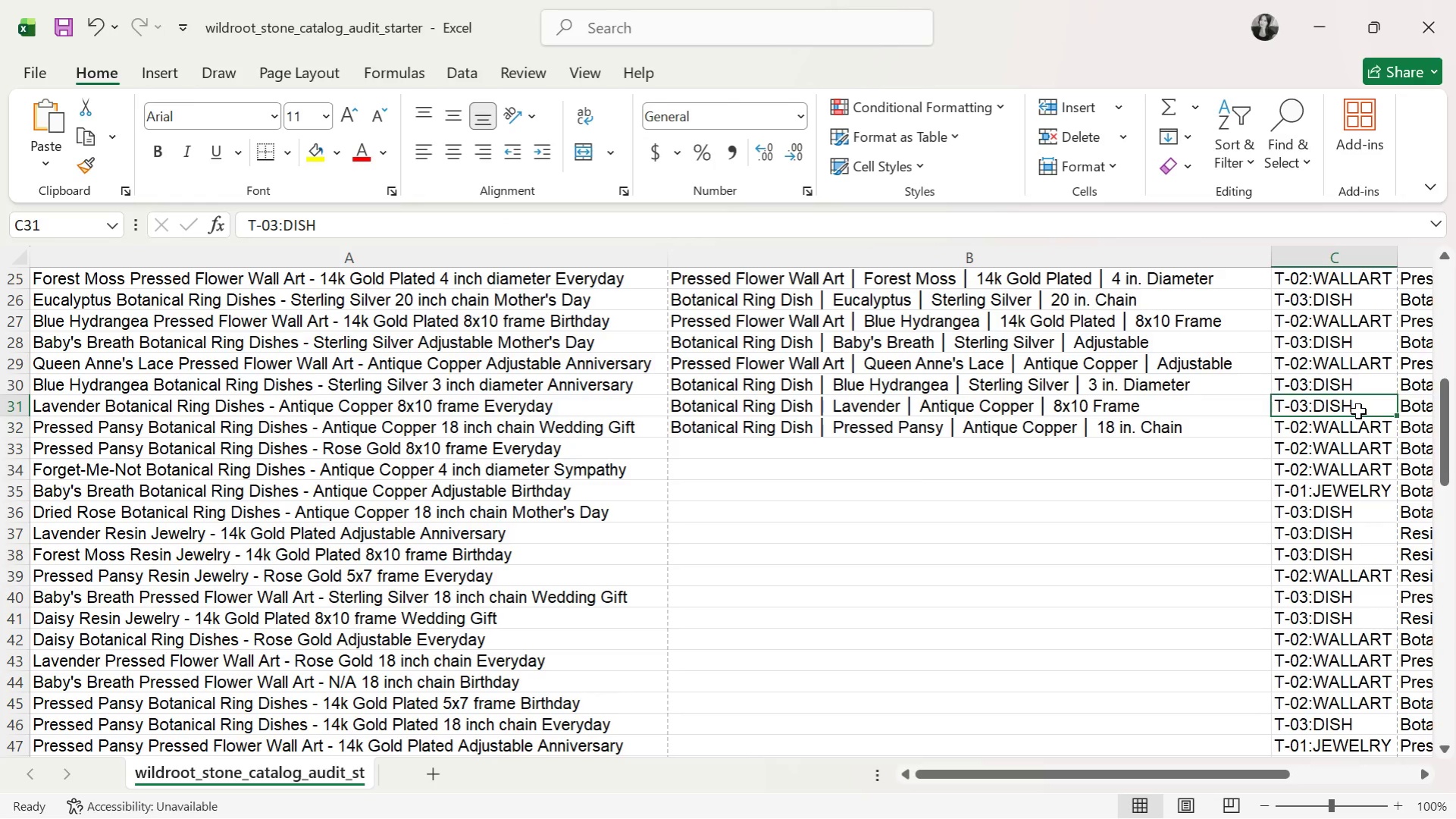 
key(Control+C)
 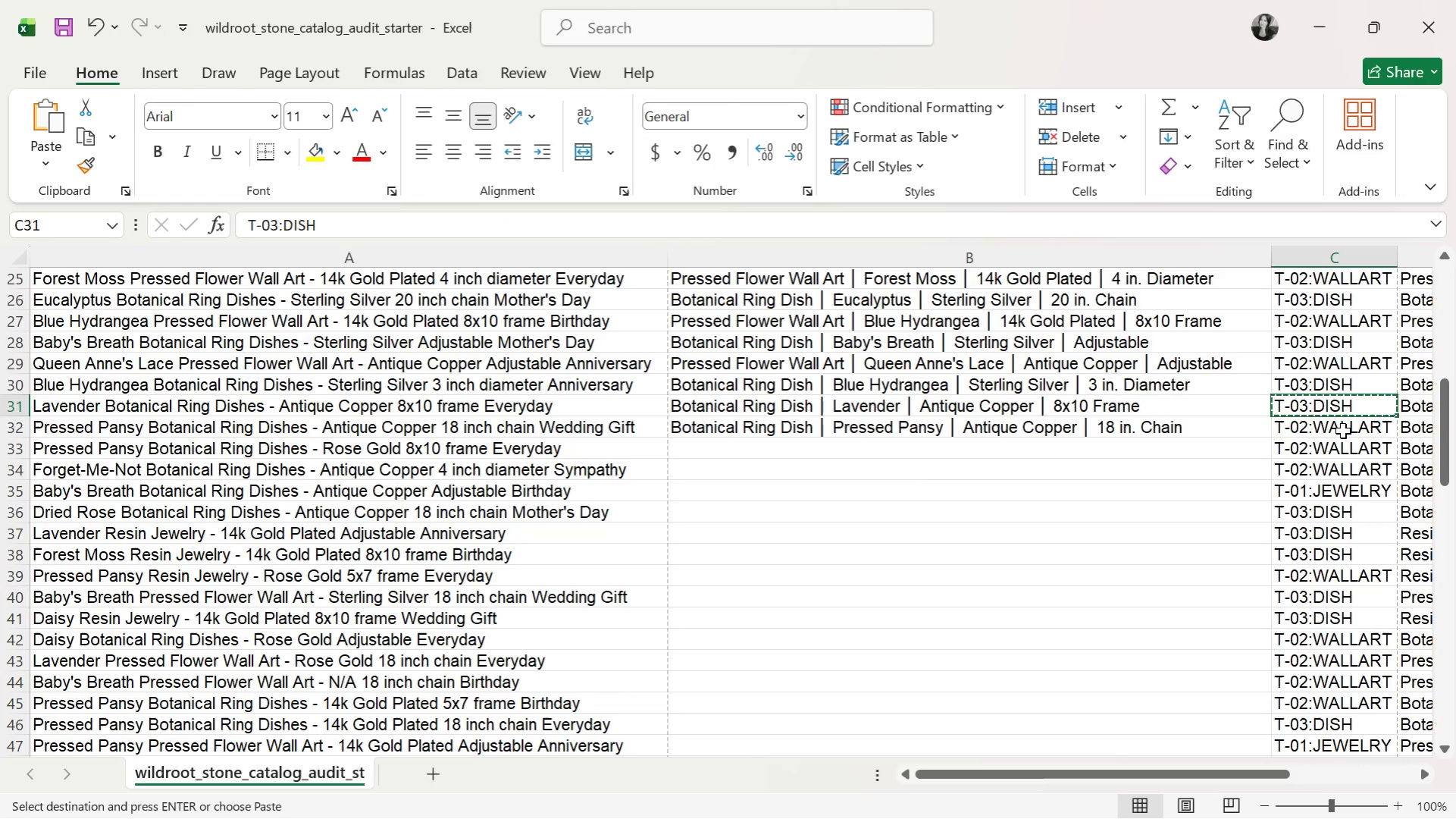 
left_click([1342, 431])
 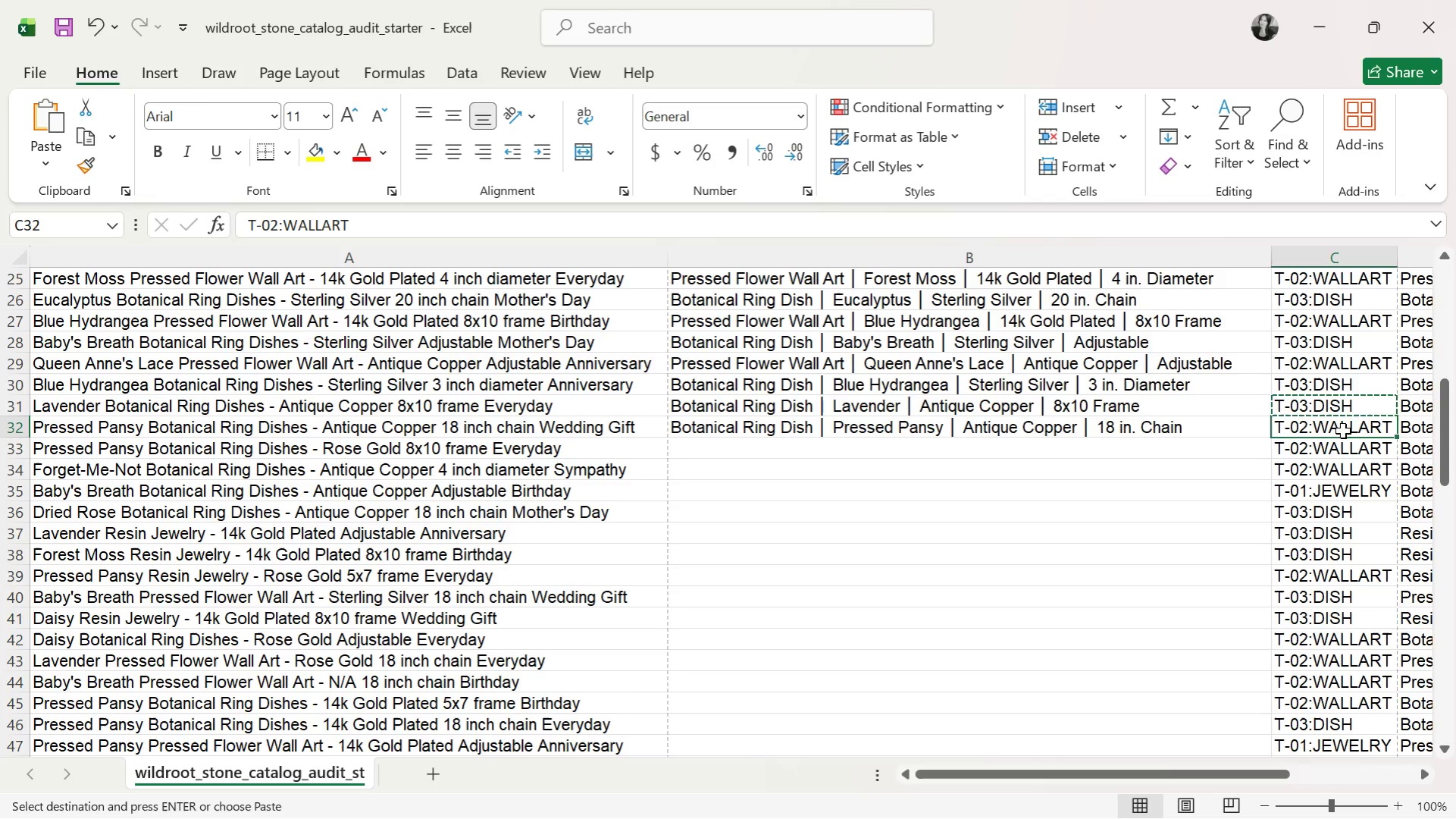 
key(Control+ControlLeft)
 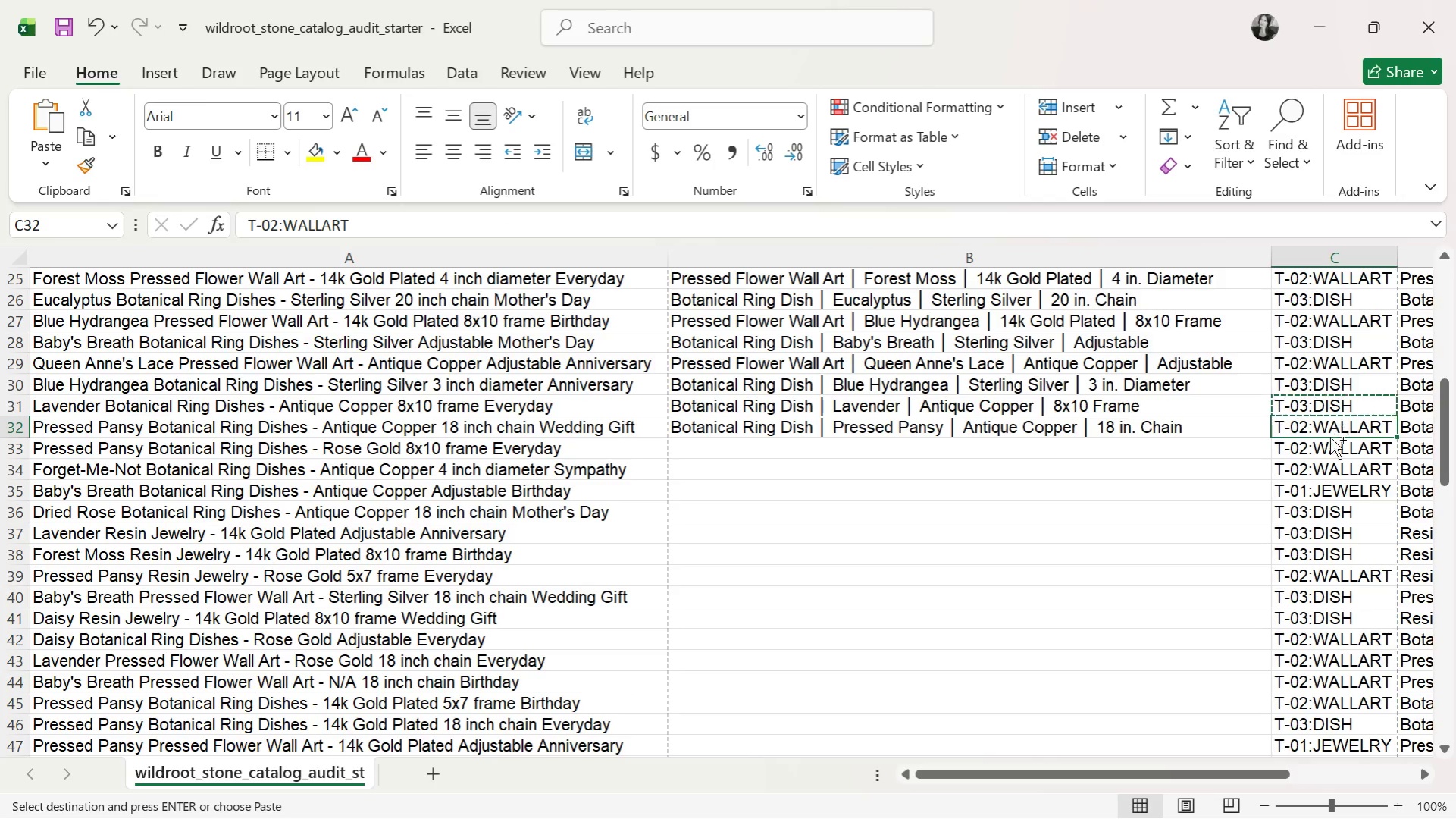 
key(Control+V)
 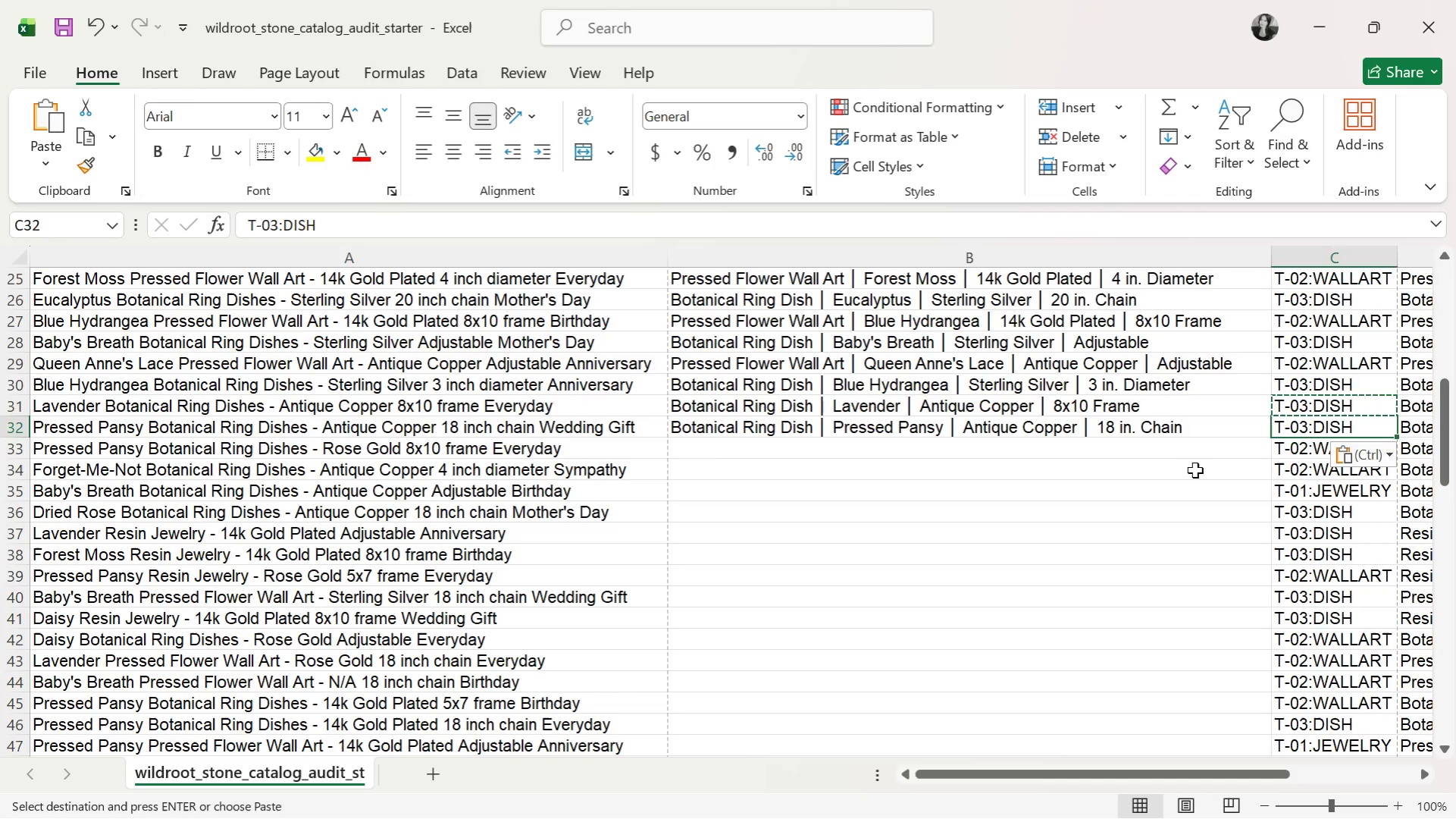 
left_click([1195, 470])
 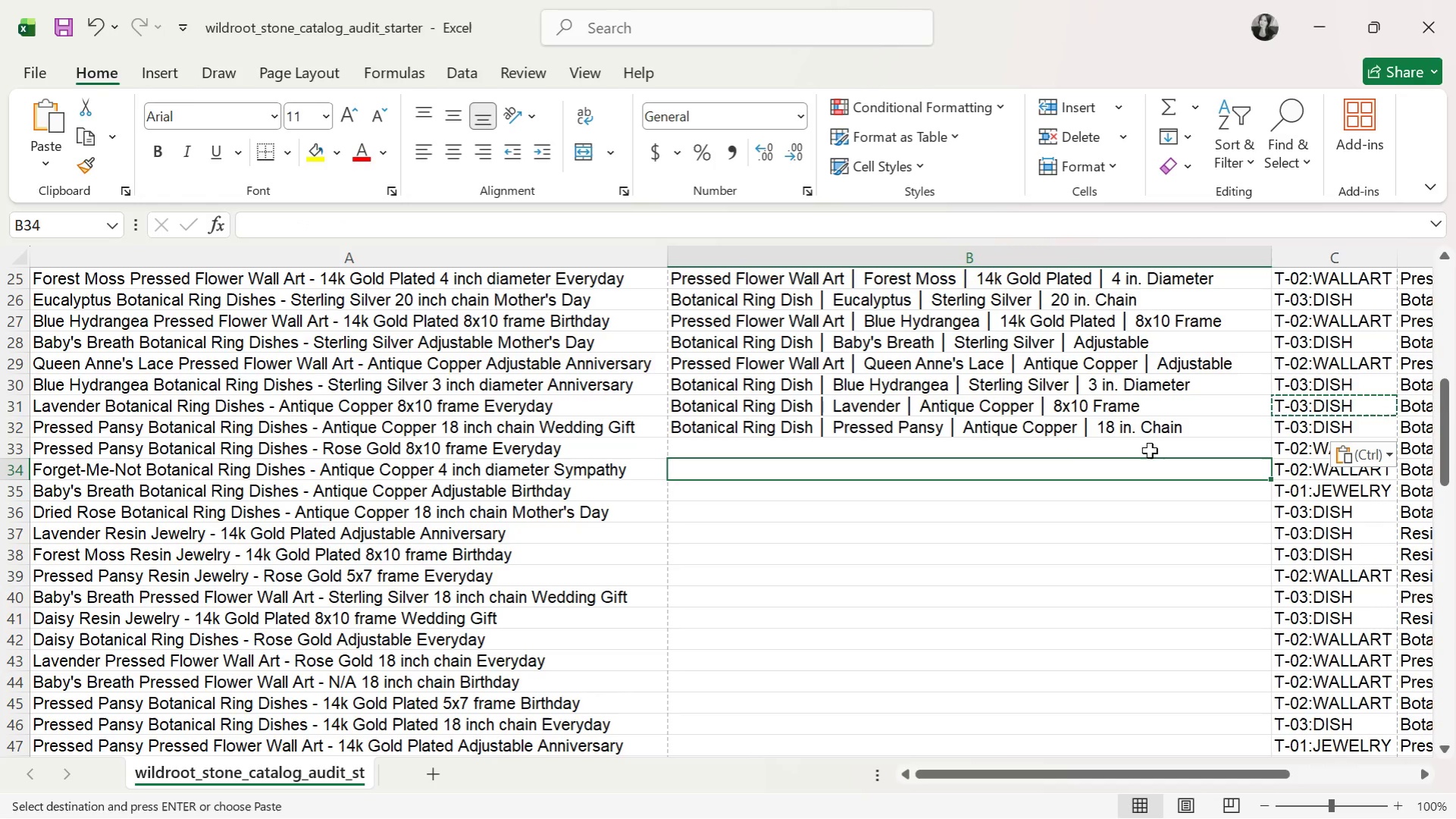 
double_click([1150, 439])
 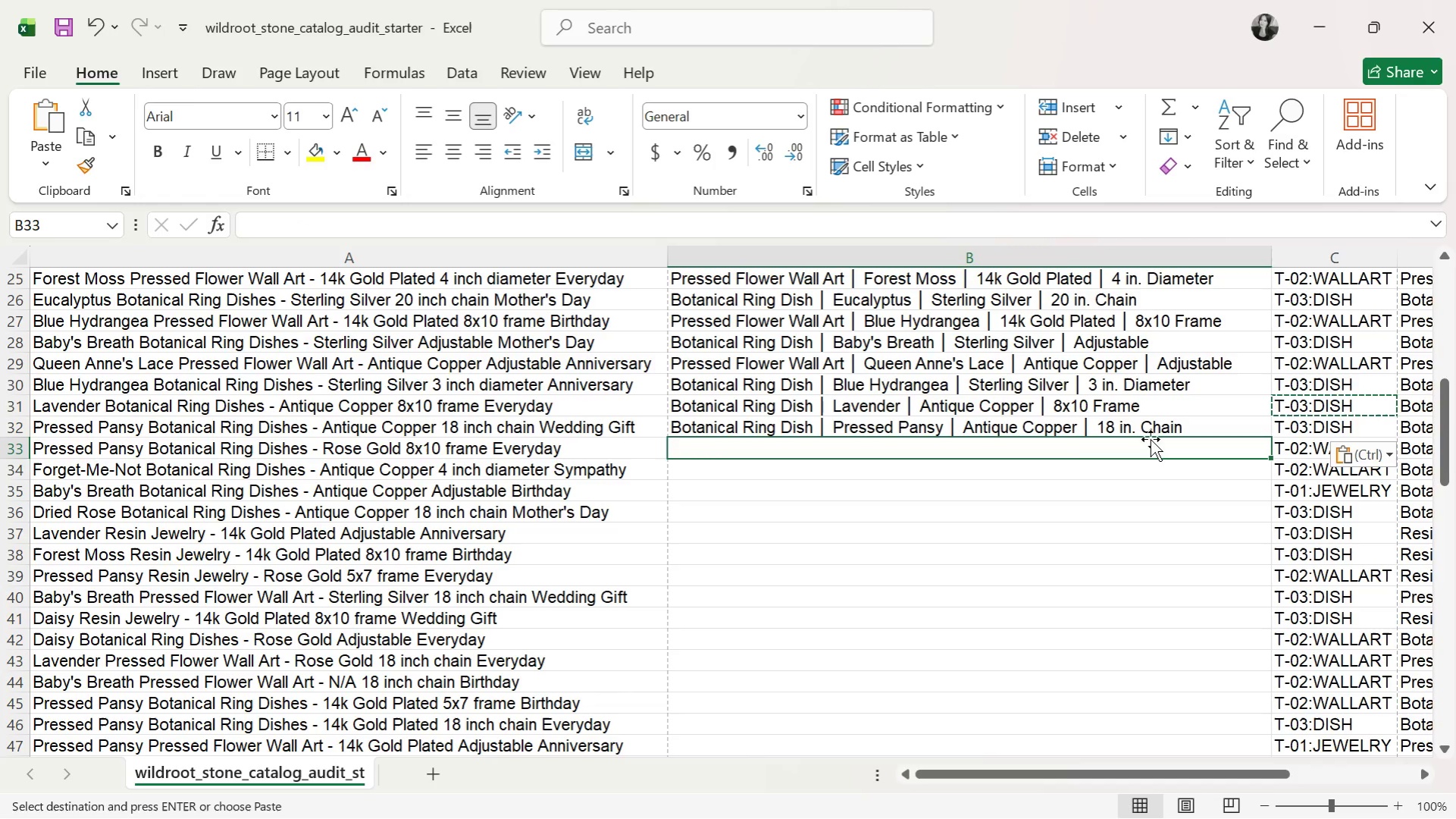 
left_click([1150, 425])
 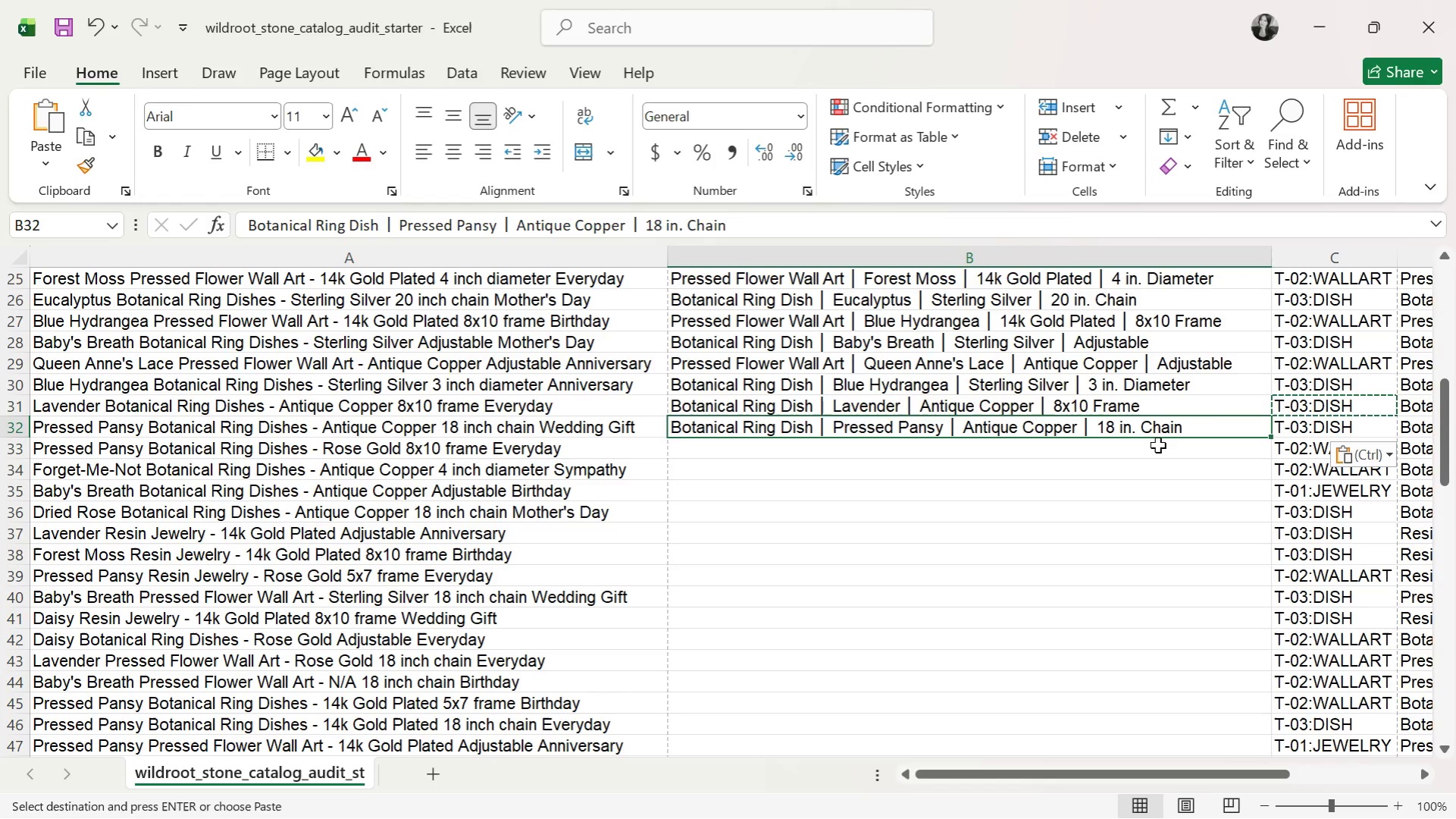 
wait(14.19)
 